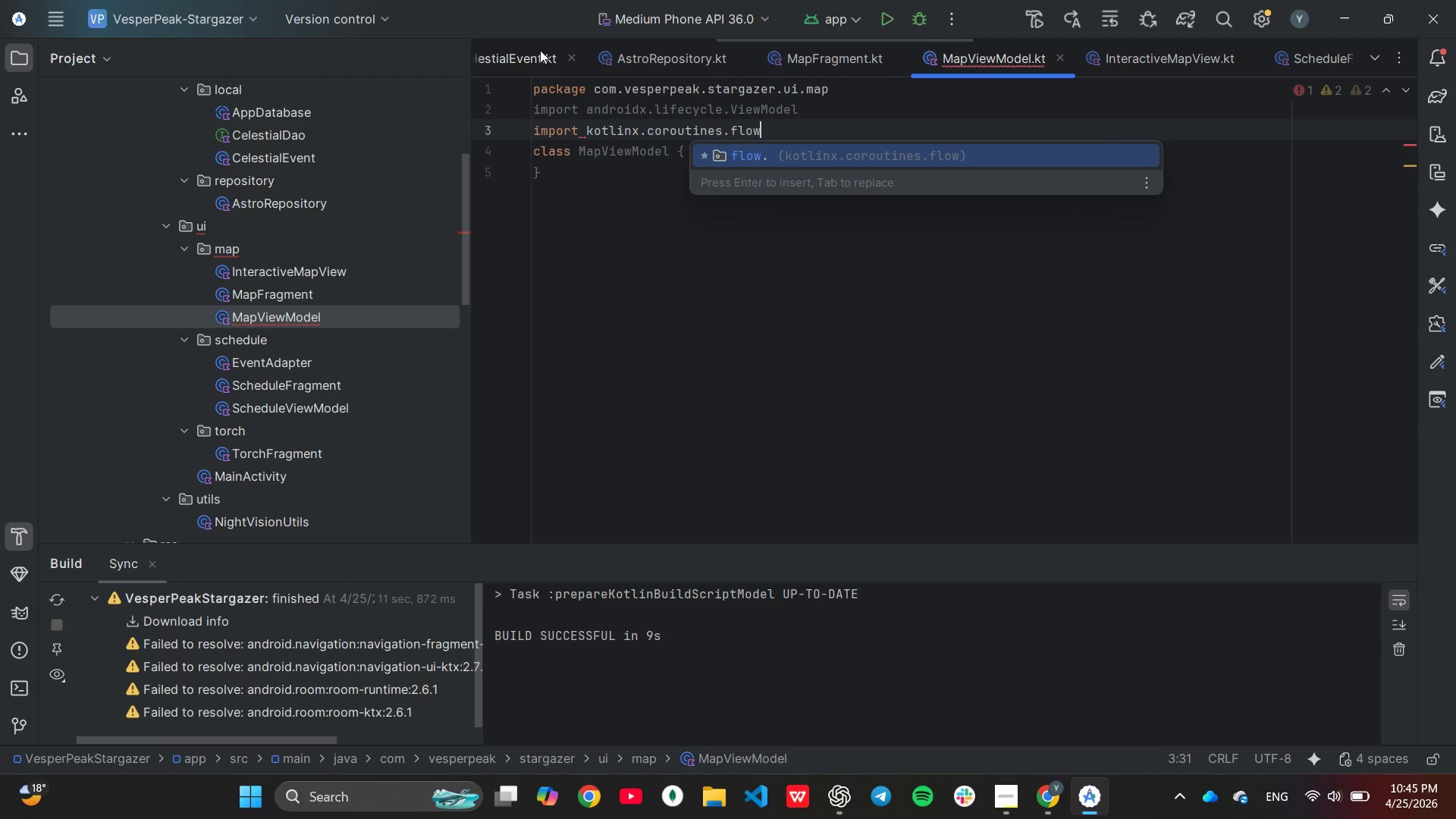 
key(Enter)
 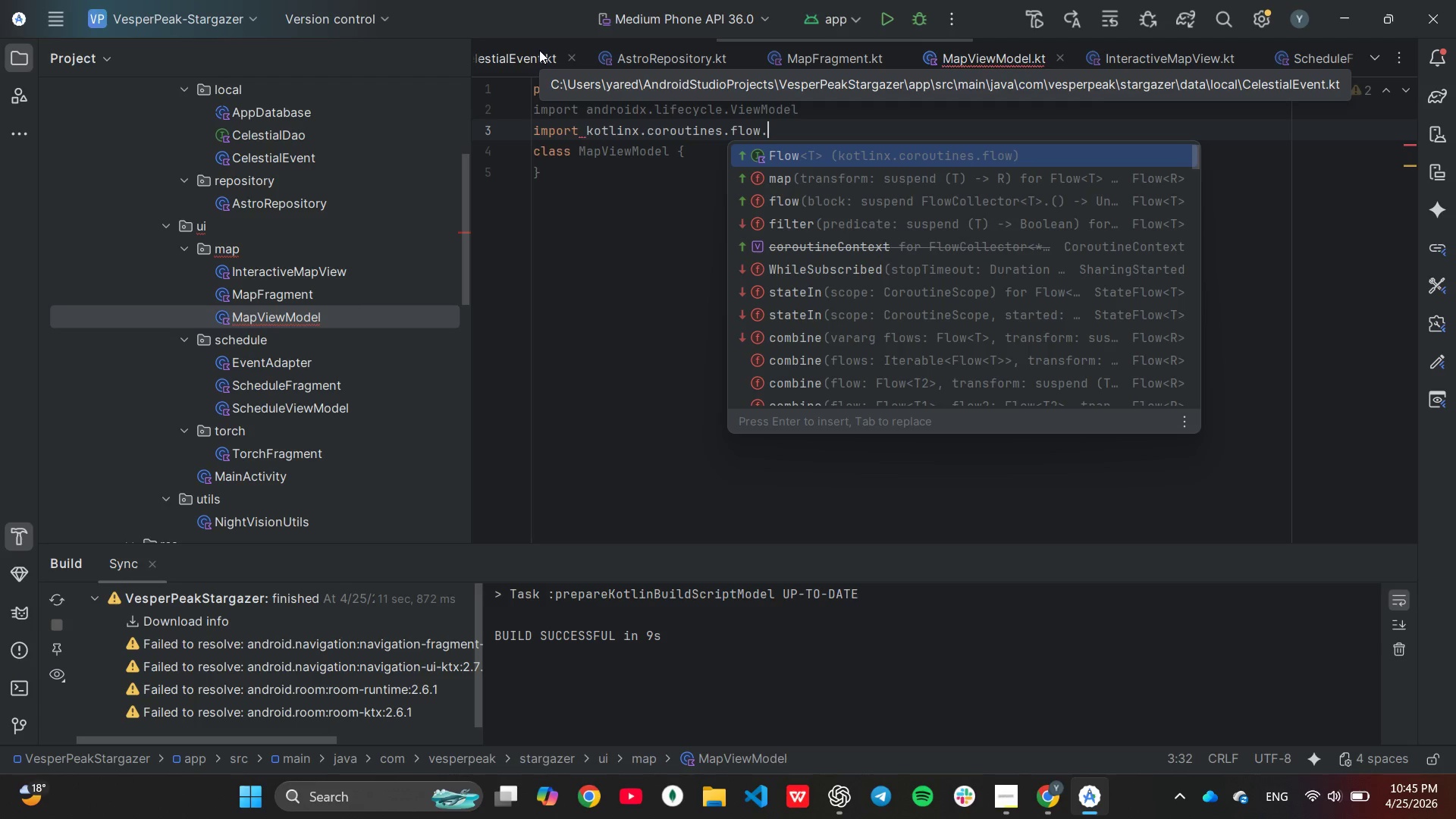 
hold_key(key=ArrowDown, duration=0.39)
 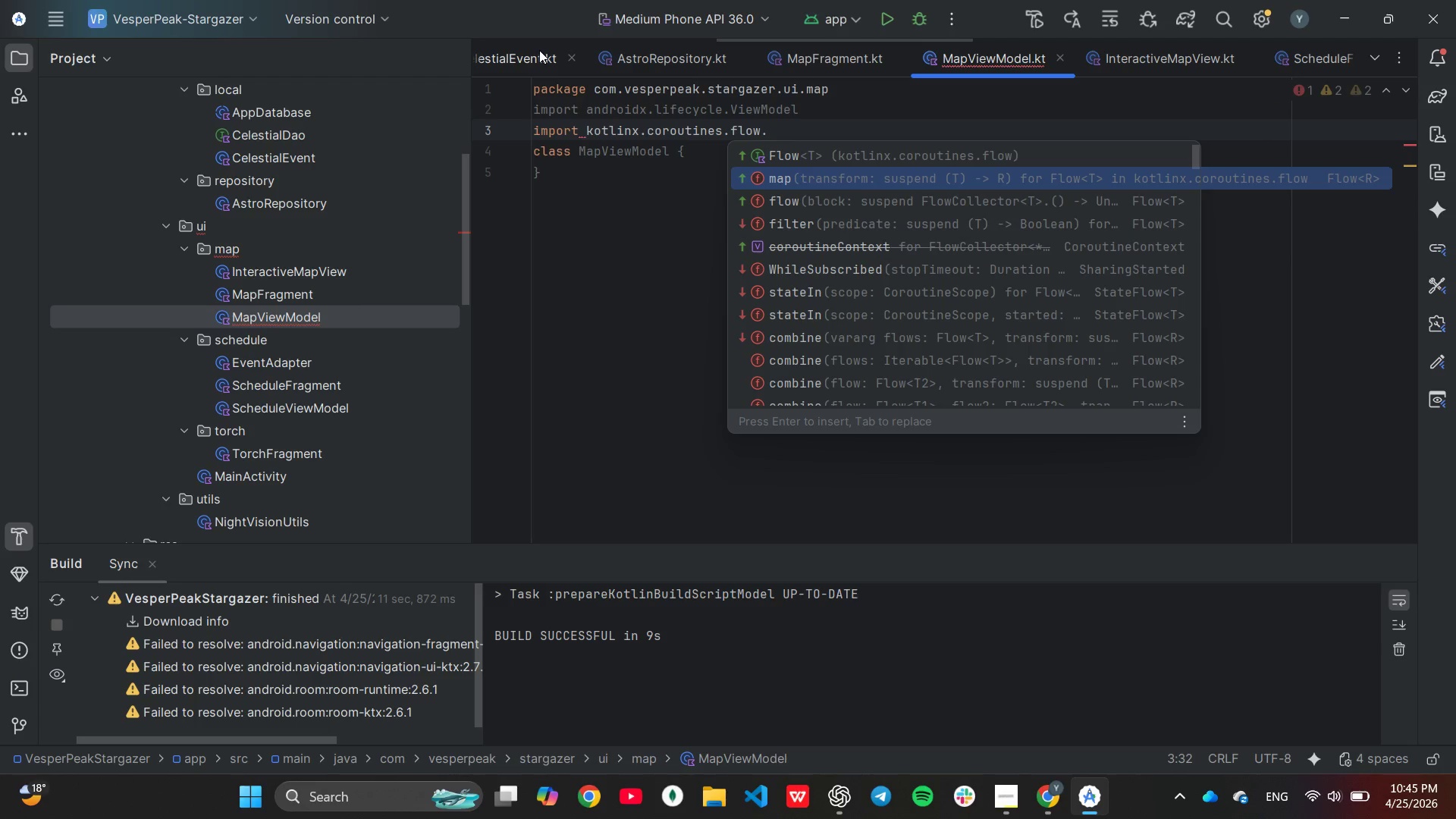 
type(Mu)
 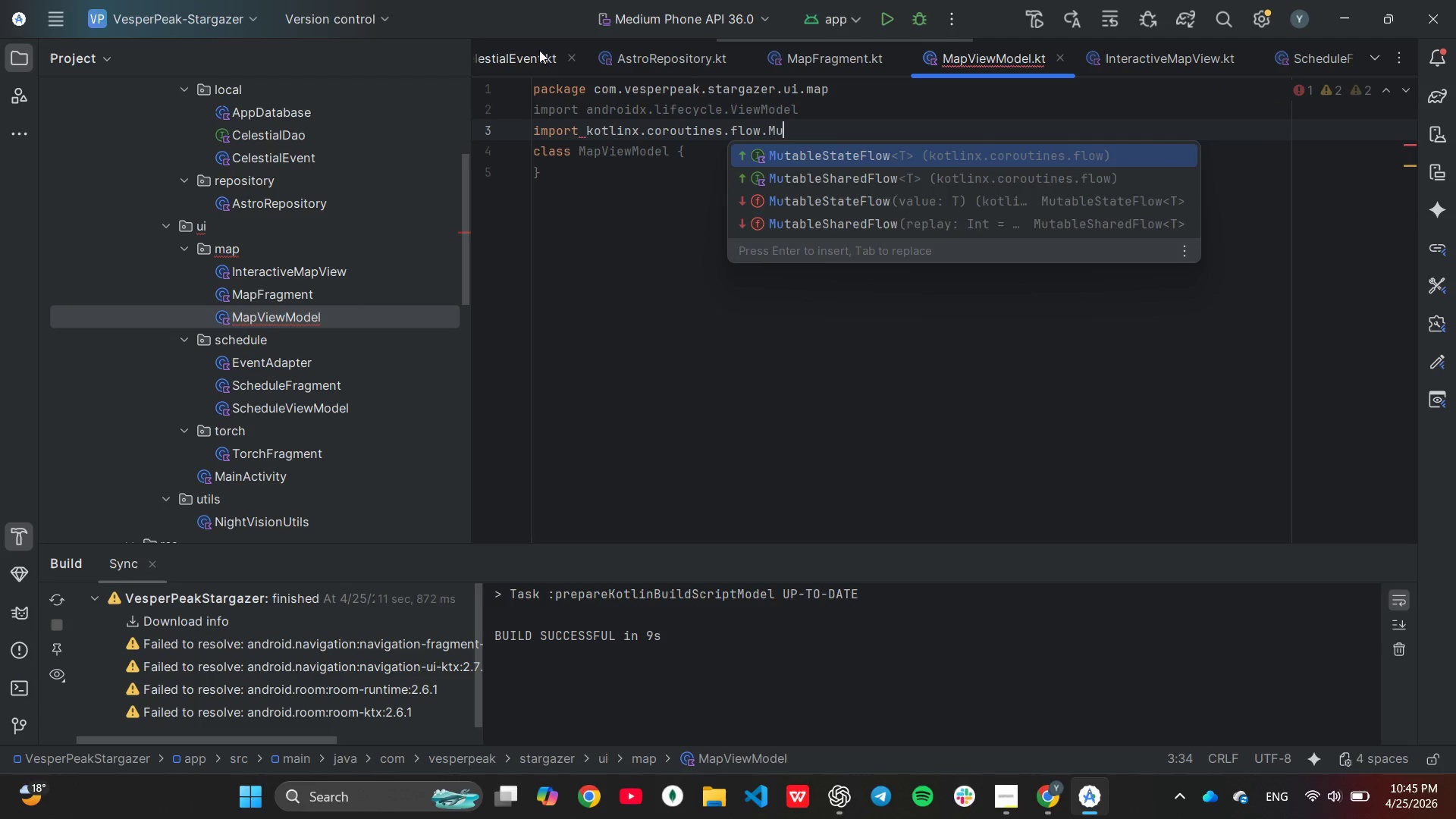 
key(Enter)
 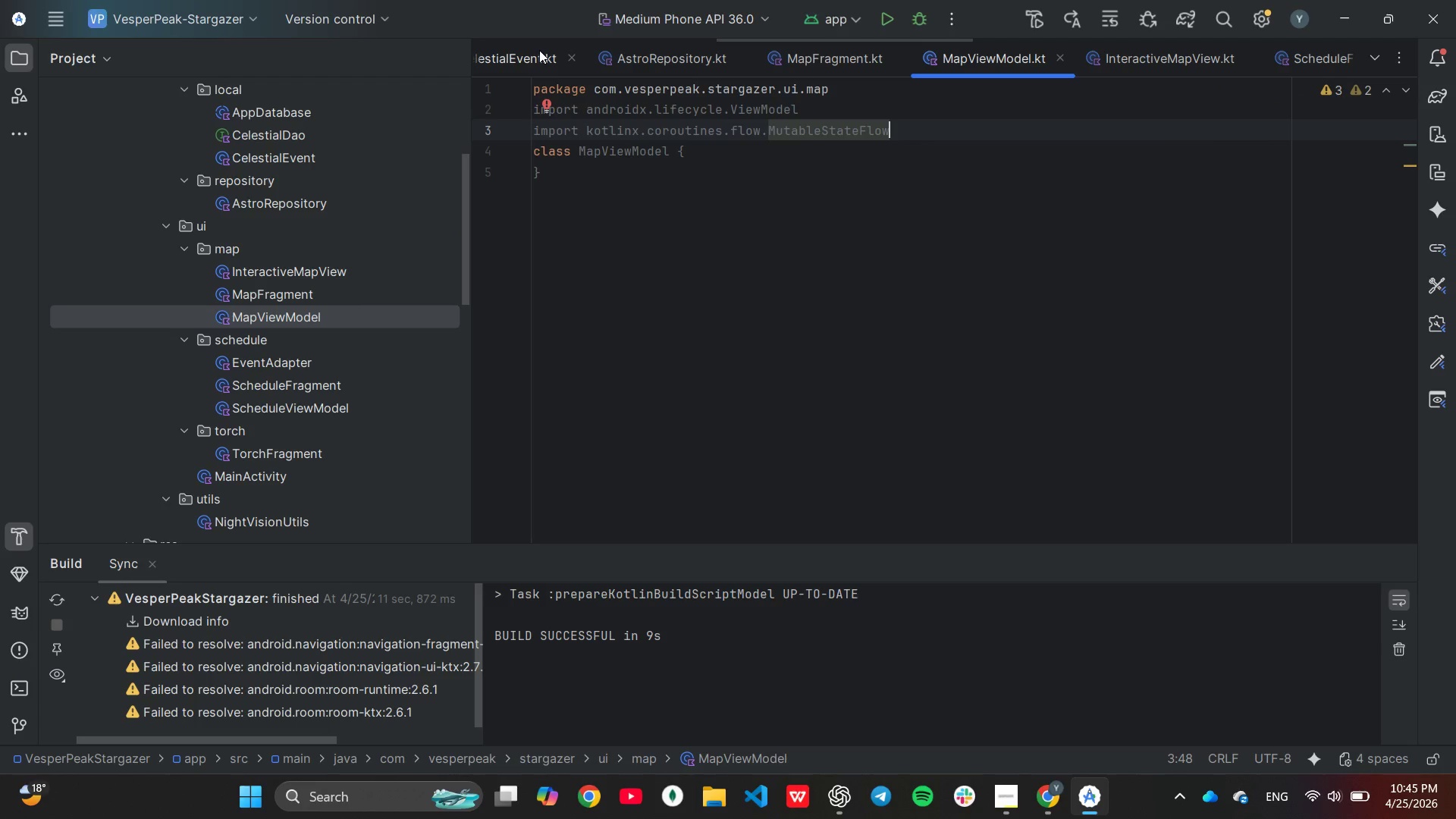 
key(Enter)
 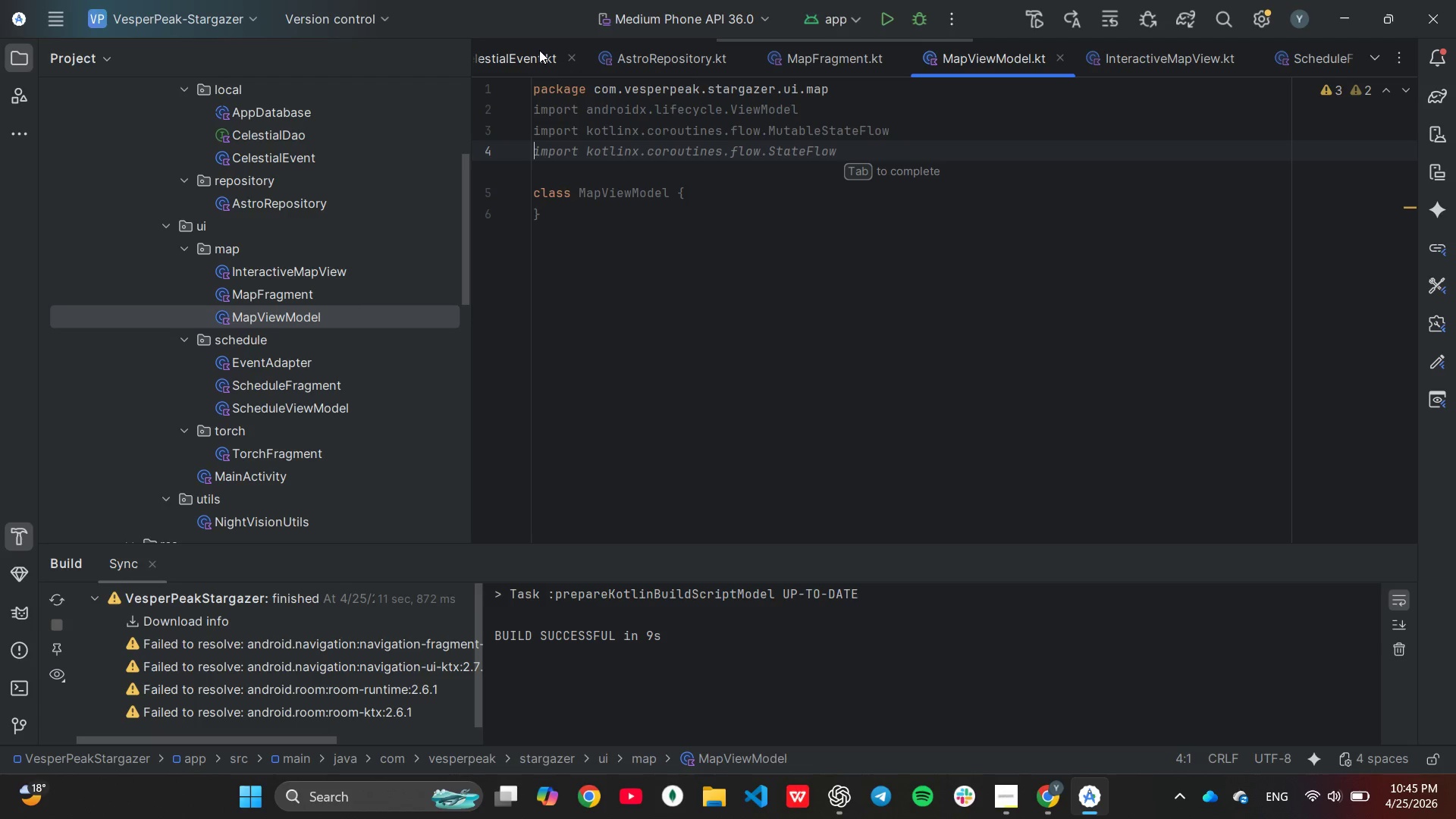 
wait(5.84)
 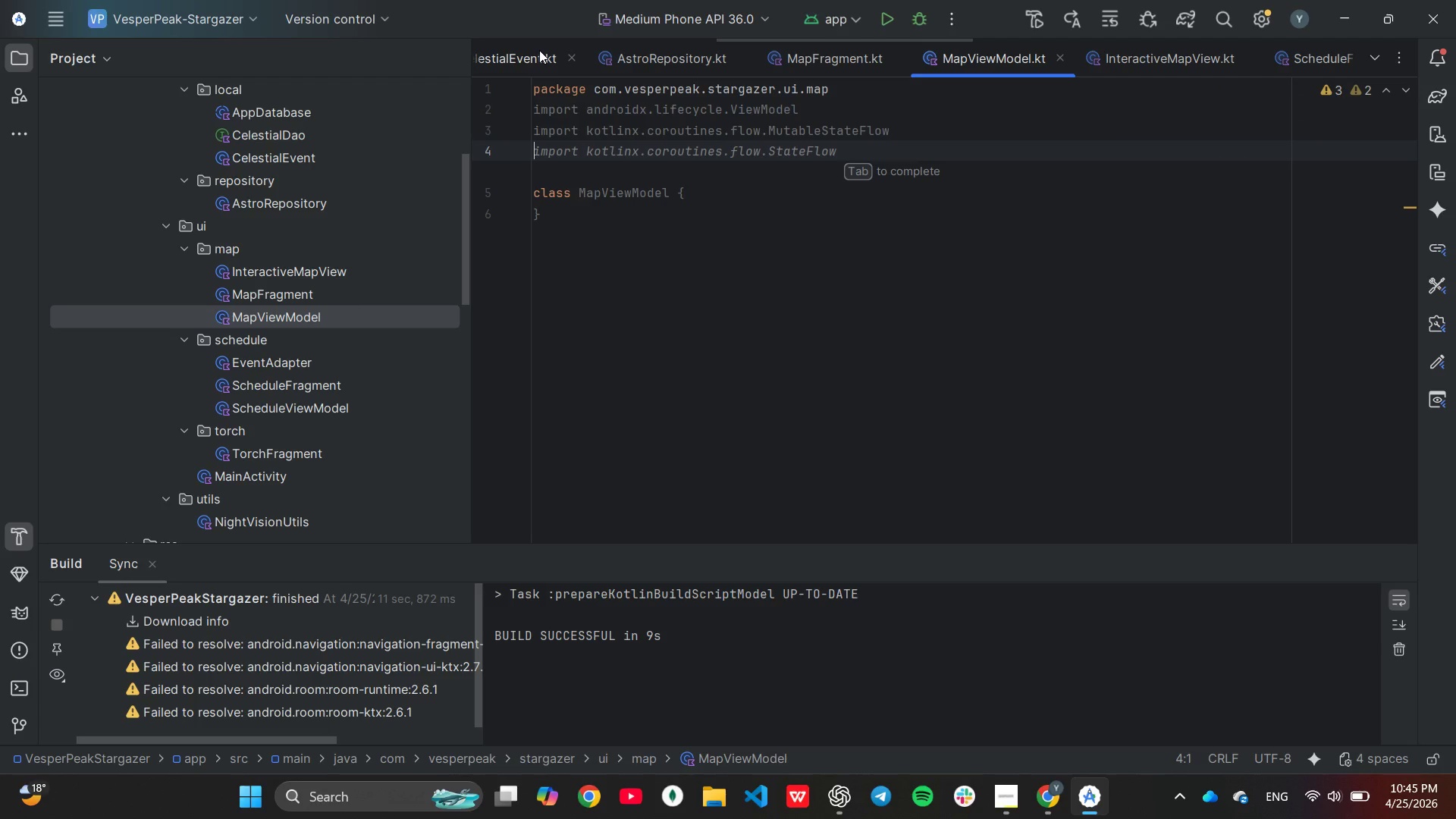 
key(Tab)
 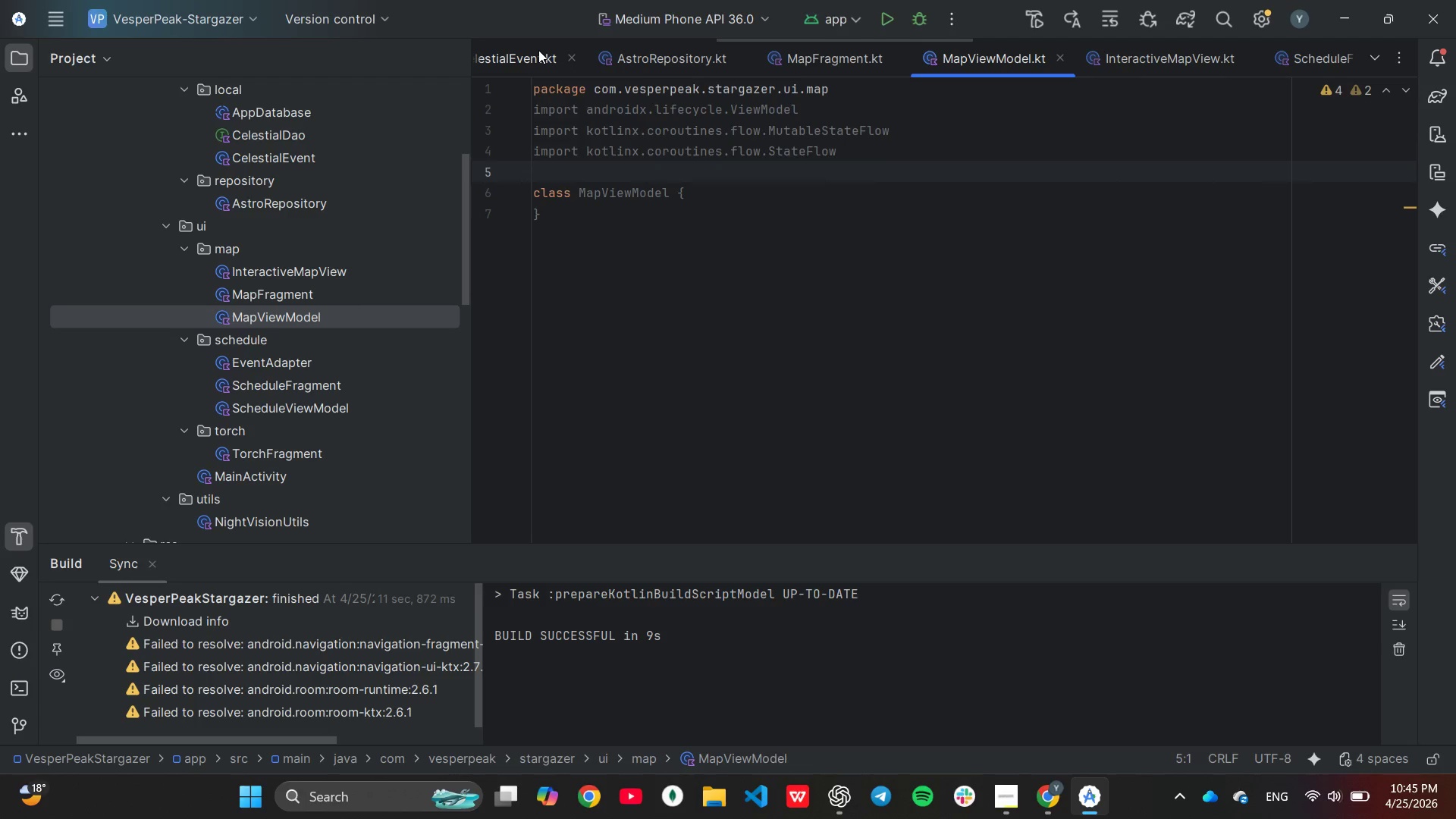 
key(ArrowDown)
 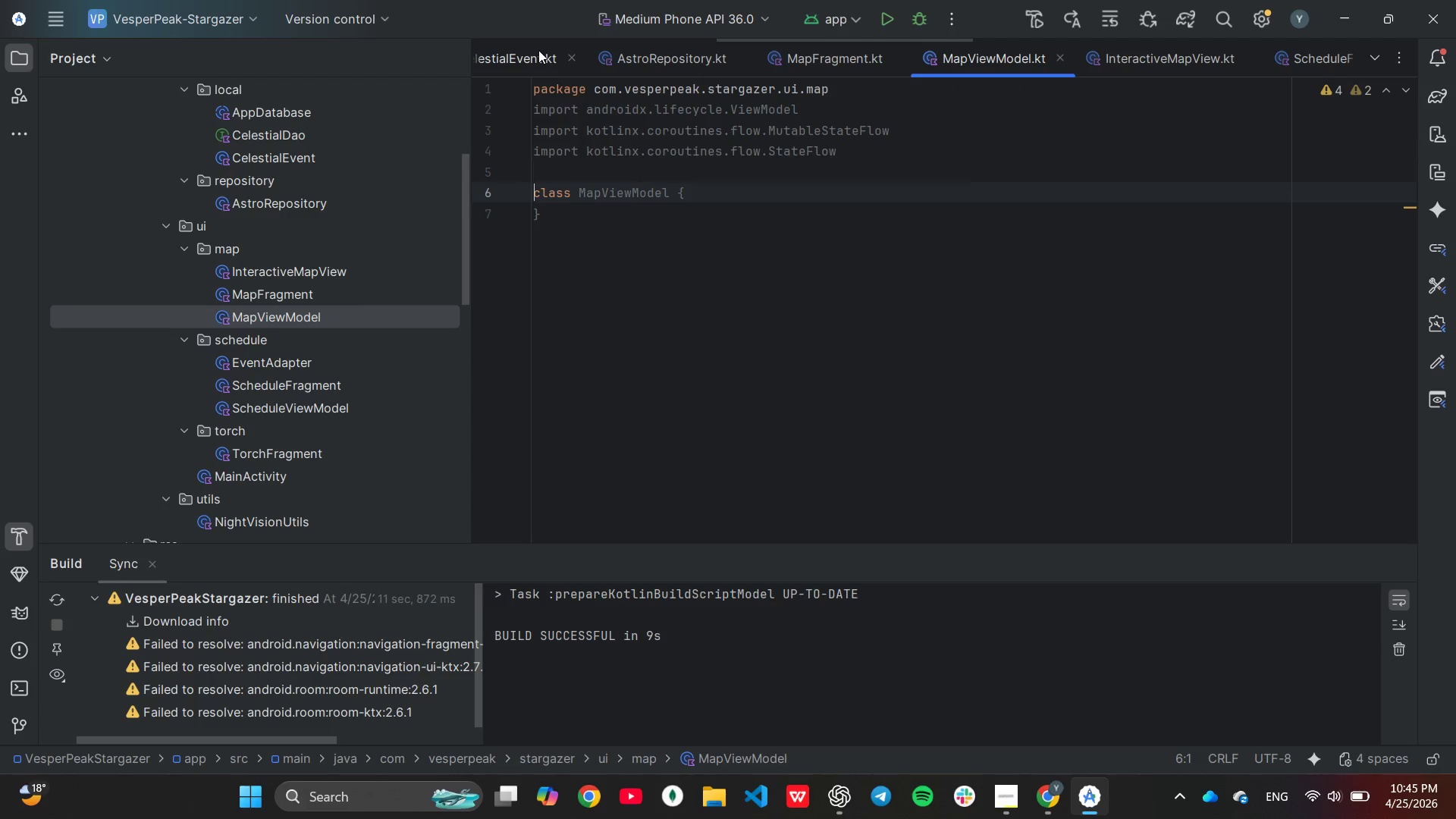 
hold_key(key=ArrowRight, duration=1.0)
 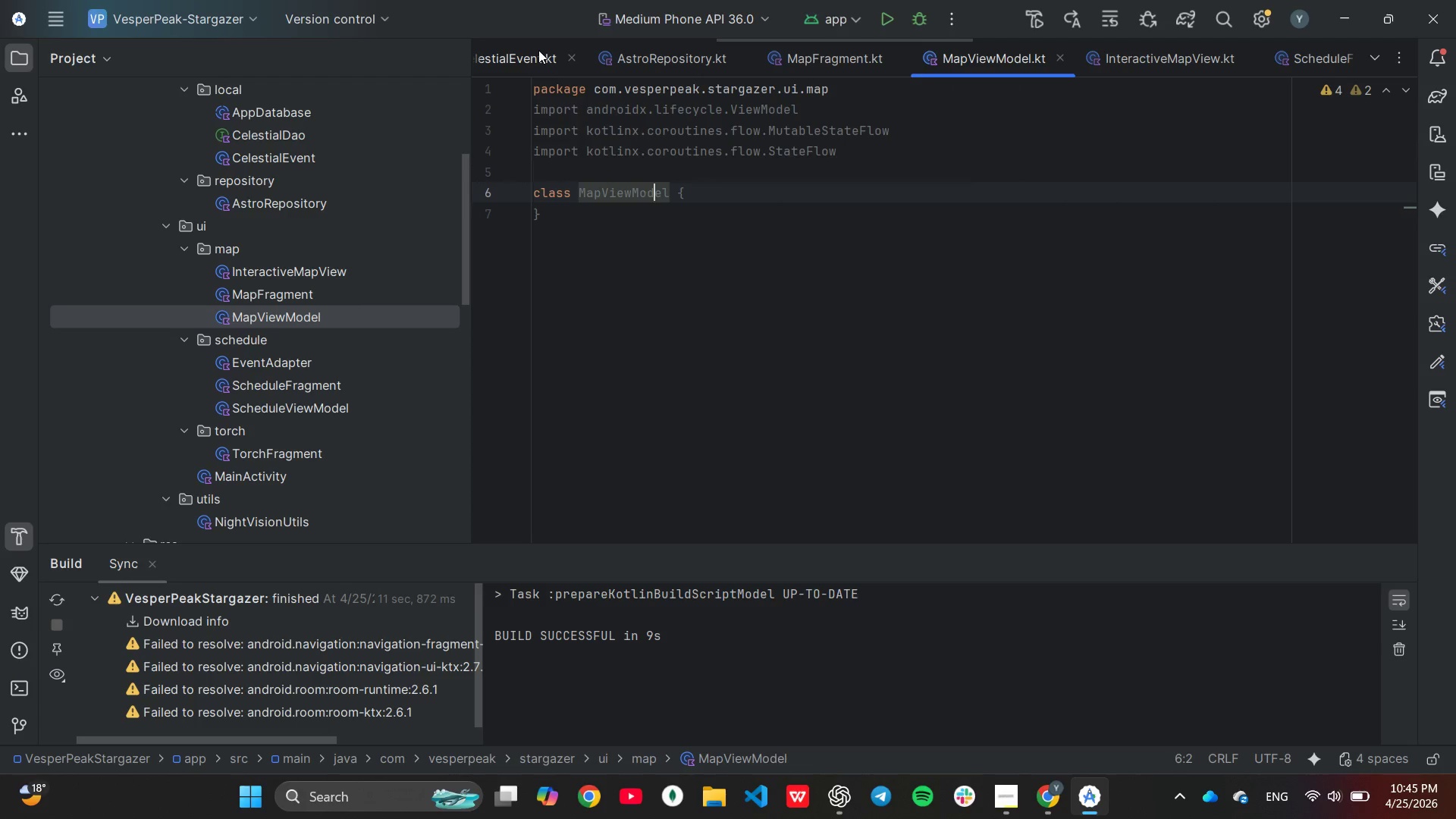 
key(ArrowRight)
 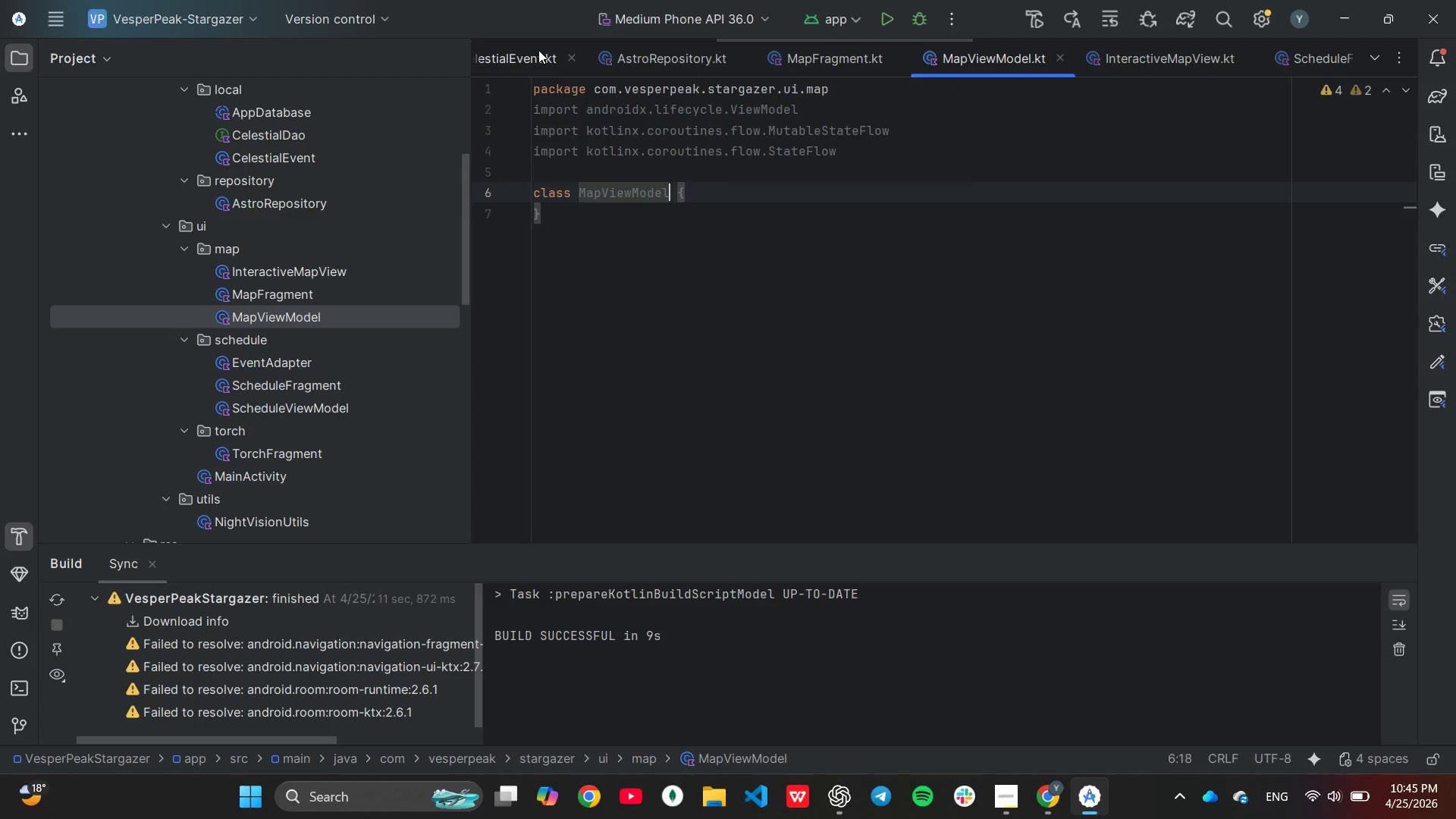 
key(ArrowRight)
 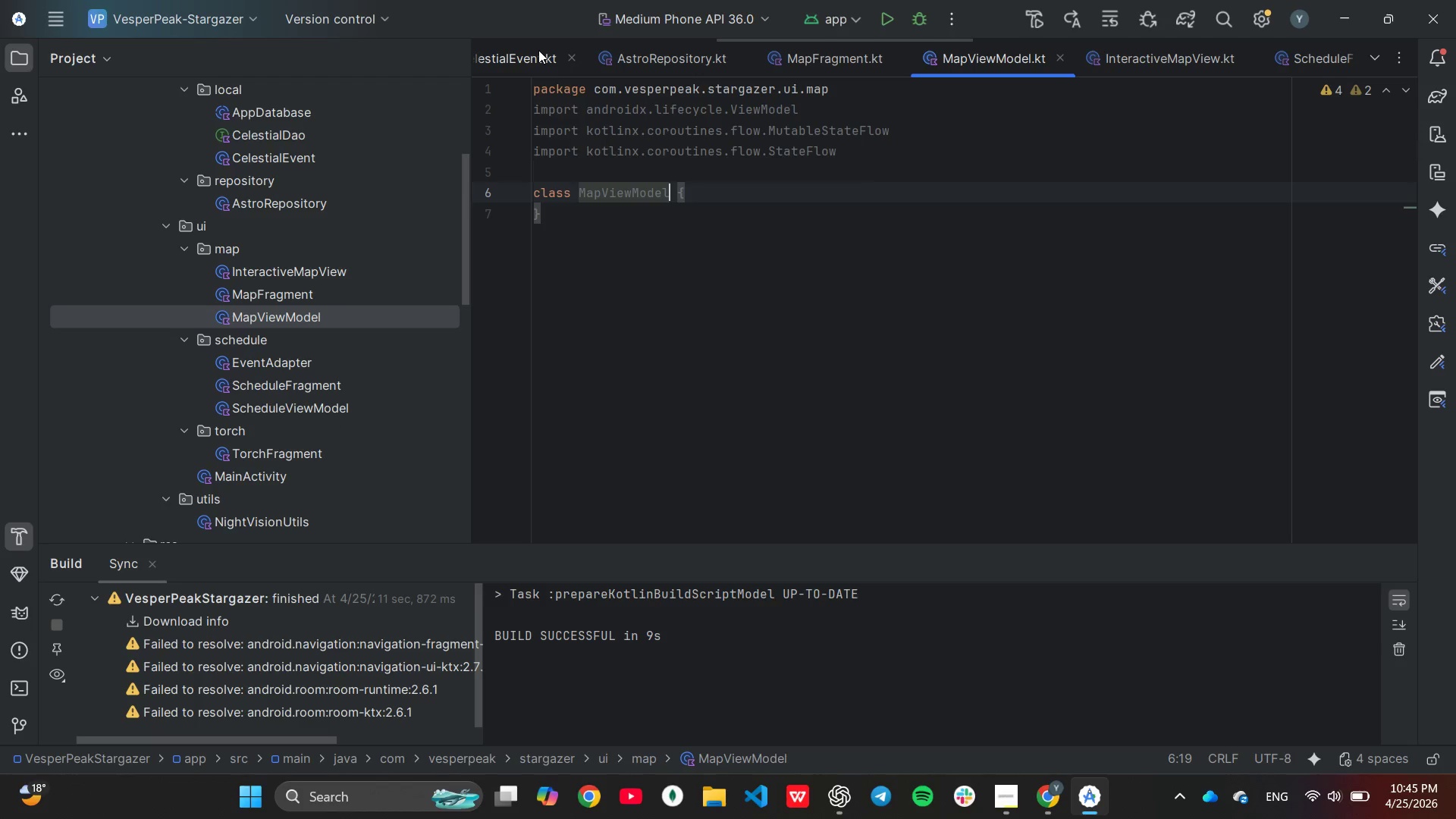 
key(Shift+ShiftLeft)
 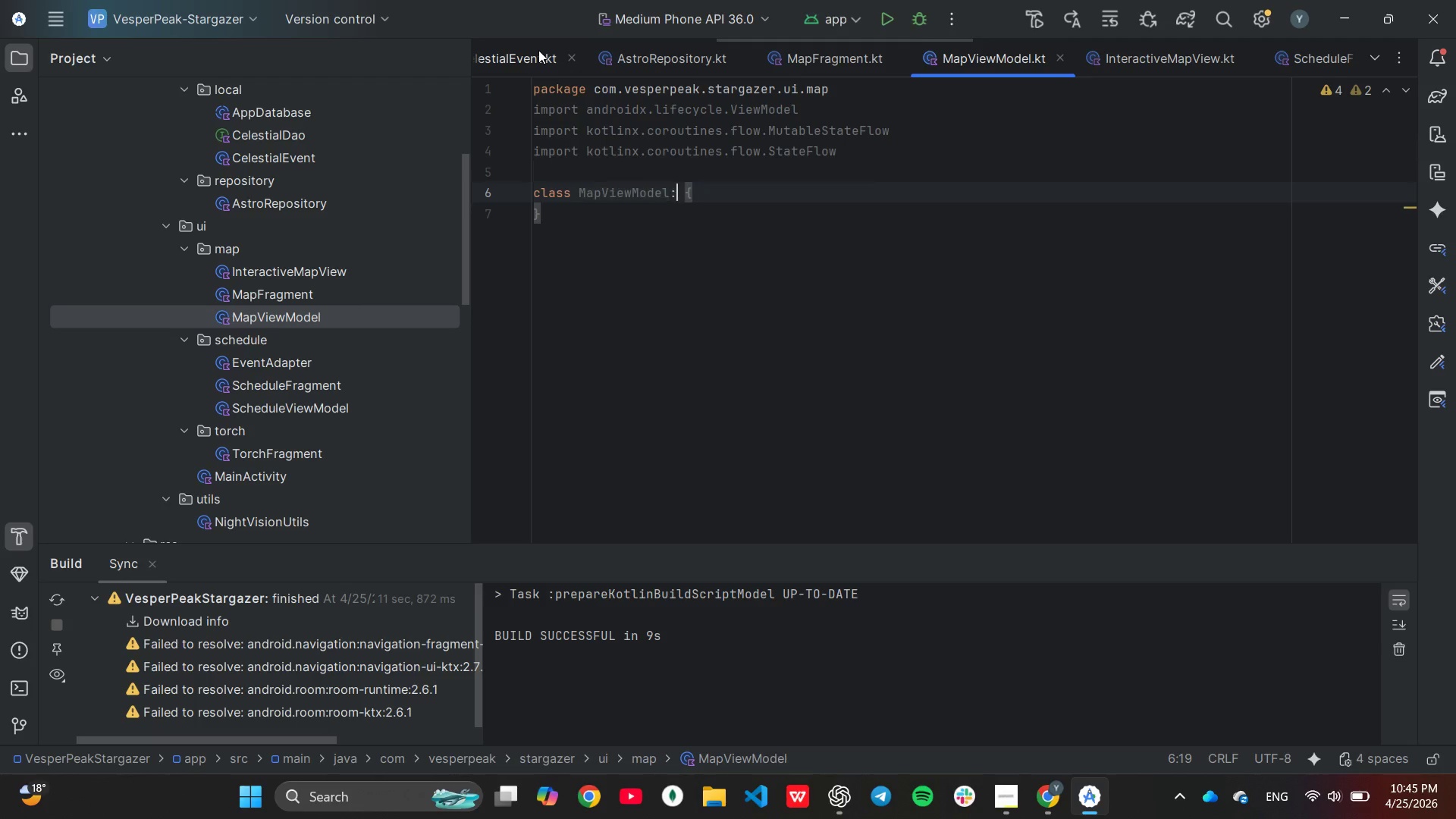 
key(Shift+Semicolon)
 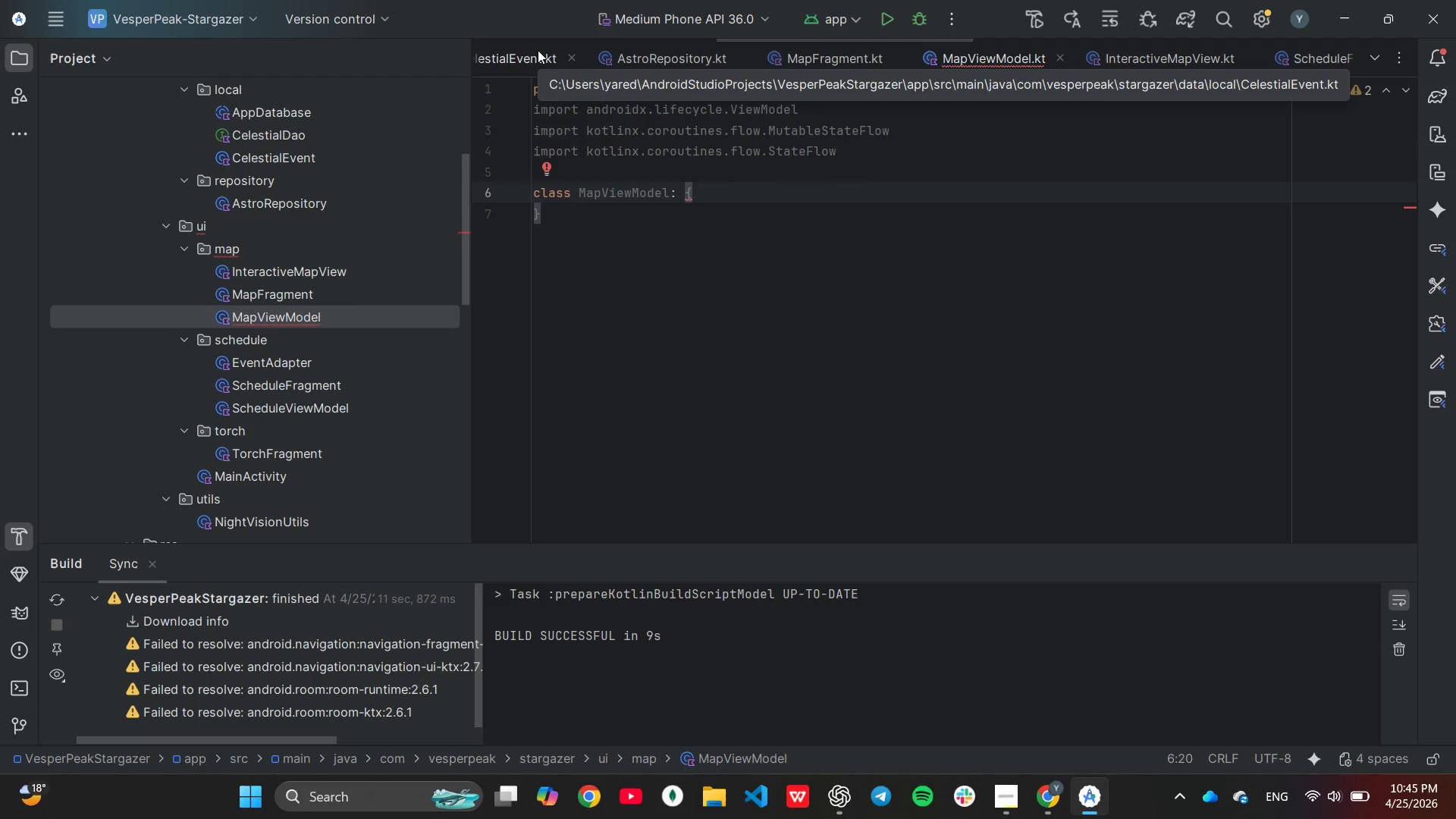 
key(Space)
 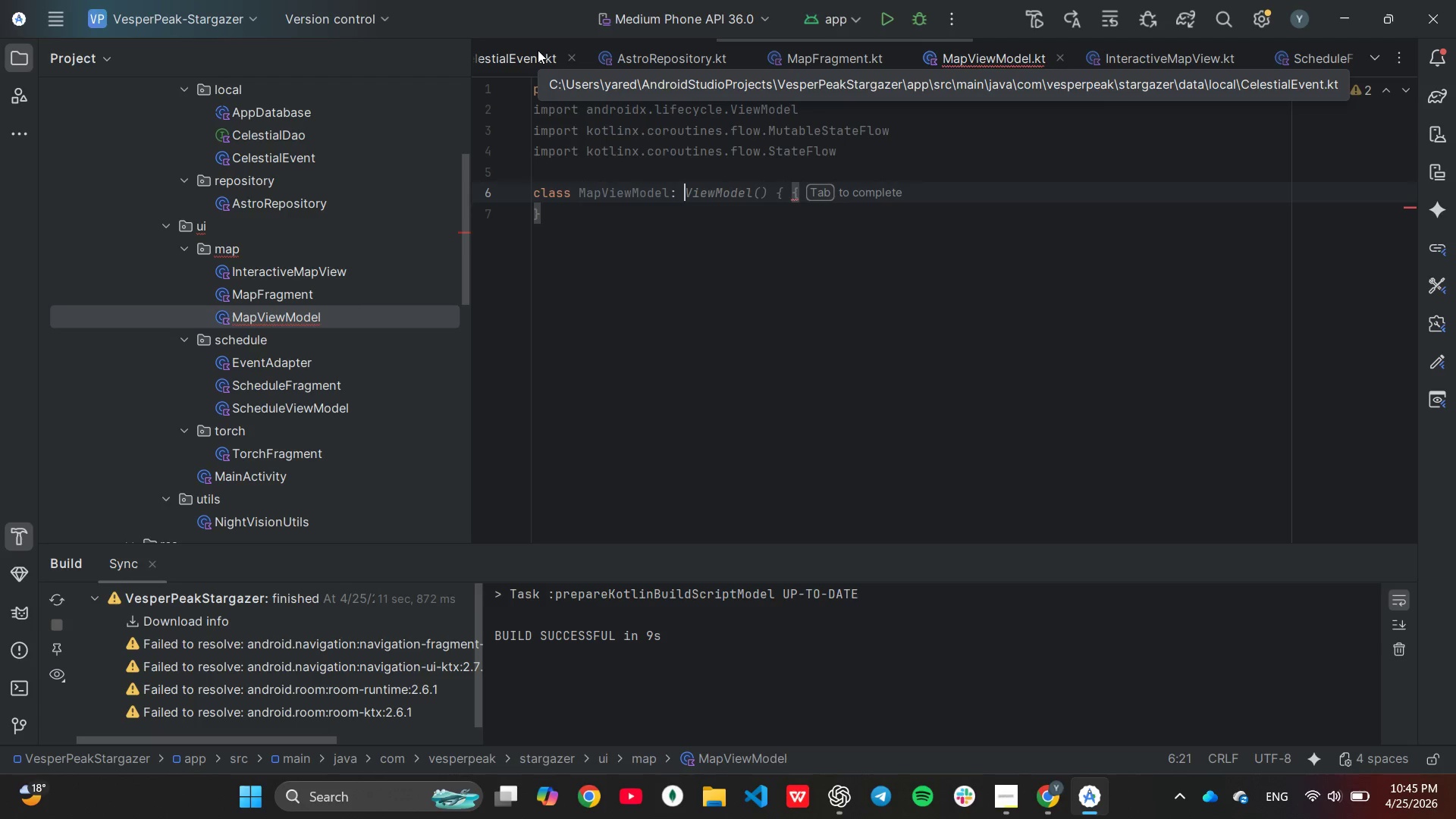 
key(Tab)
 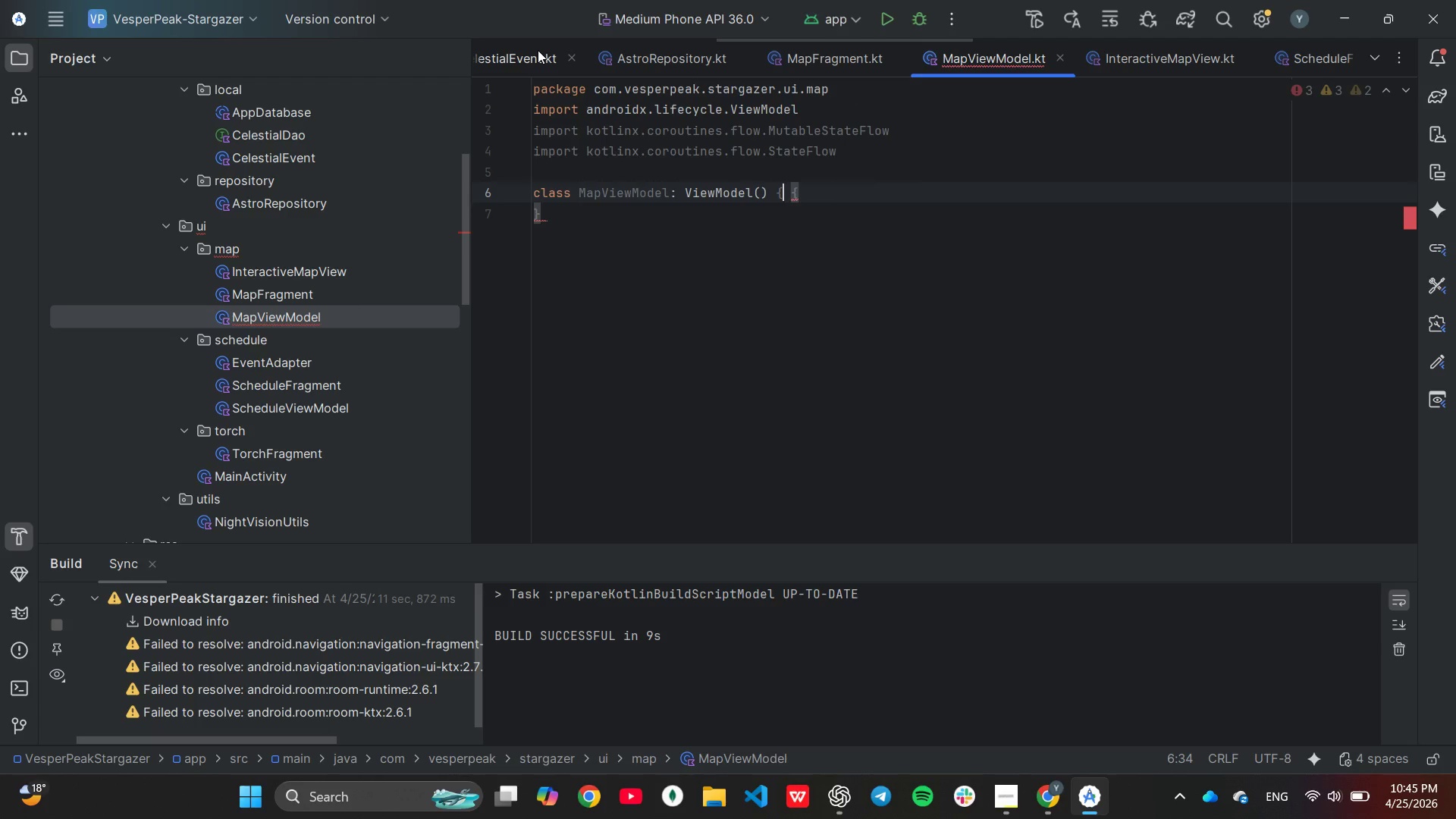 
key(Backspace)
 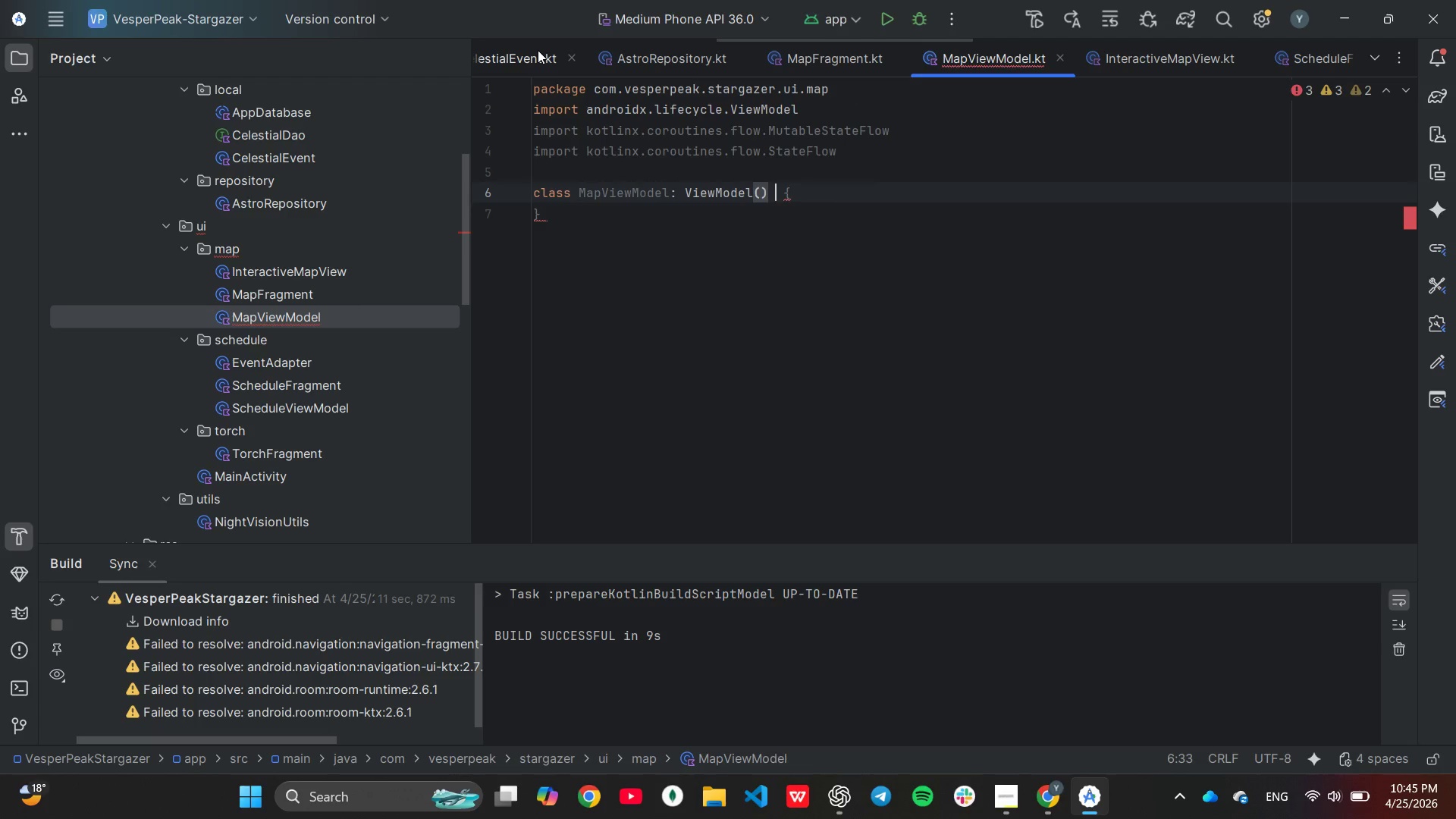 
key(ArrowRight)
 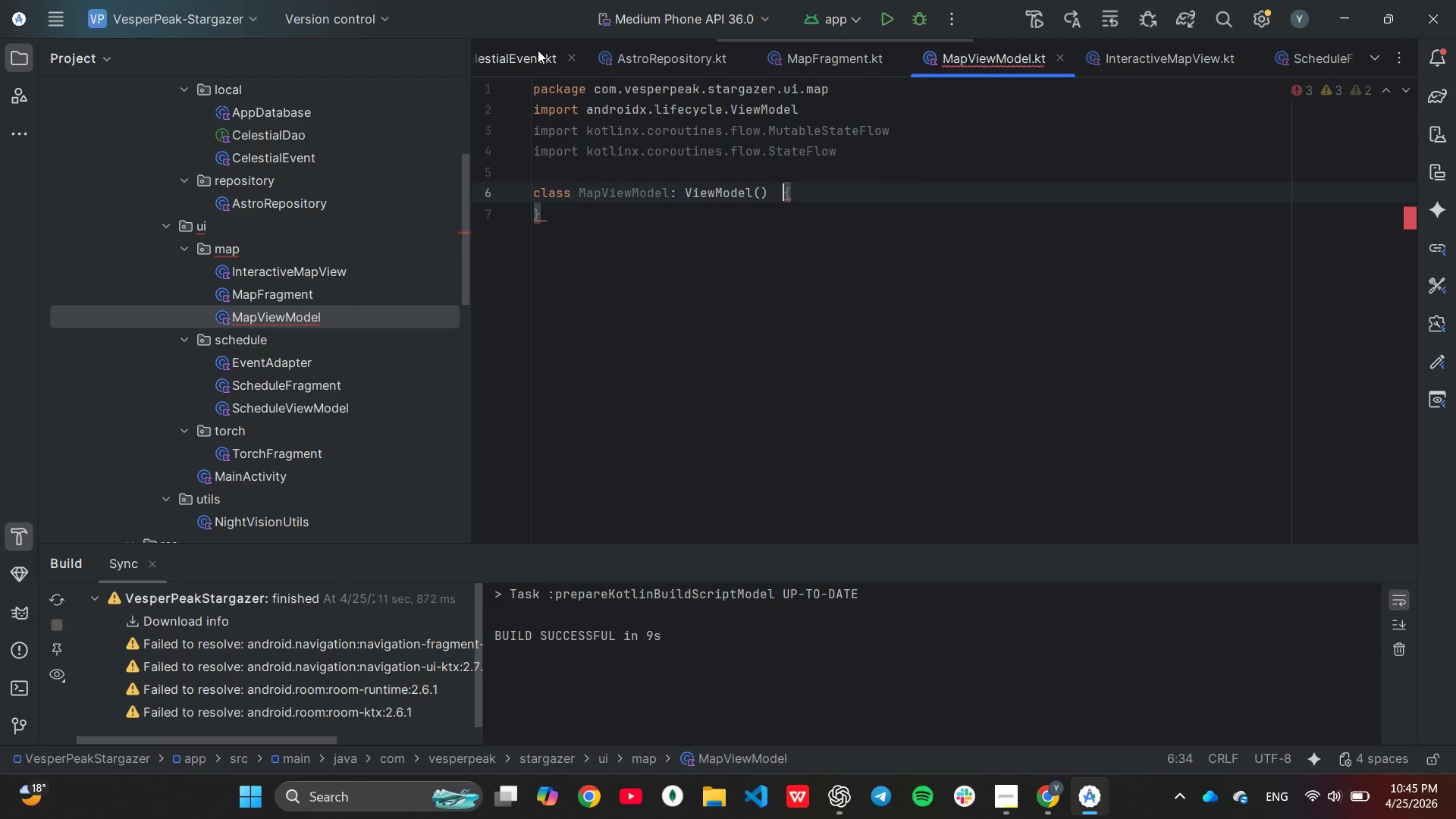 
key(ArrowRight)
 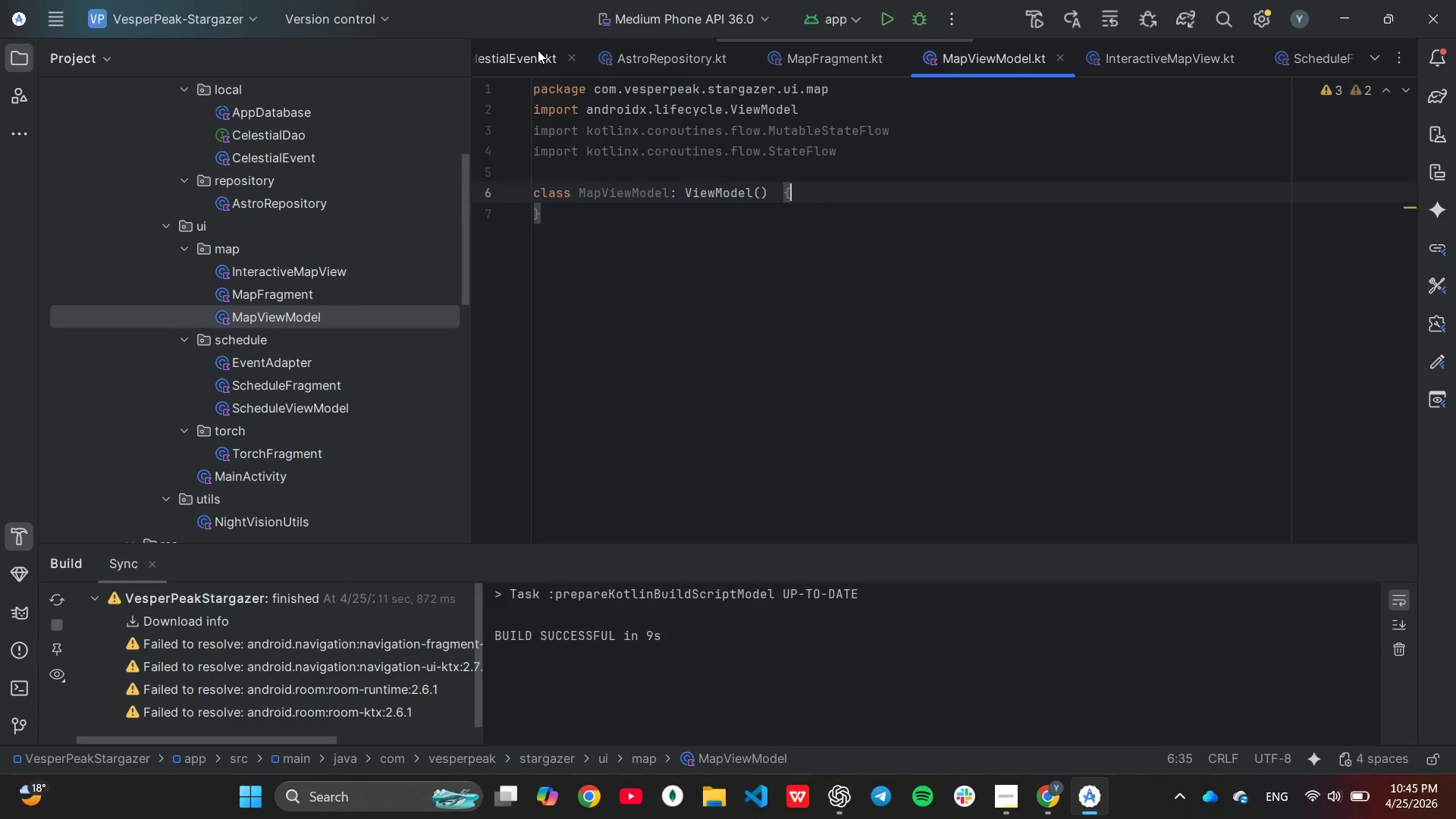 
key(Enter)
 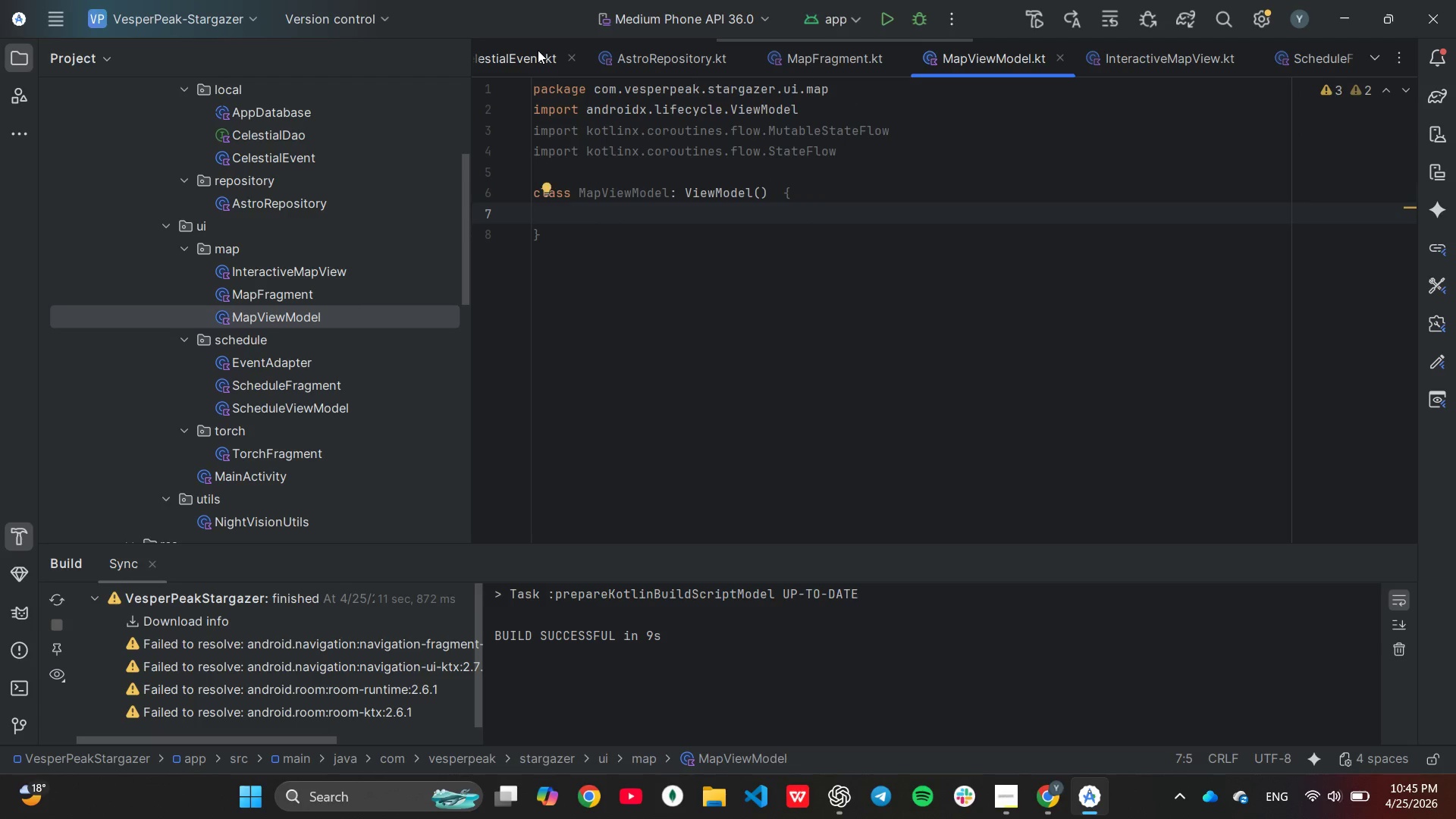 
type(pri)
 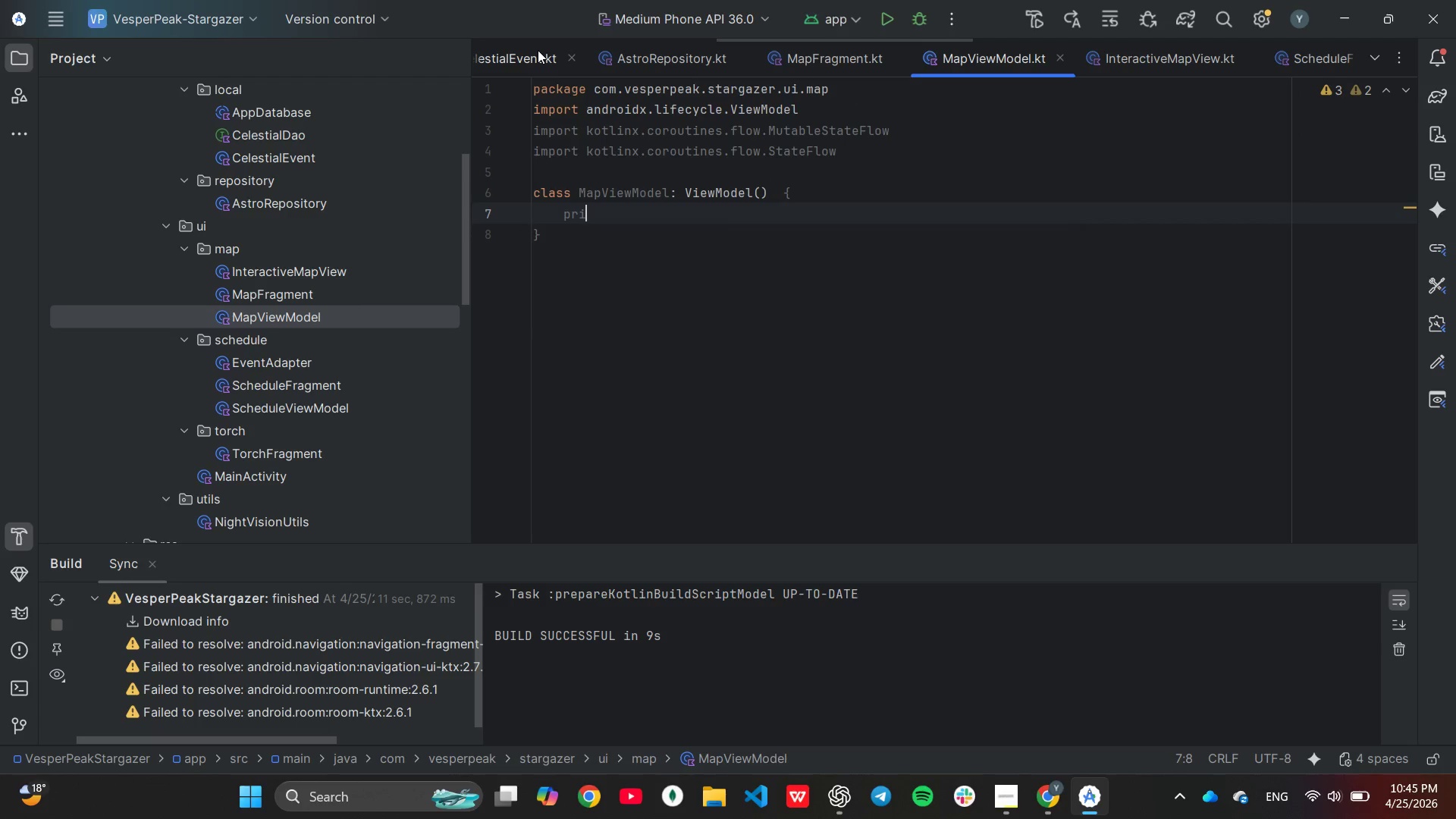 
key(Enter)
 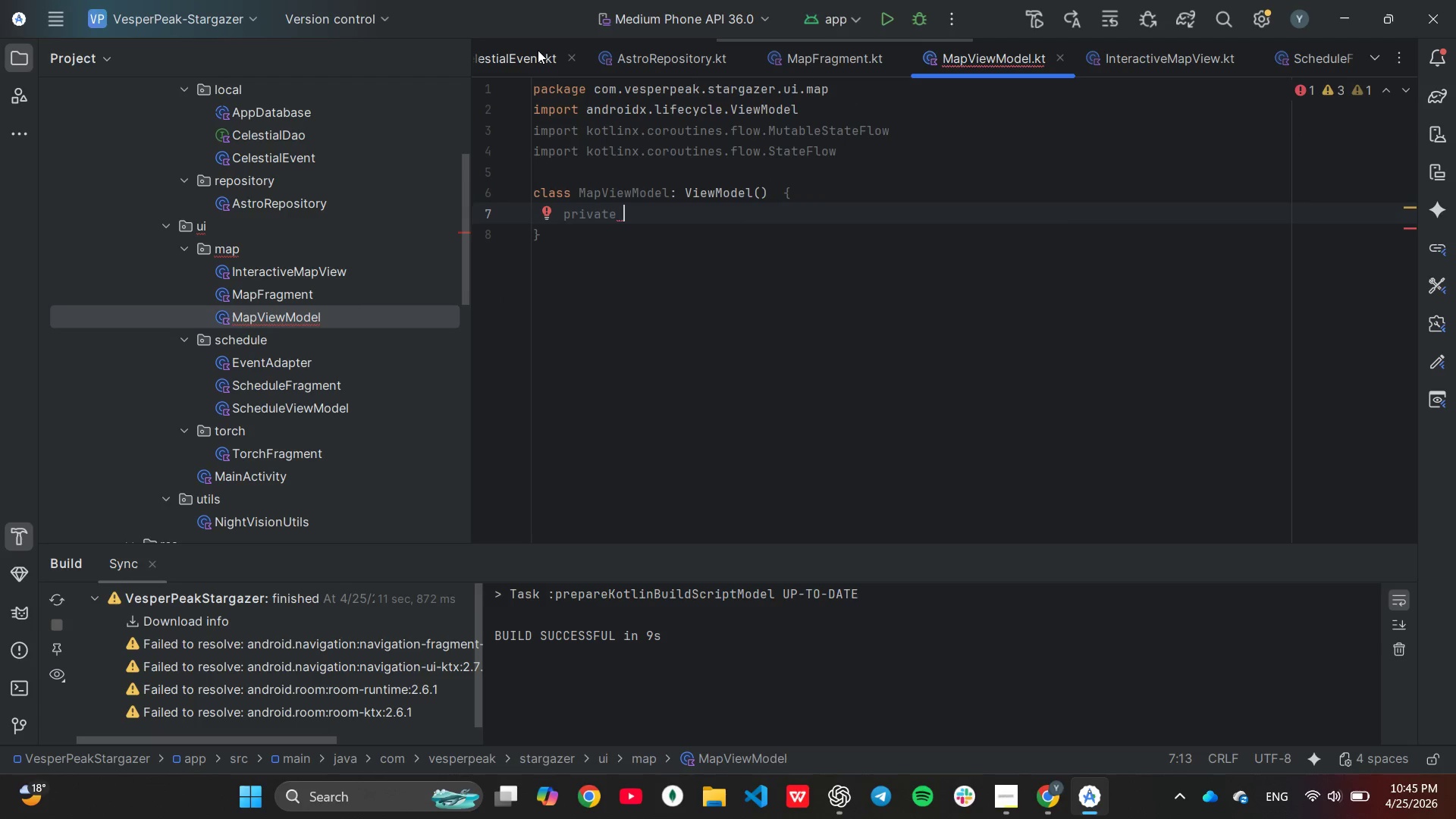 
type(val locationRegistry = map)
 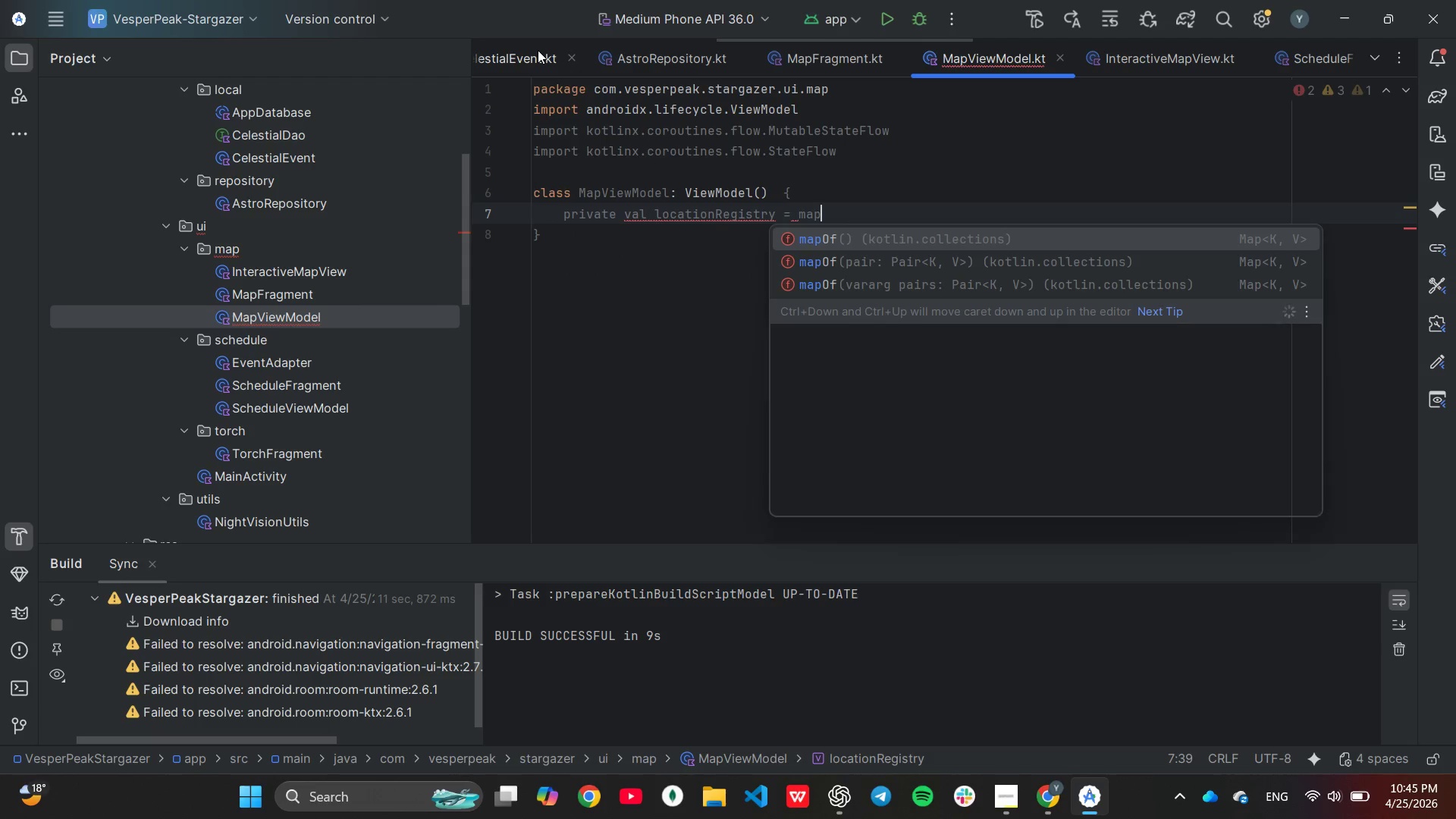 
key(Enter)
 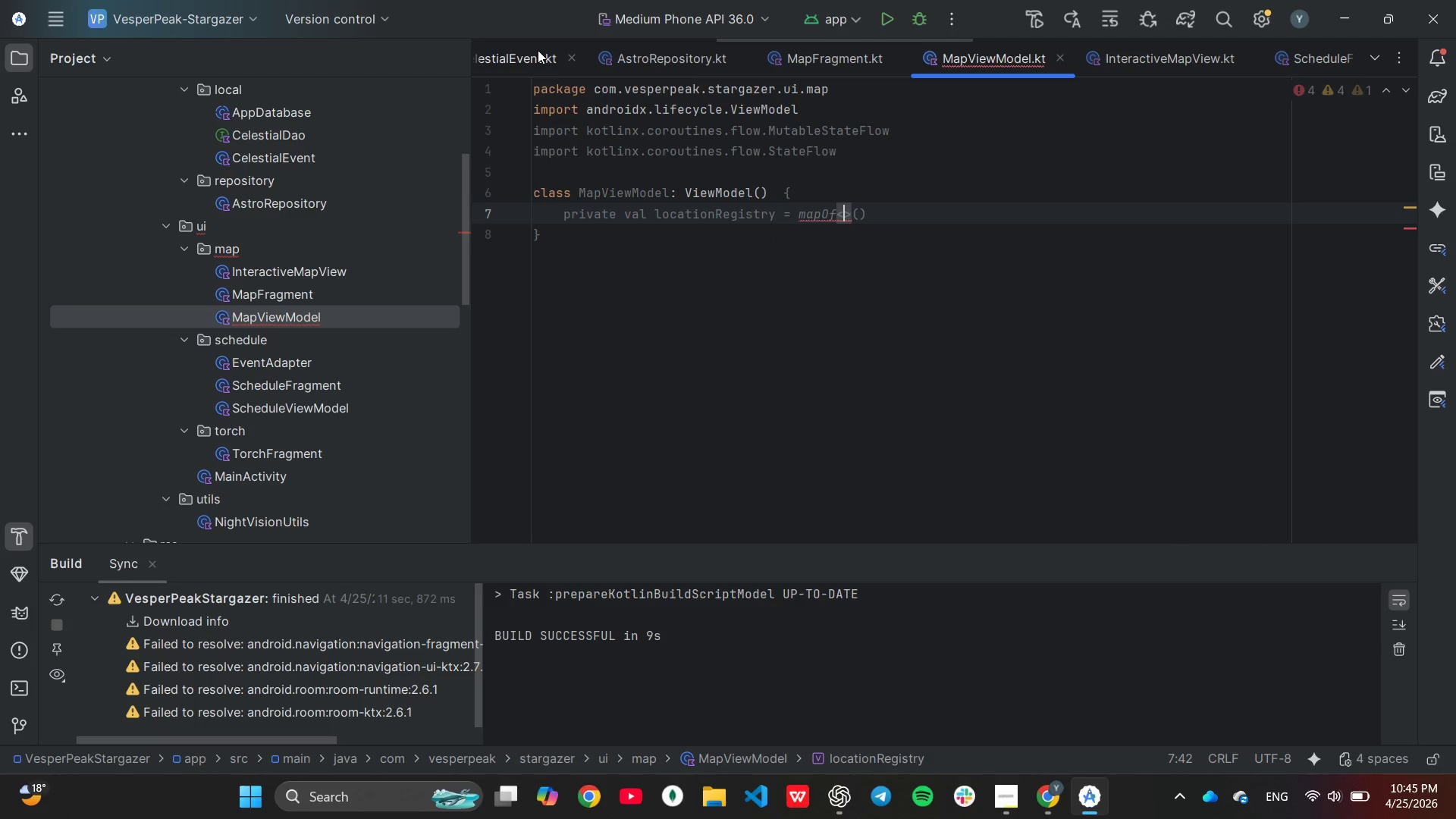 
key(Backspace)
 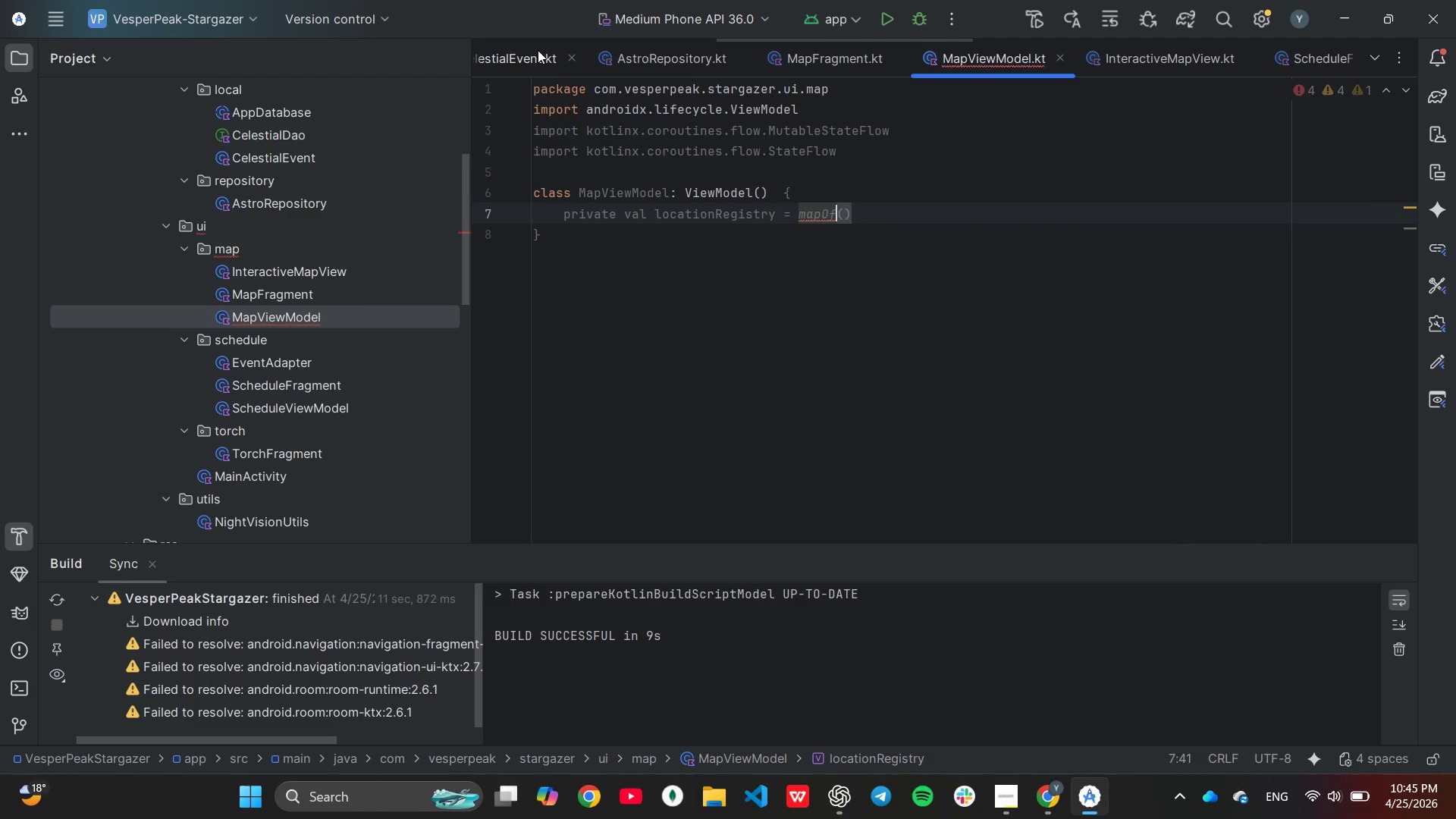 
key(ArrowRight)
 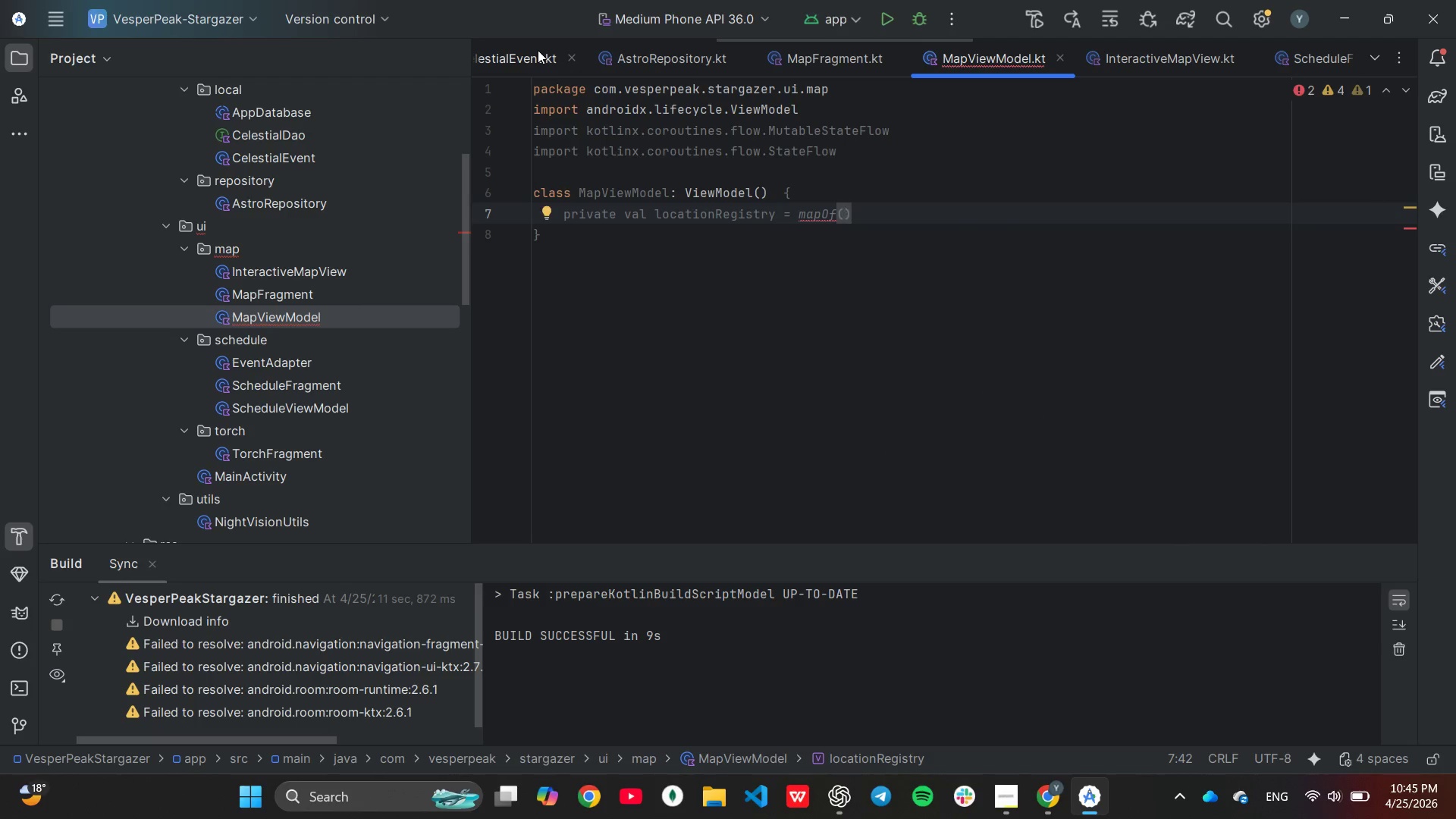 
key(Enter)
 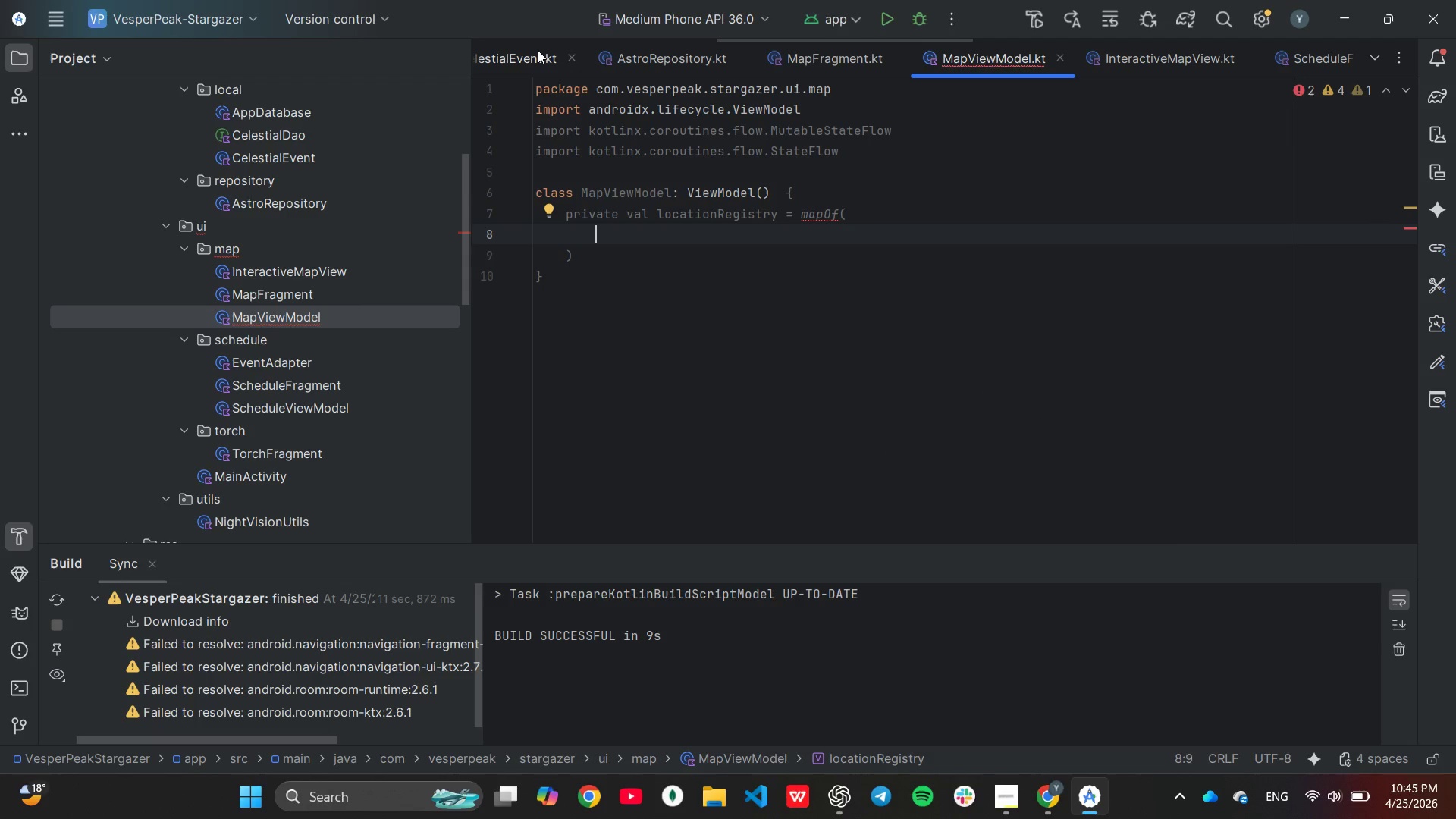 
wait(5.5)
 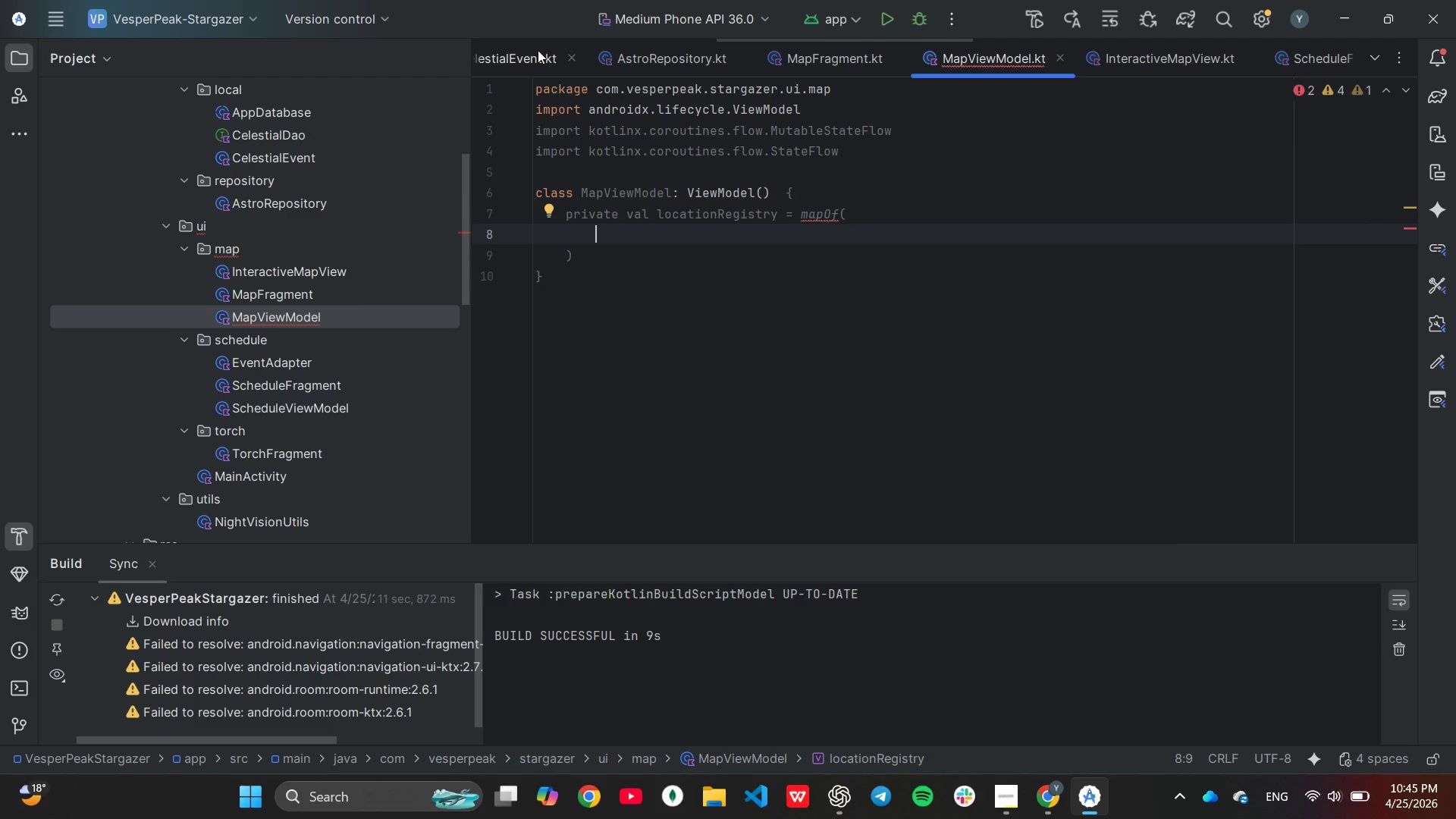 
type("Star-viewing)
key(Tab)
 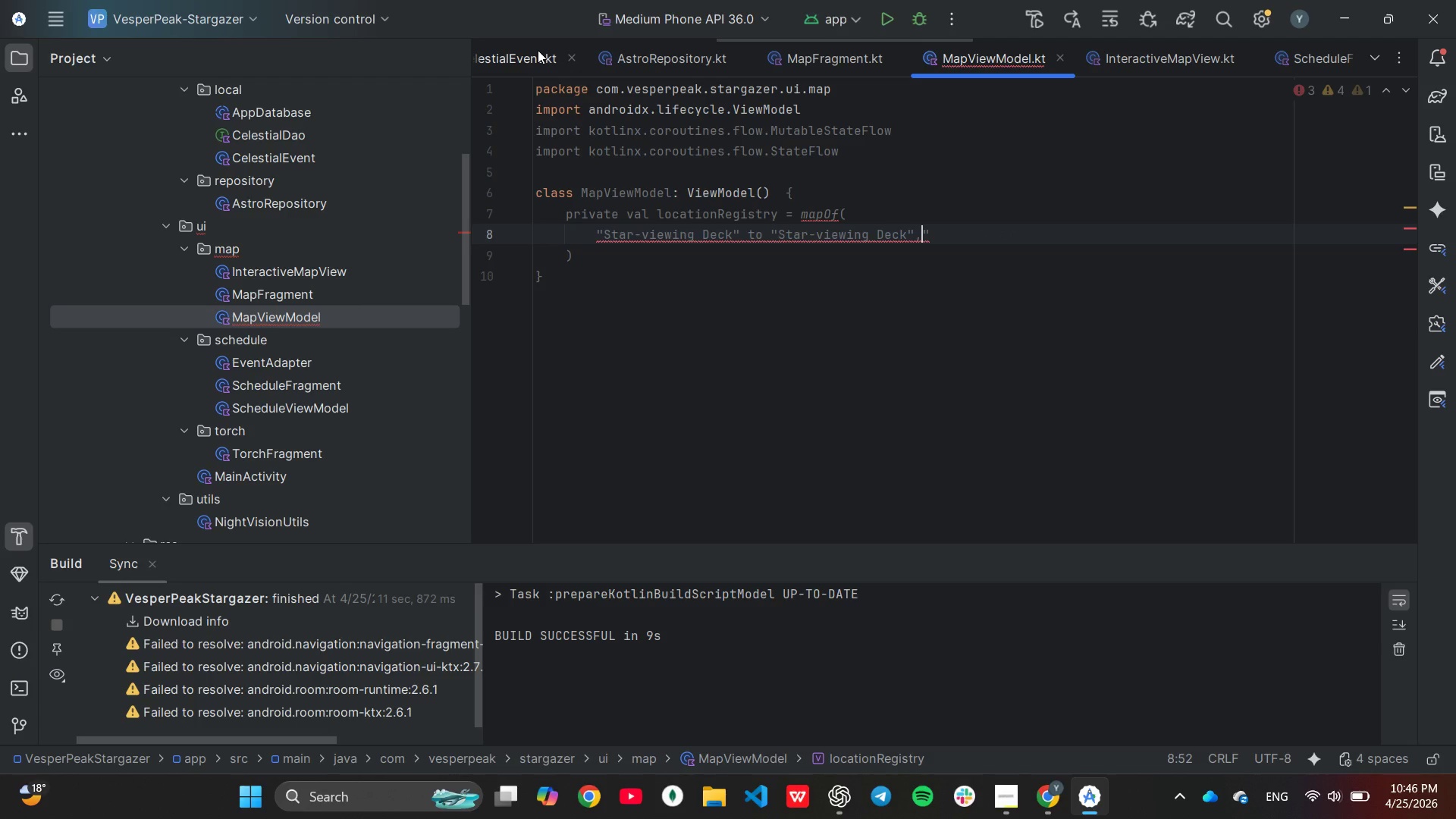 
key(Backspace)
 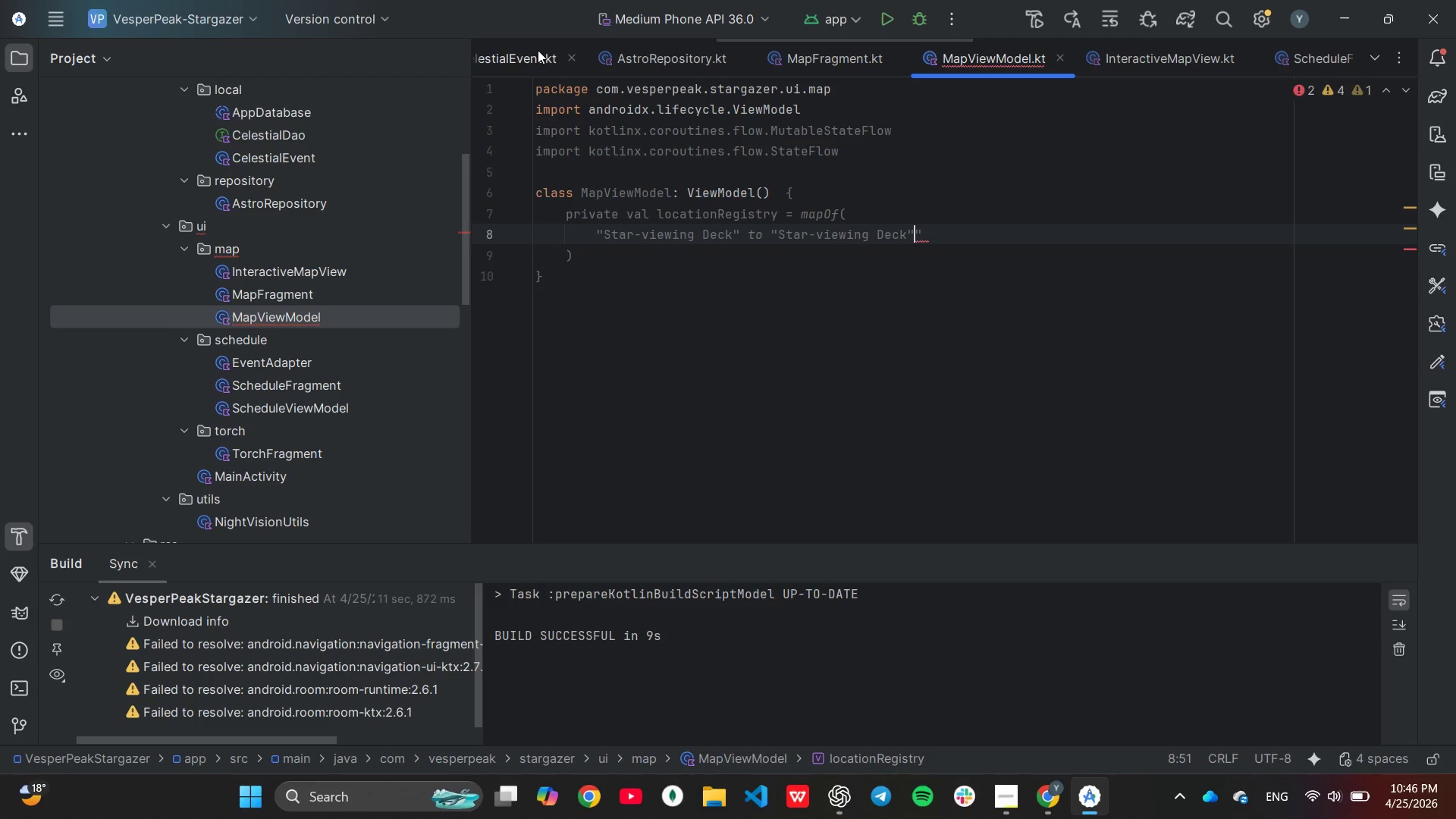 
key(ArrowRight)
 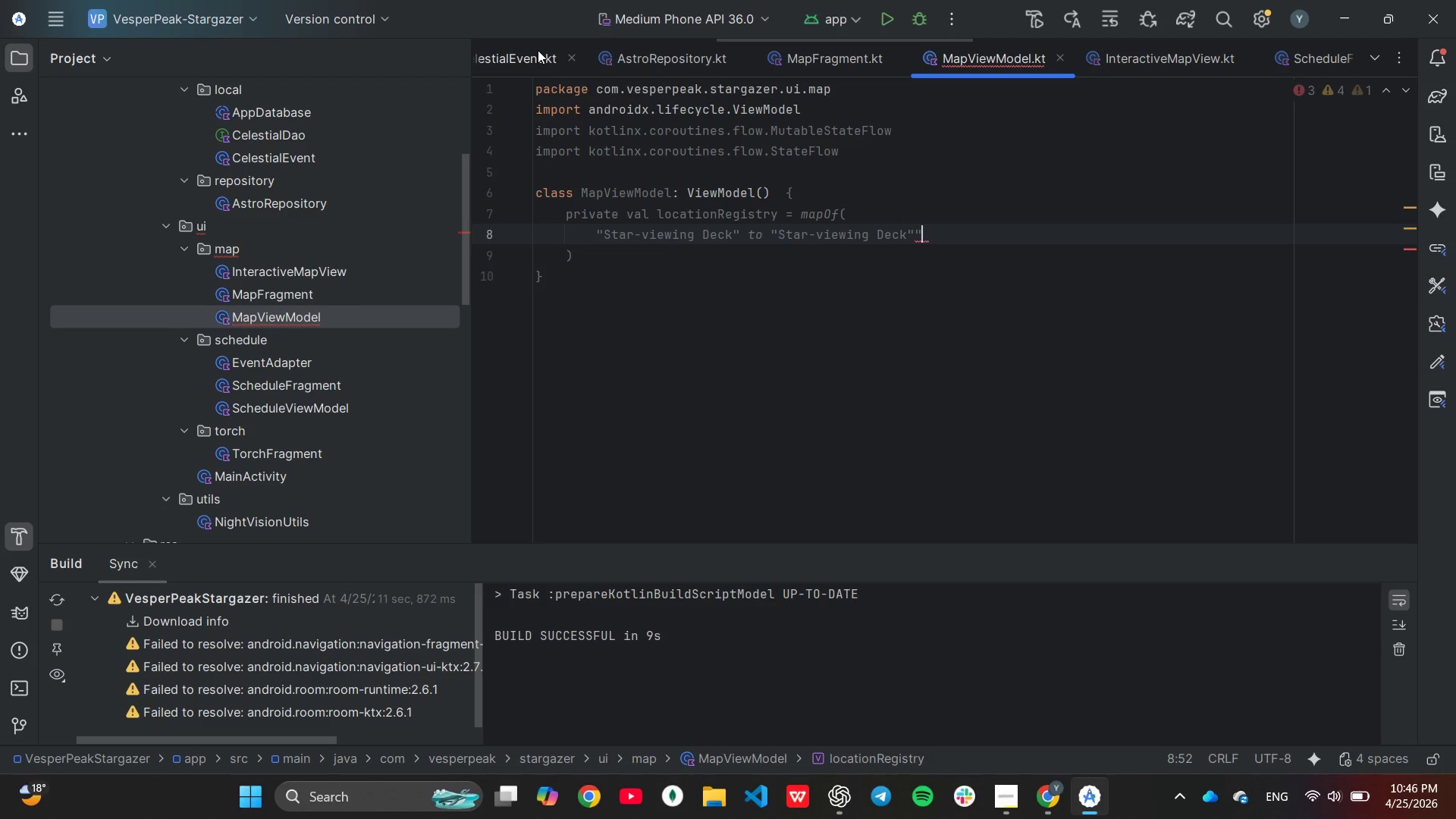 
hold_key(key=Backspace, duration=1.09)
 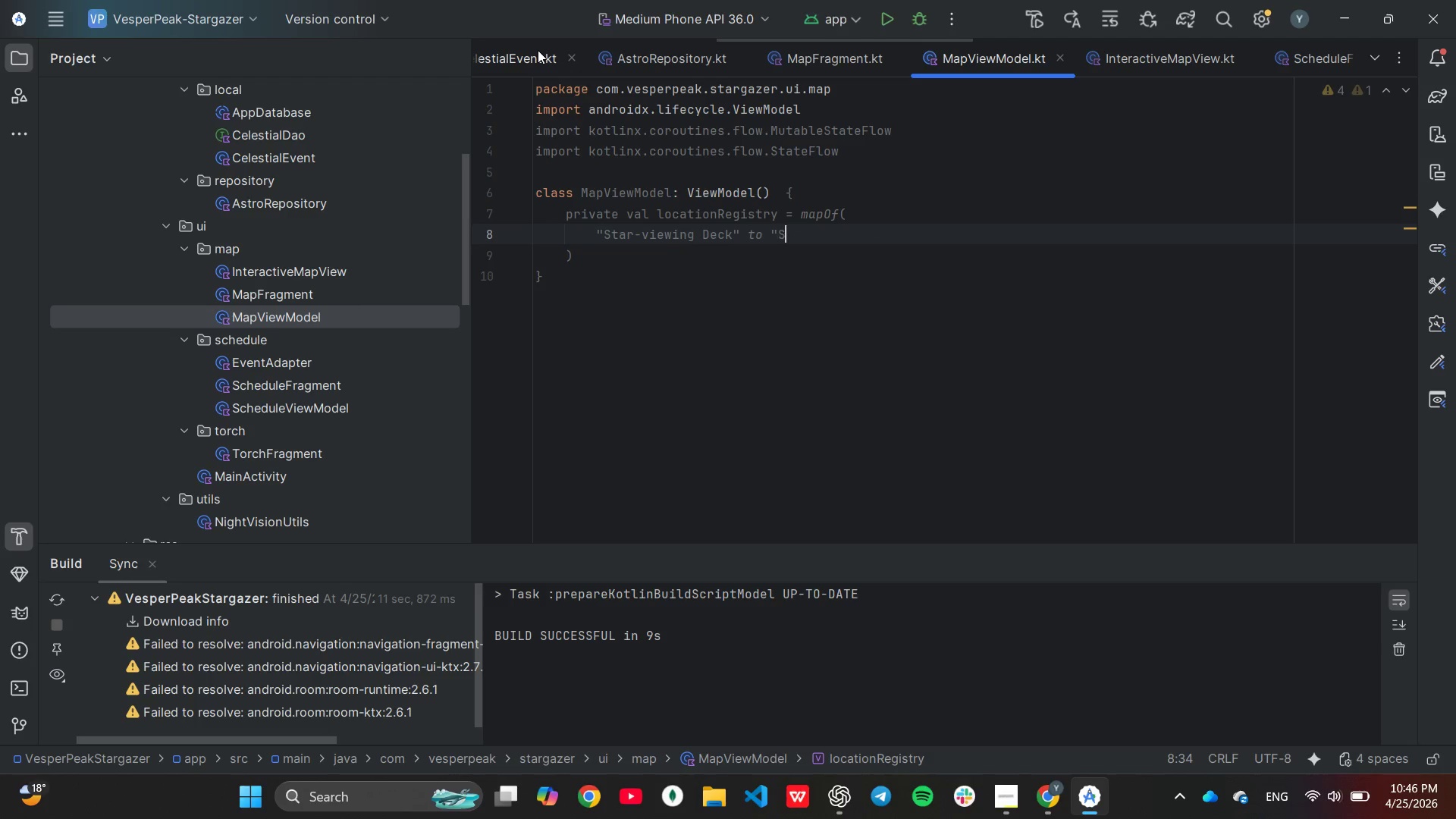 
key(Backspace)
 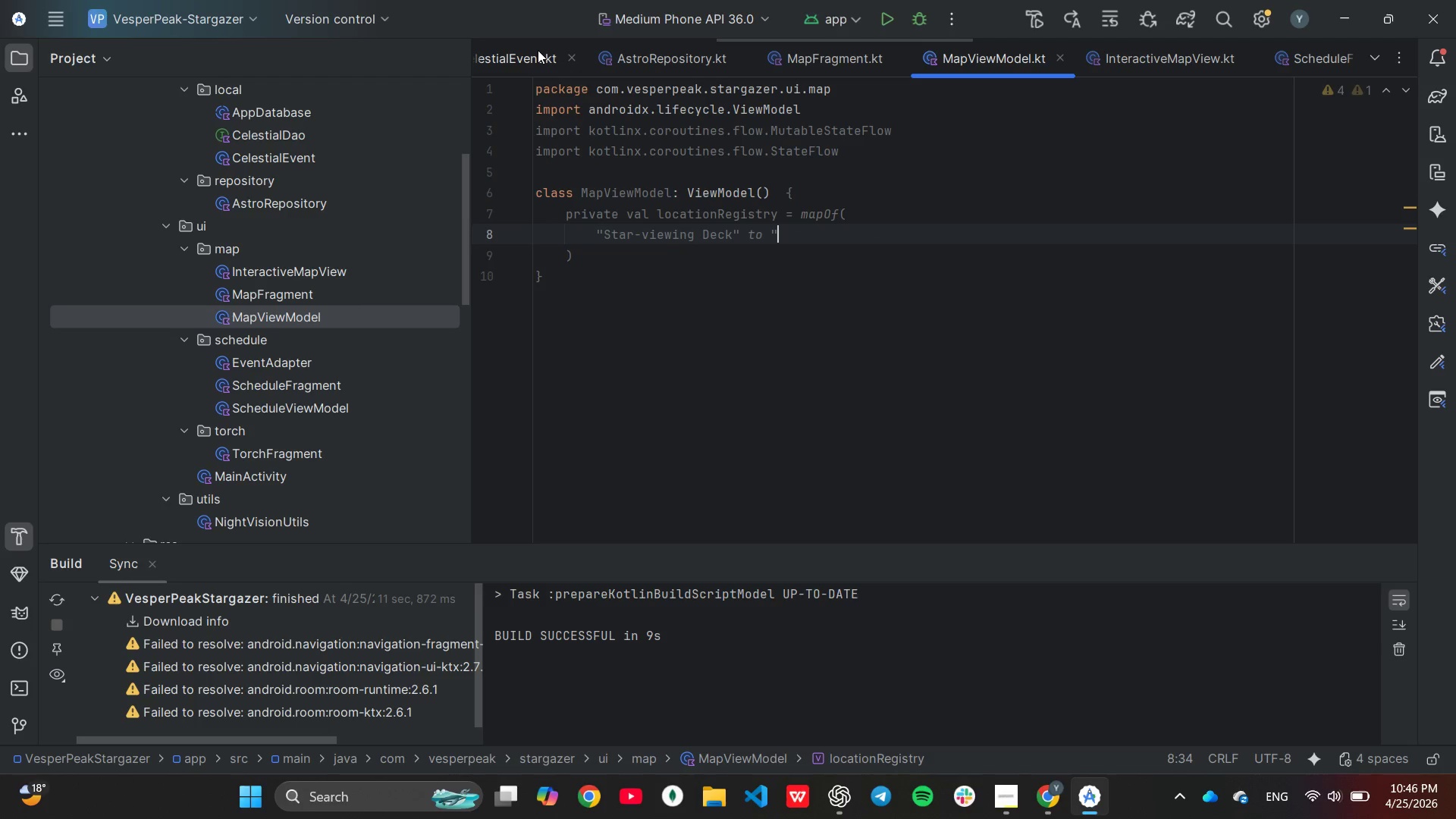 
key(Backspace)
 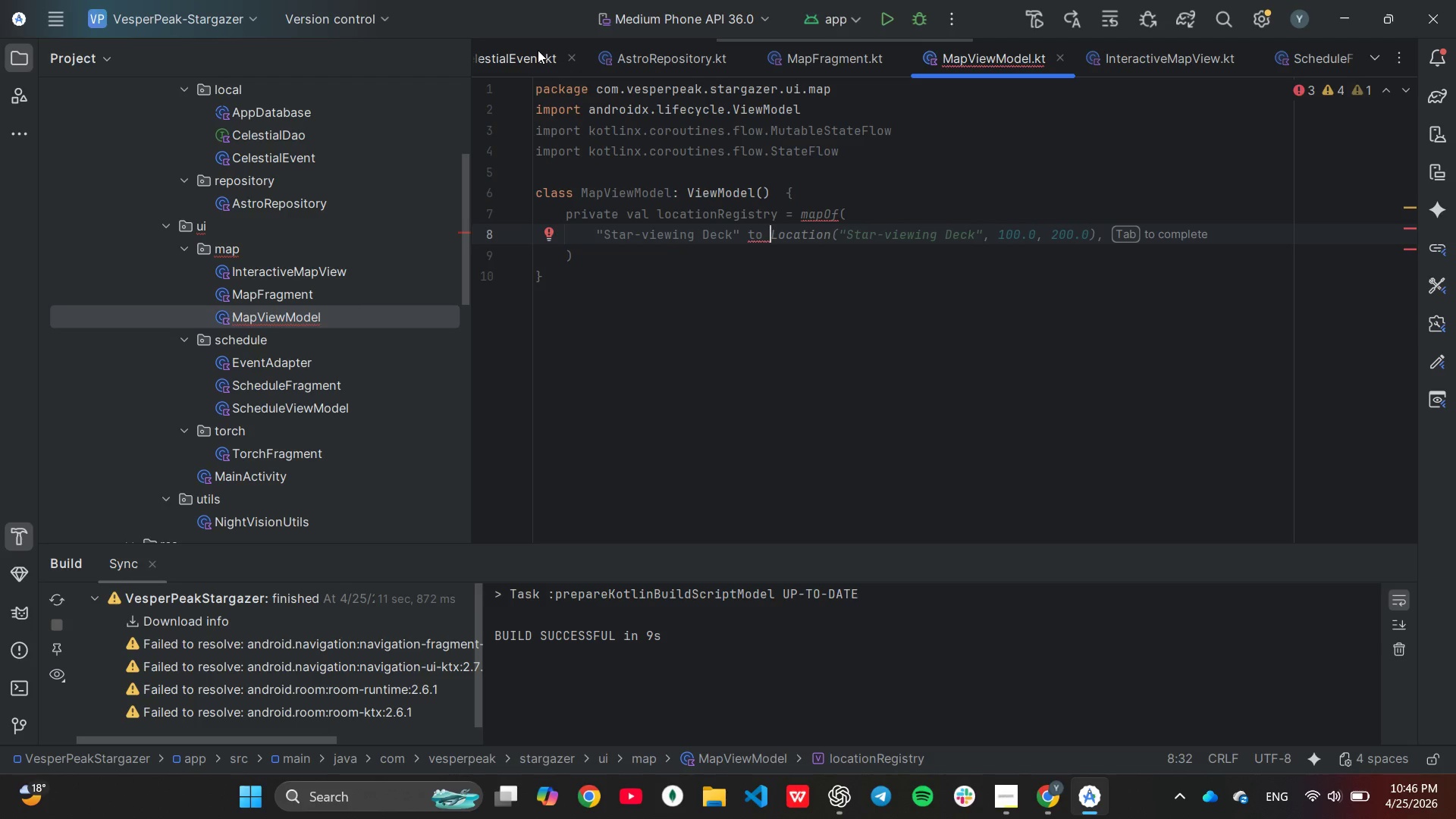 
type(SiteLocation()
 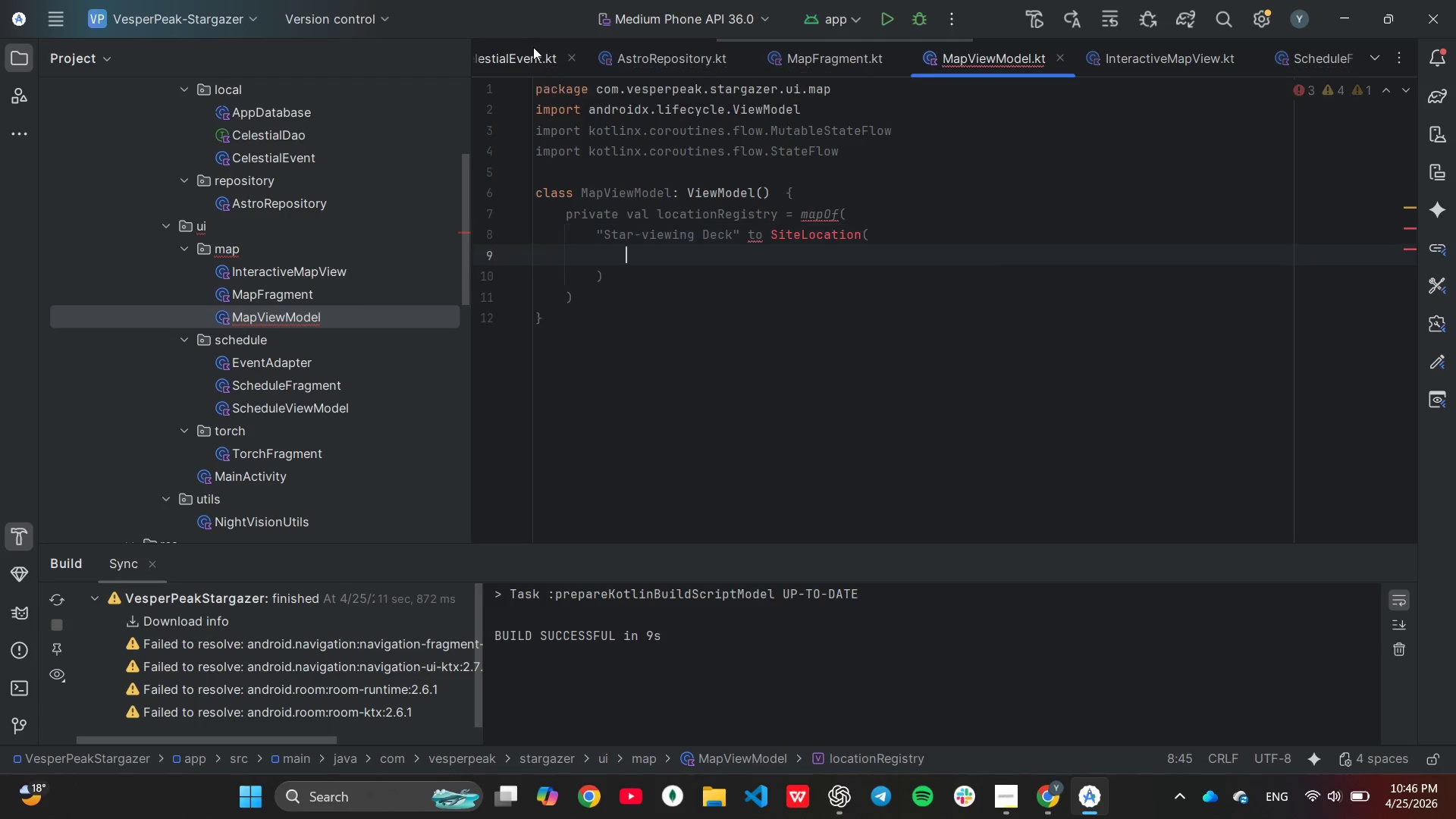 
 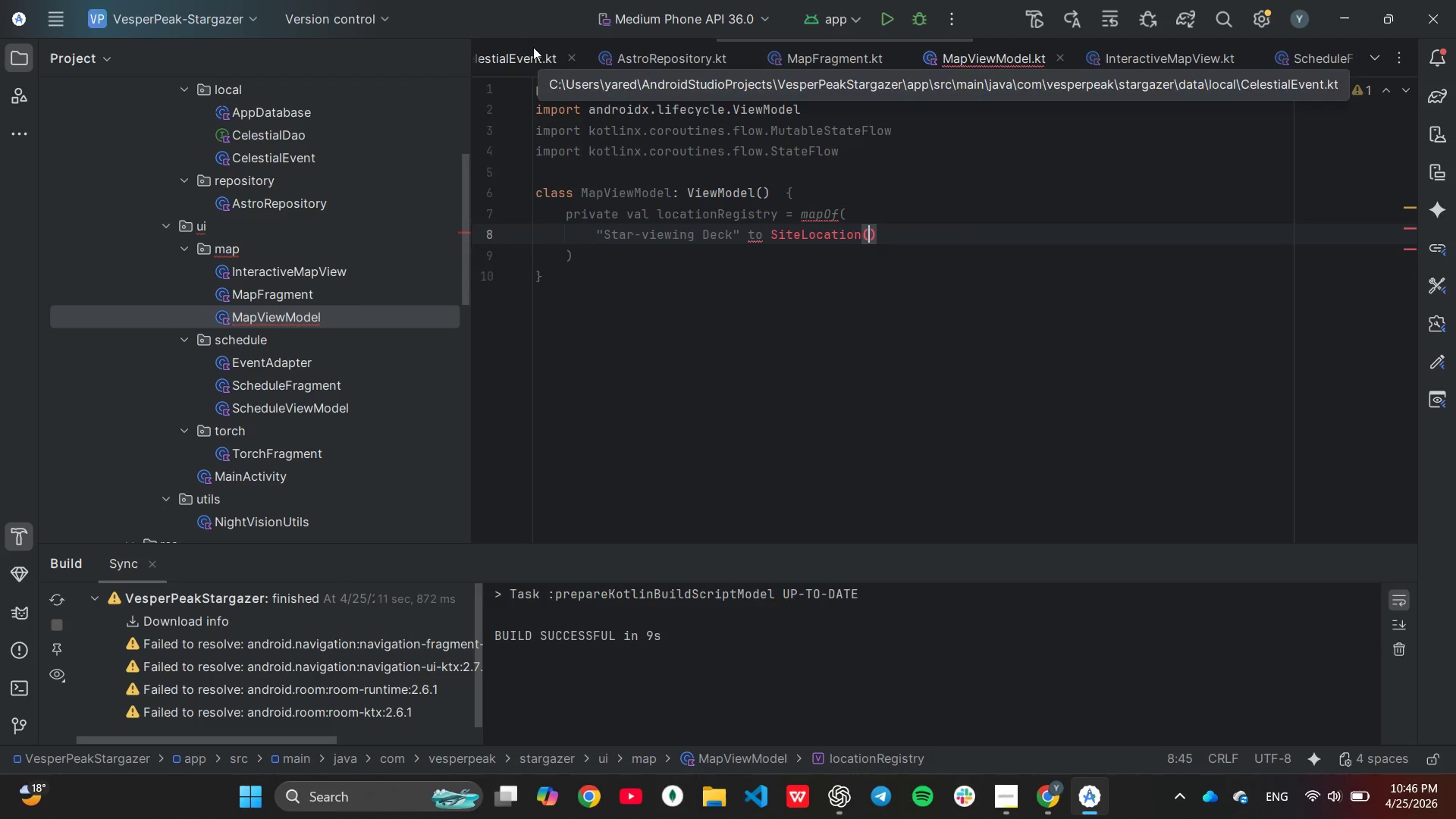 
key(Enter)
 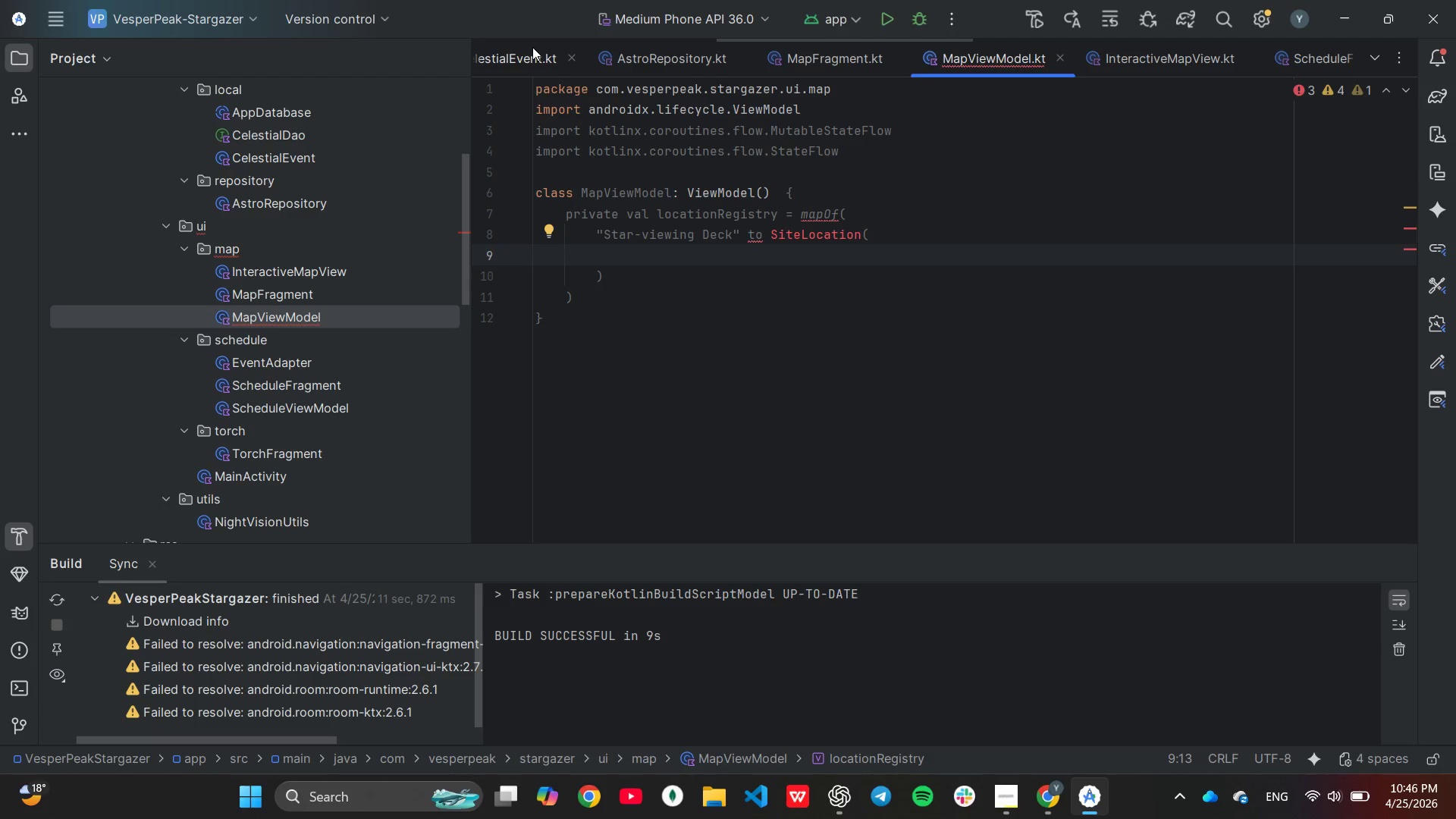 
wait(24.0)
 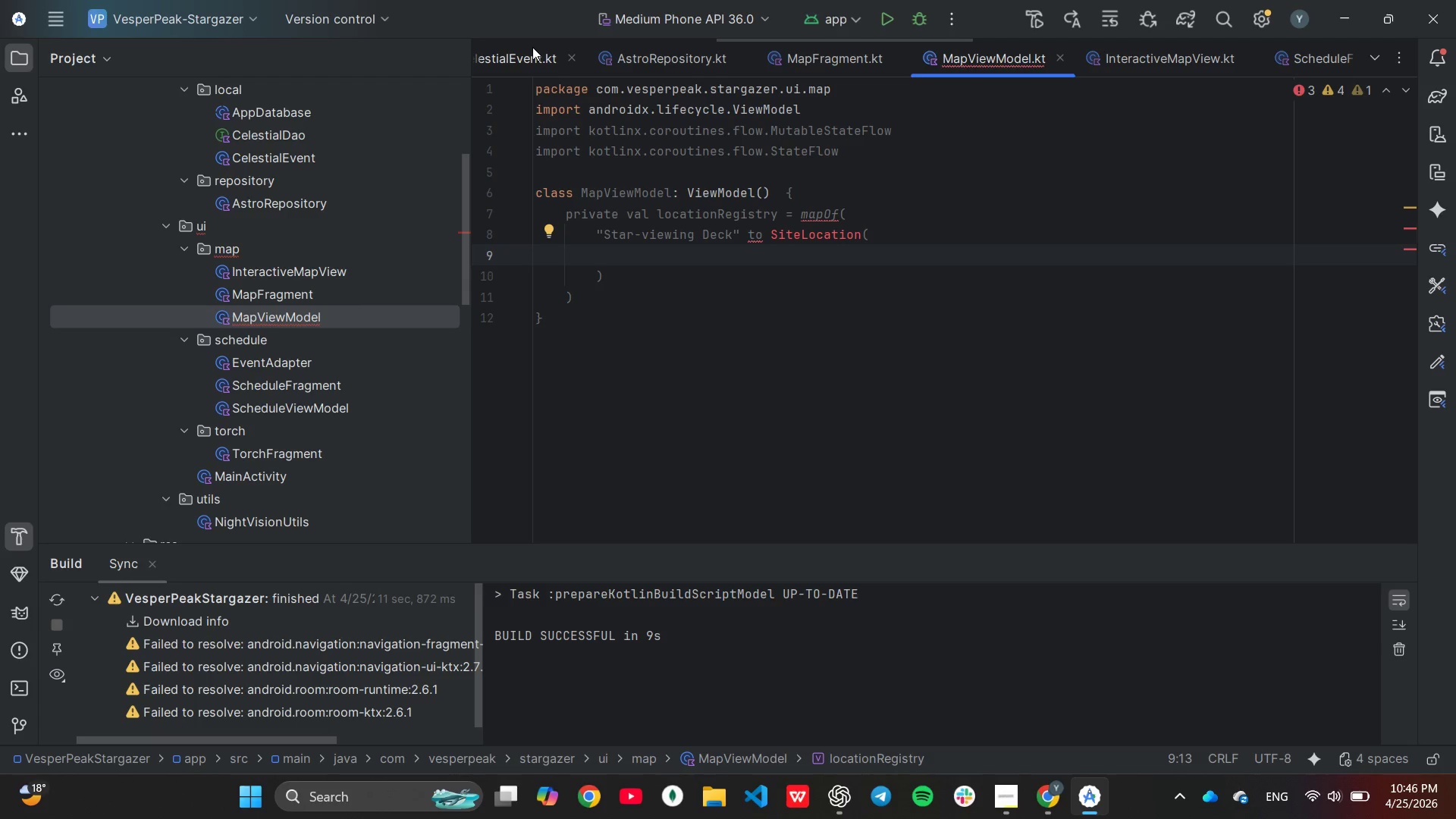 
left_click([587, 206])
 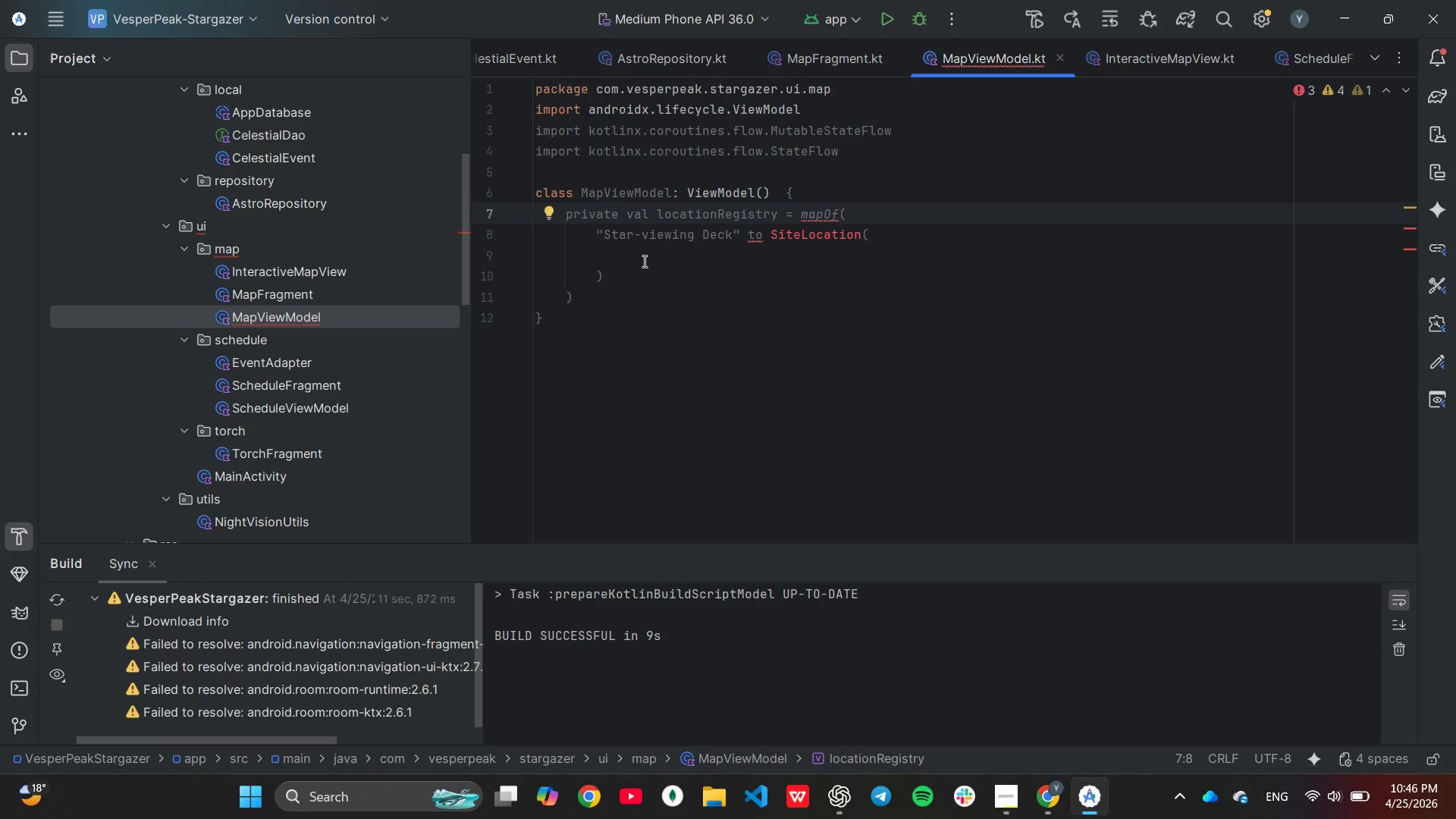 
left_click([643, 261])
 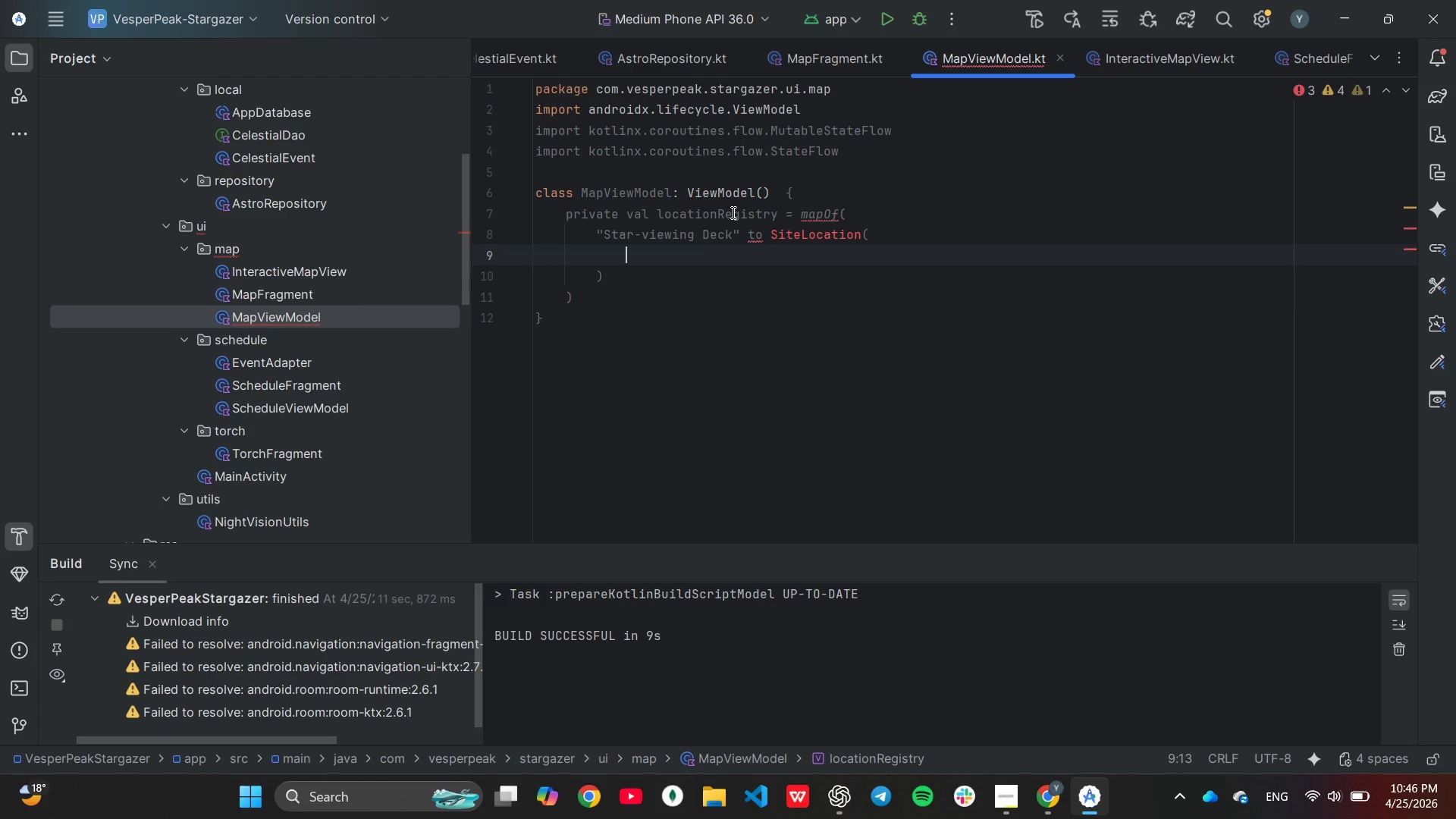 
mouse_move([750, 243])
 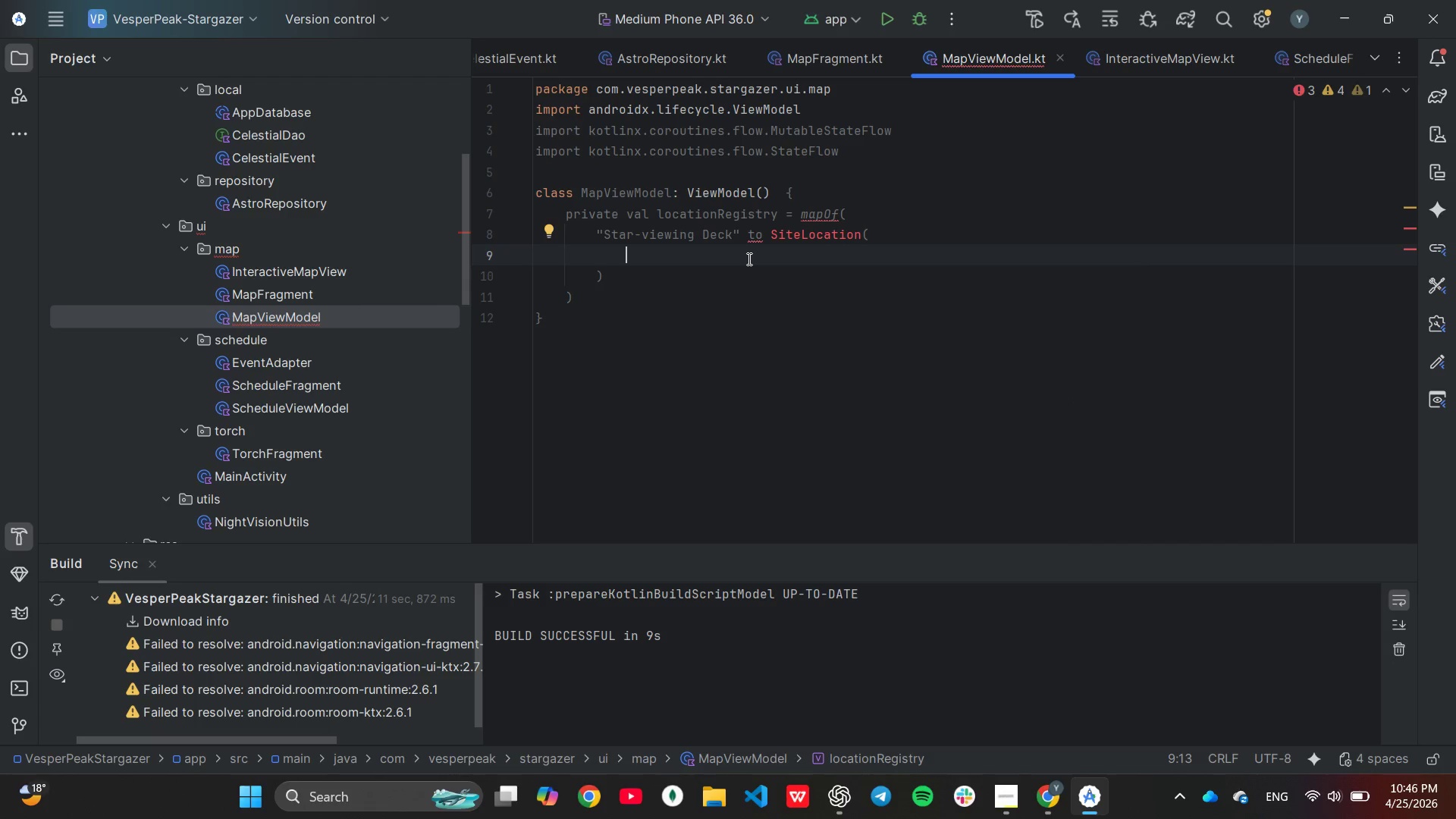 
left_click([748, 259])
 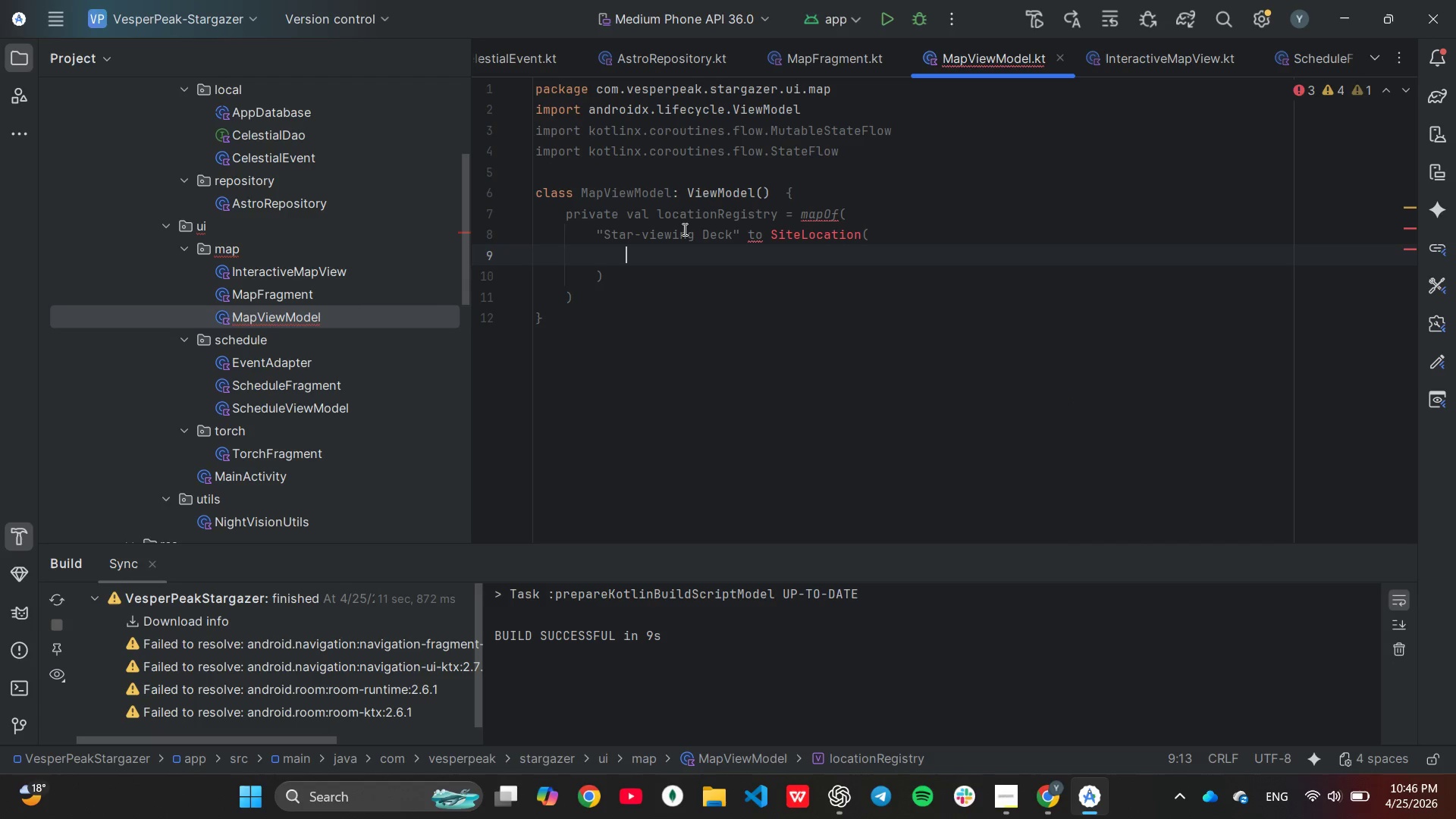 
type("star-)
key(Tab)
key(Backspace)
key(Backspace)
 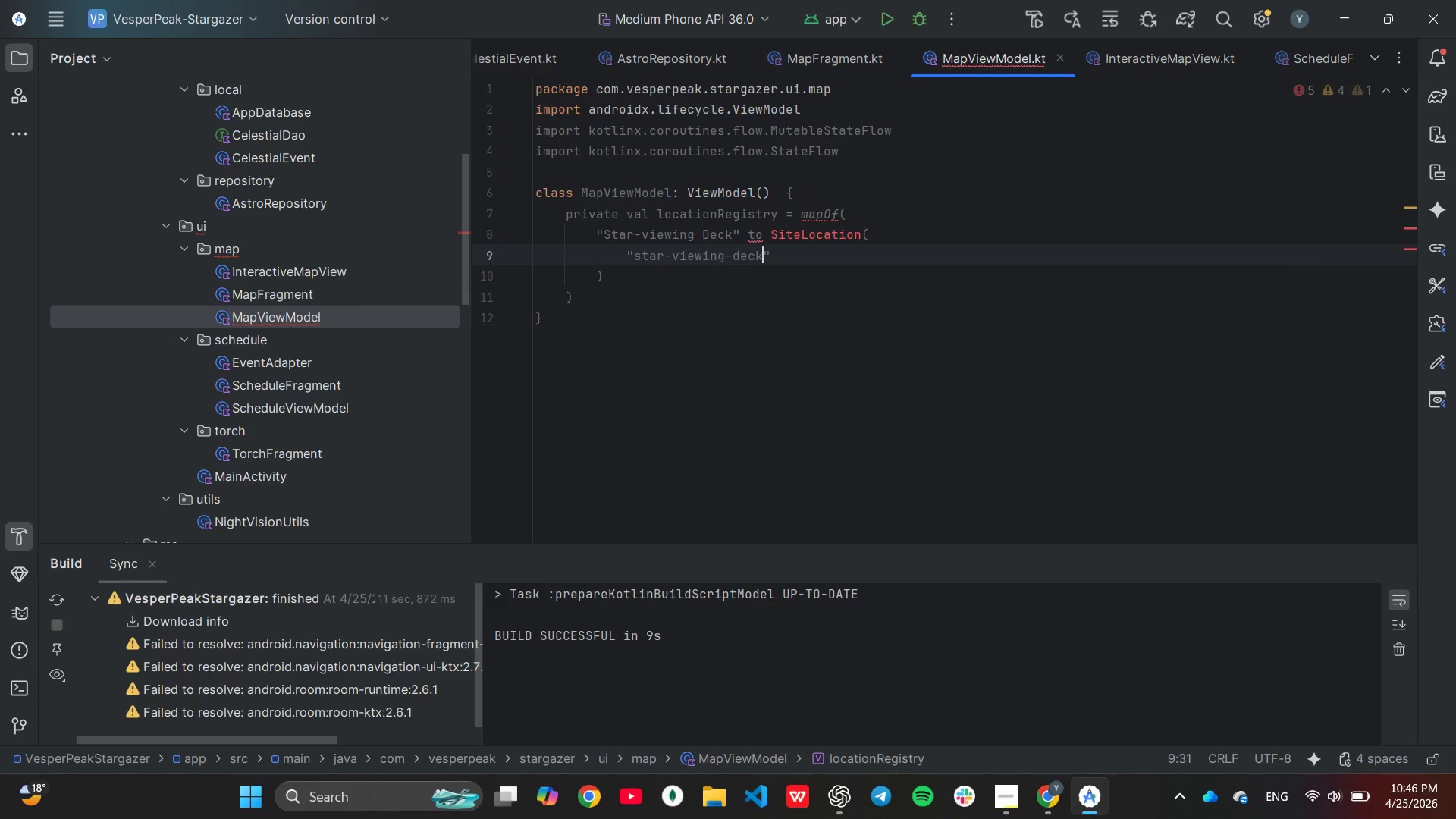 
key(ArrowRight)
 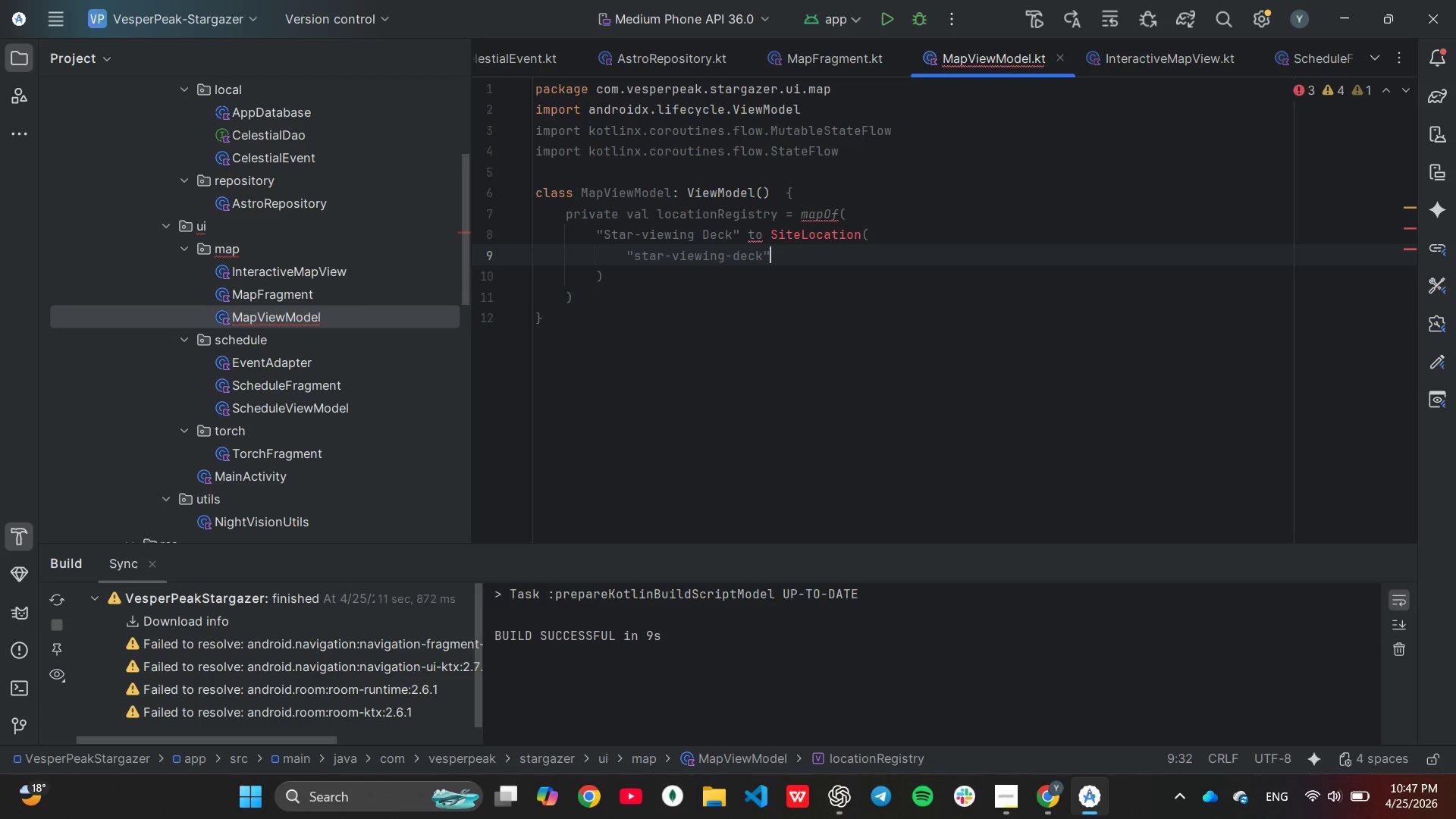 
key(Comma)
 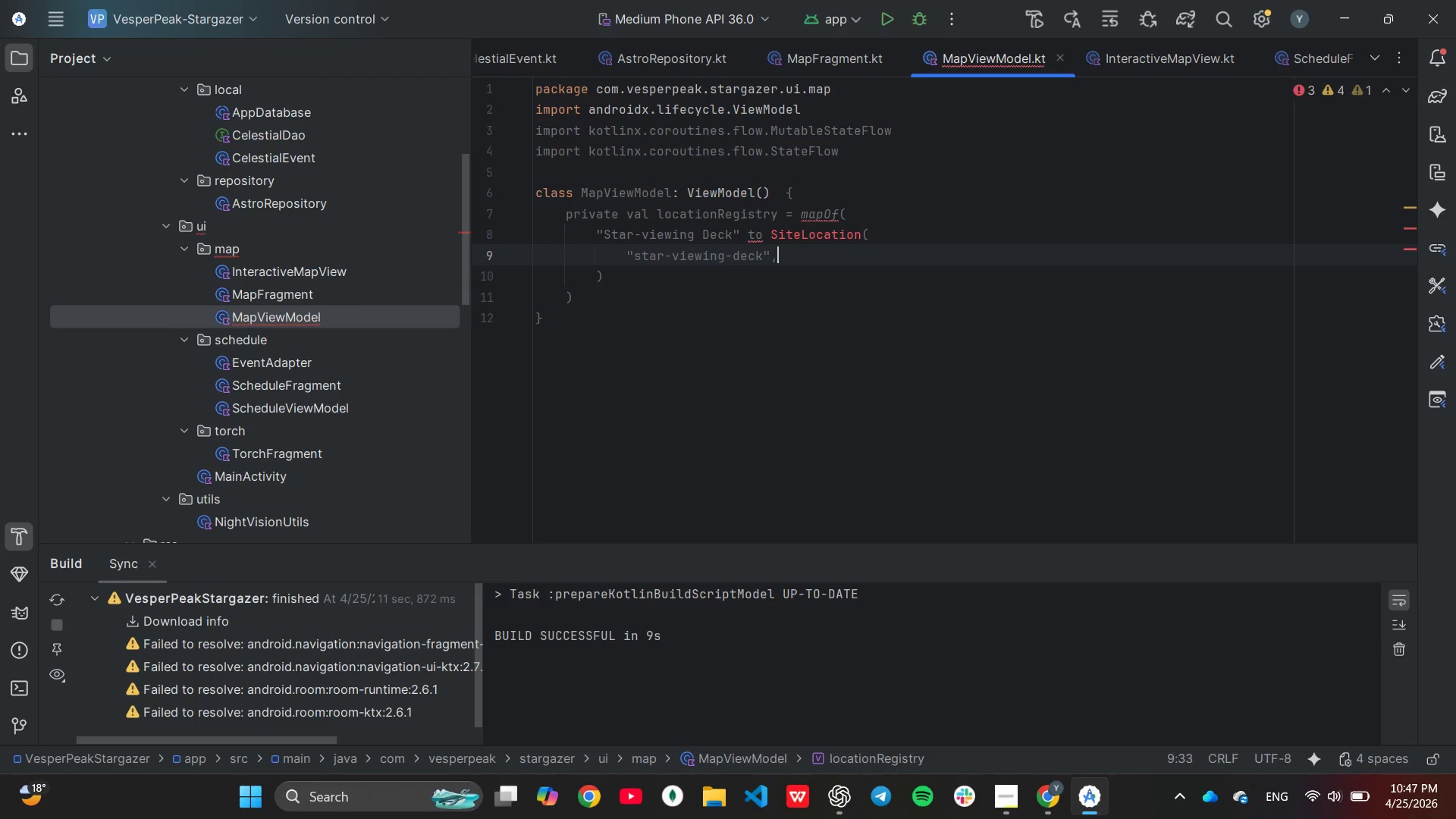 
key(Enter)
 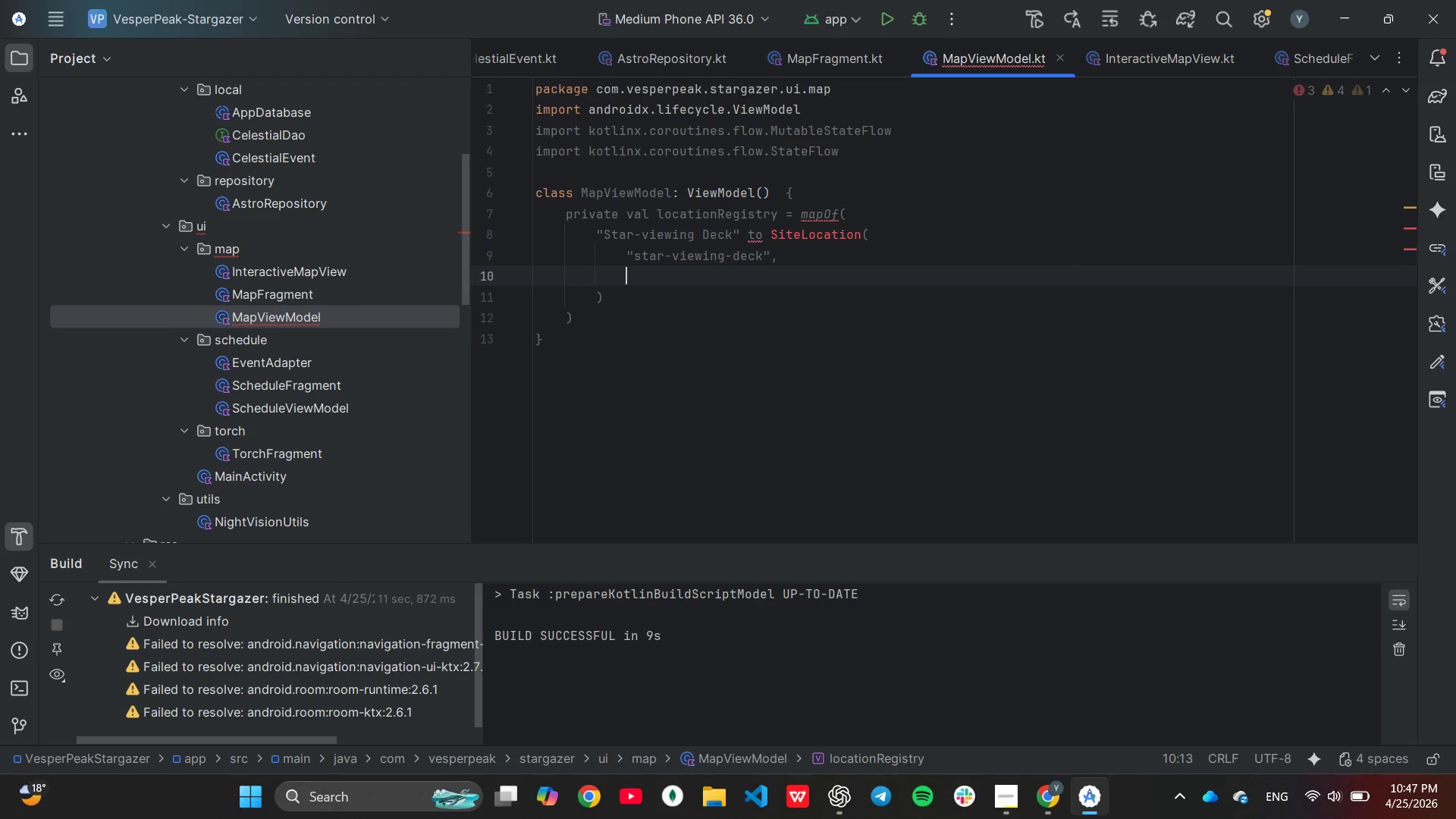 
type("elevated wooden platform)
 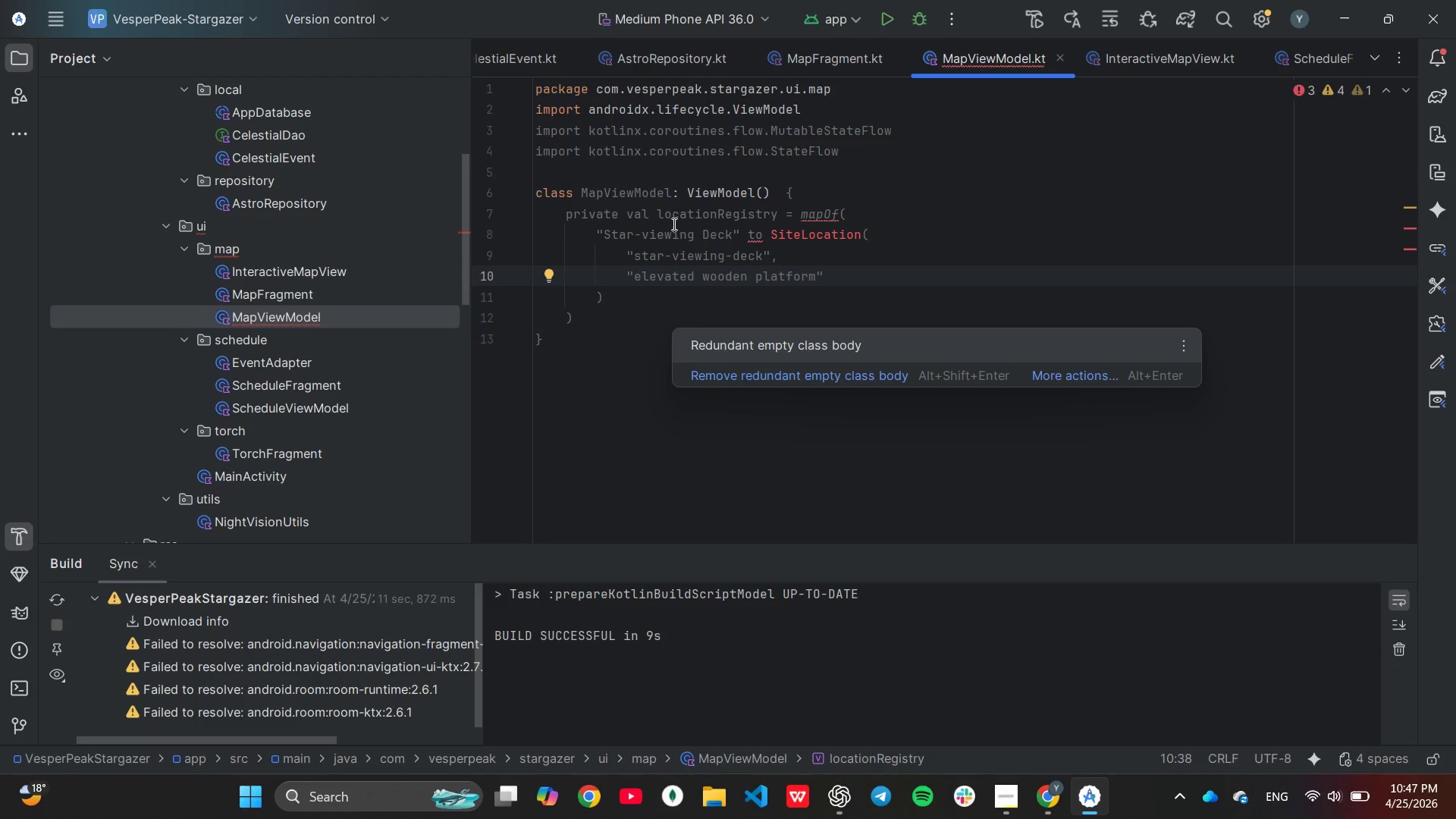 
wait(5.19)
 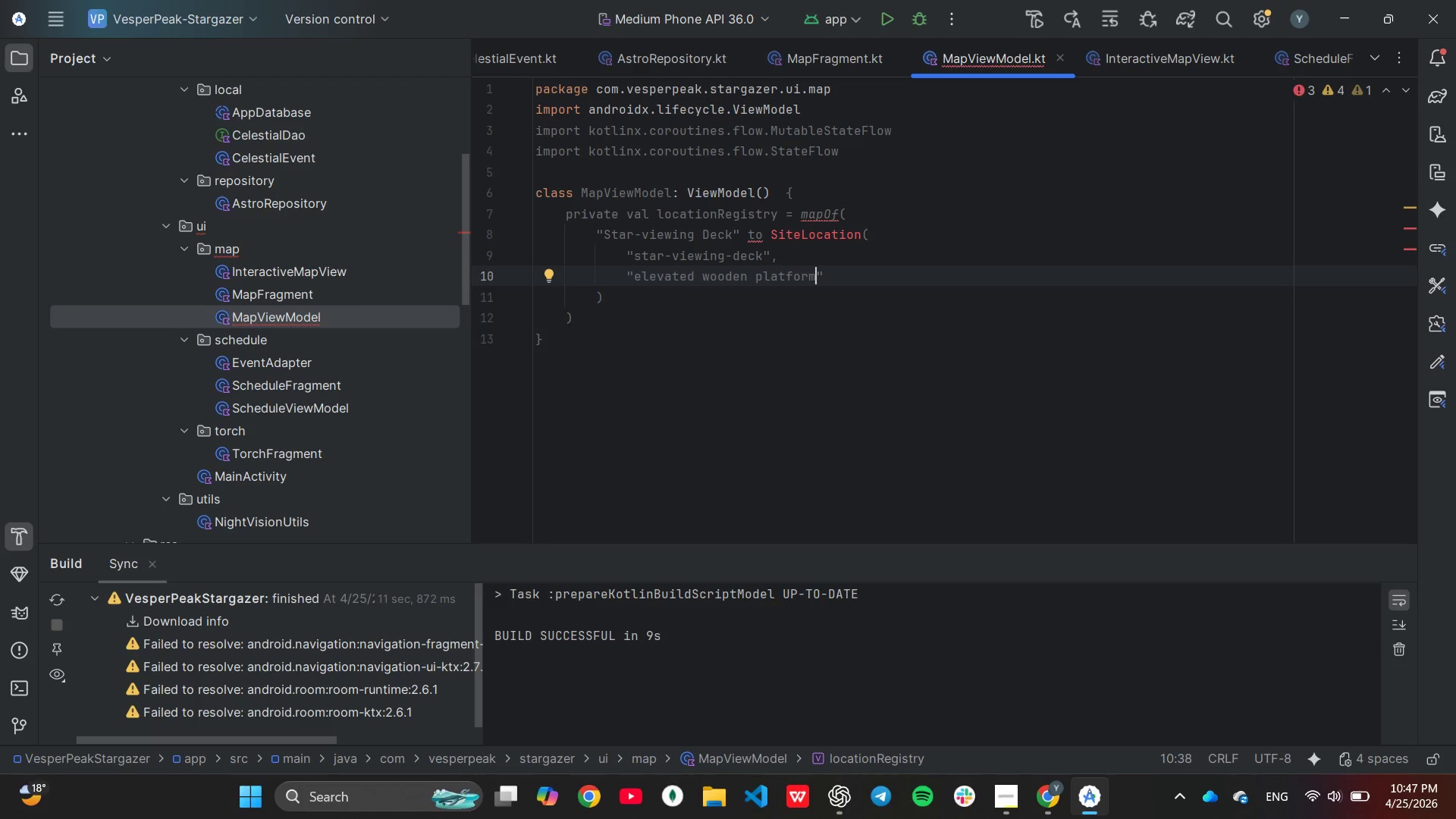 
type( with mounted 10 inch )
 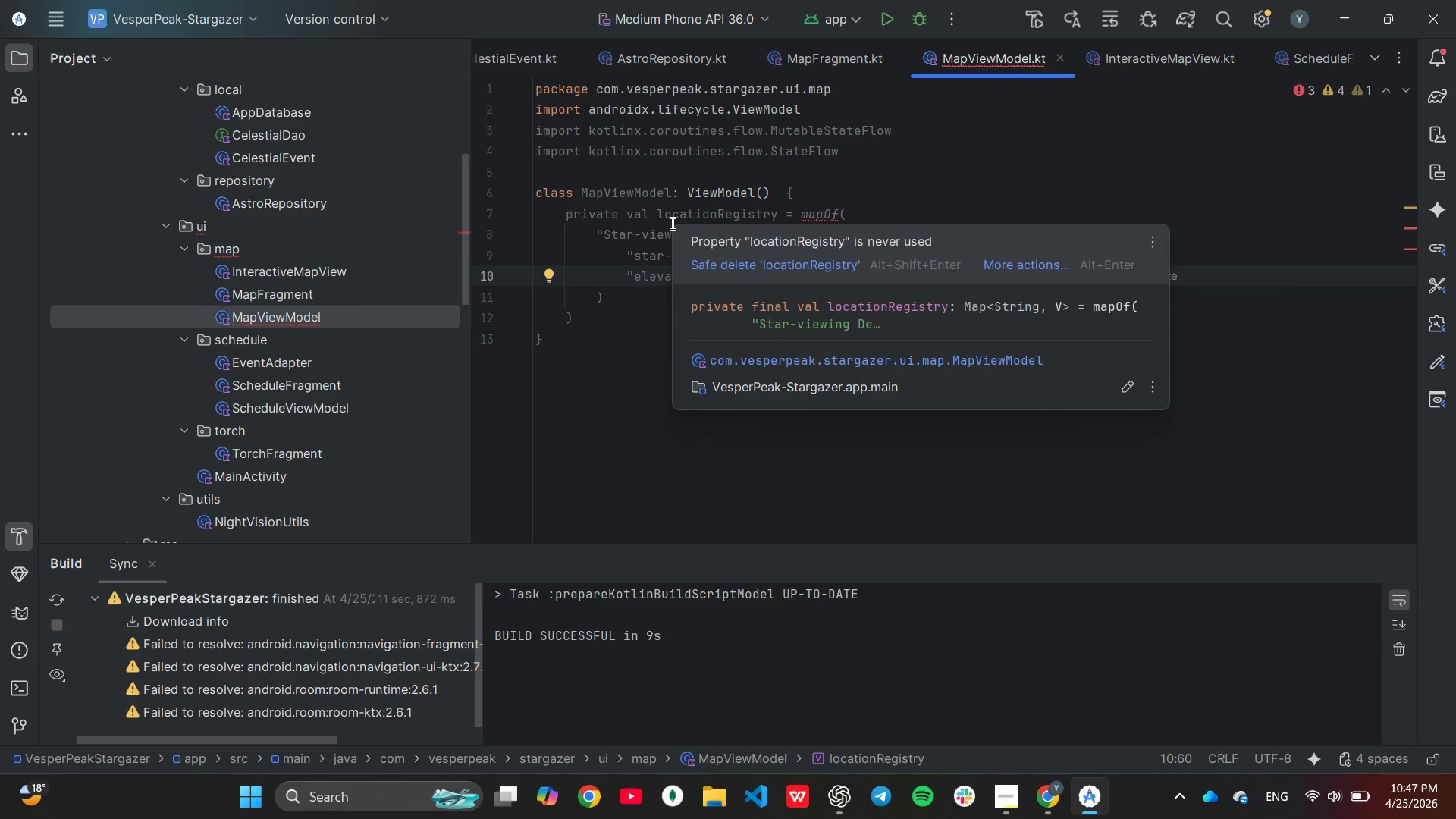 
type(tele)
key(Tab)
key(Backspace)
key(Backspace)
 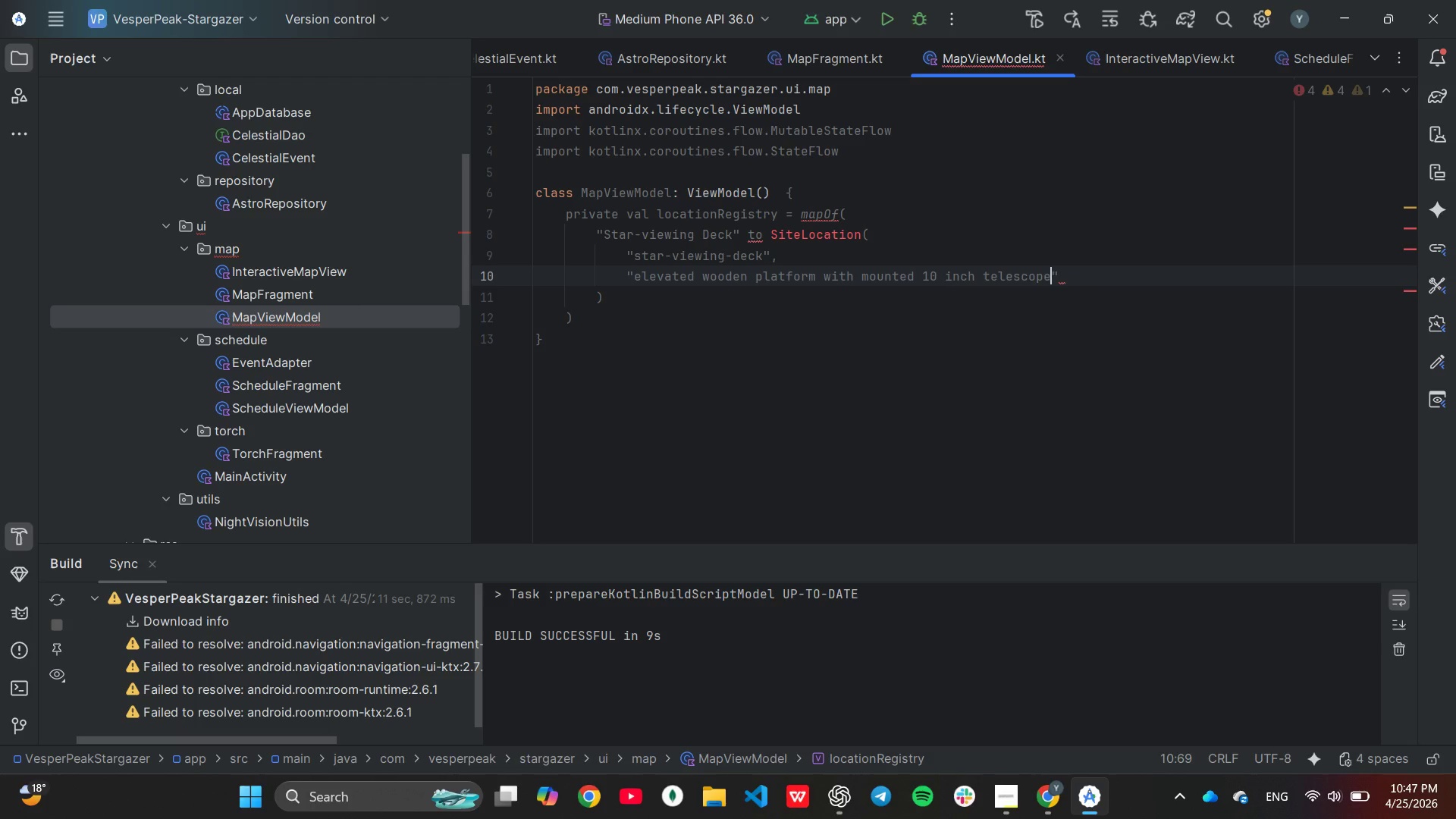 
key(ArrowRight)
 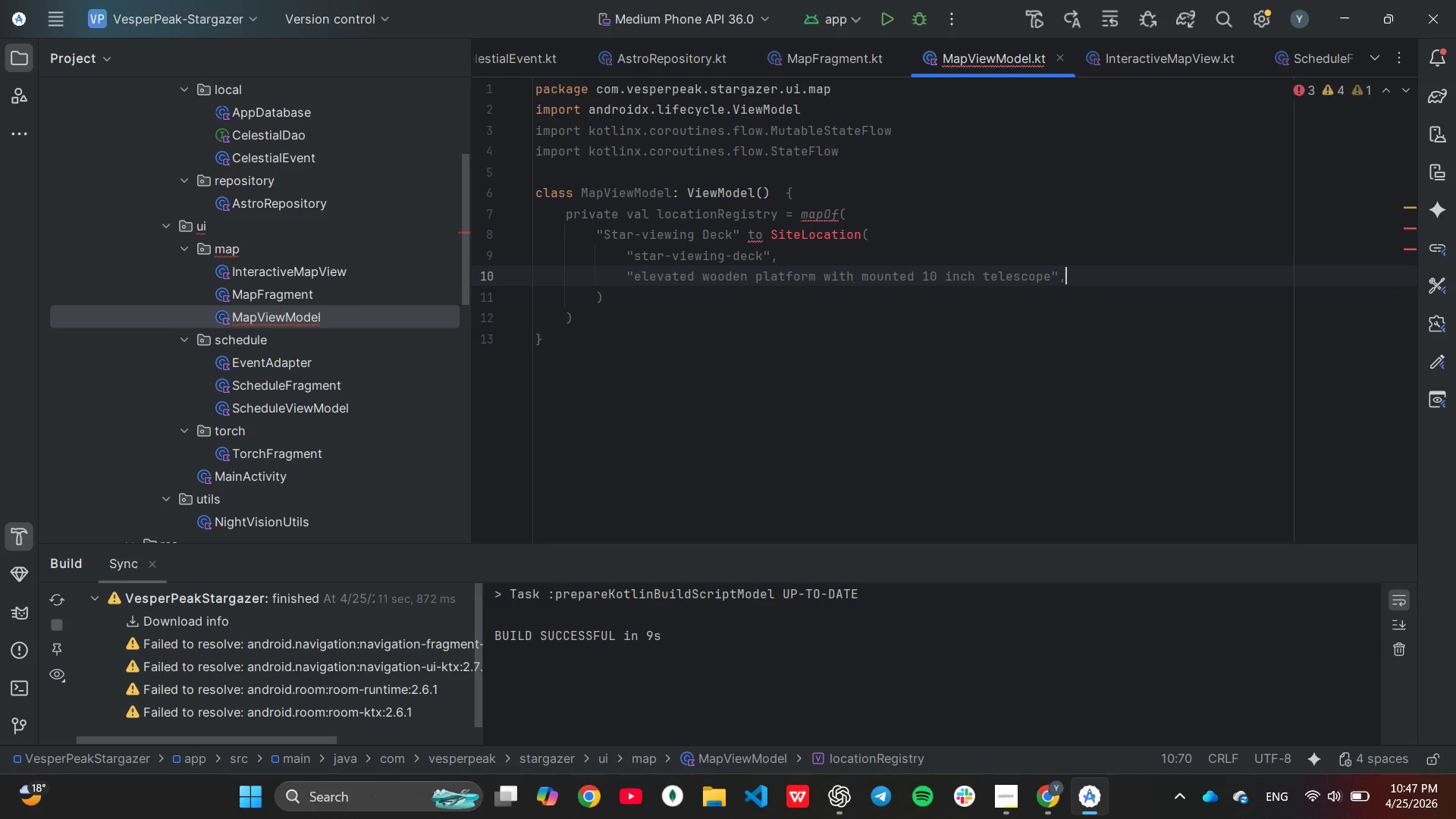 
key(Comma)
 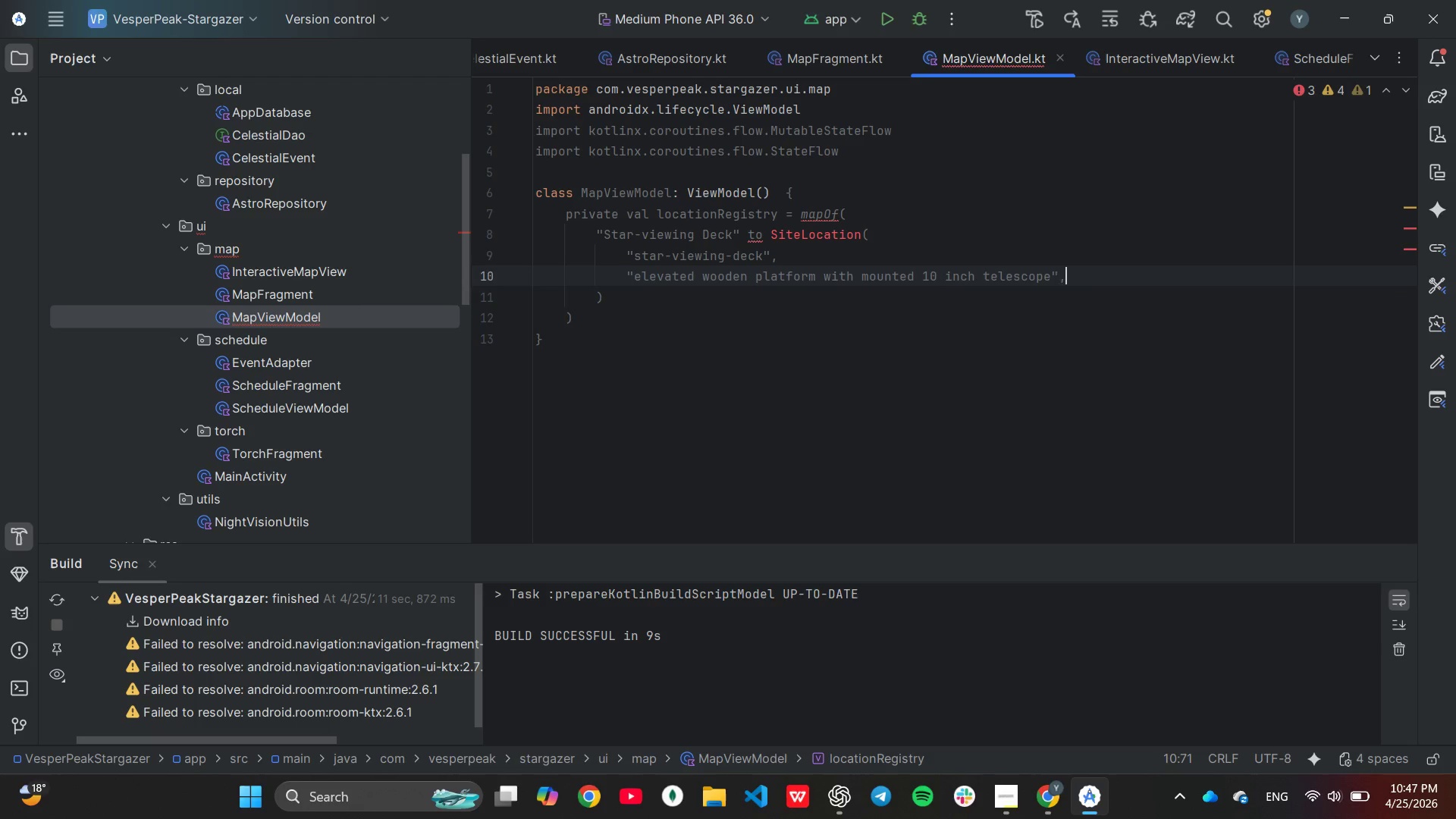 
key(Enter)
 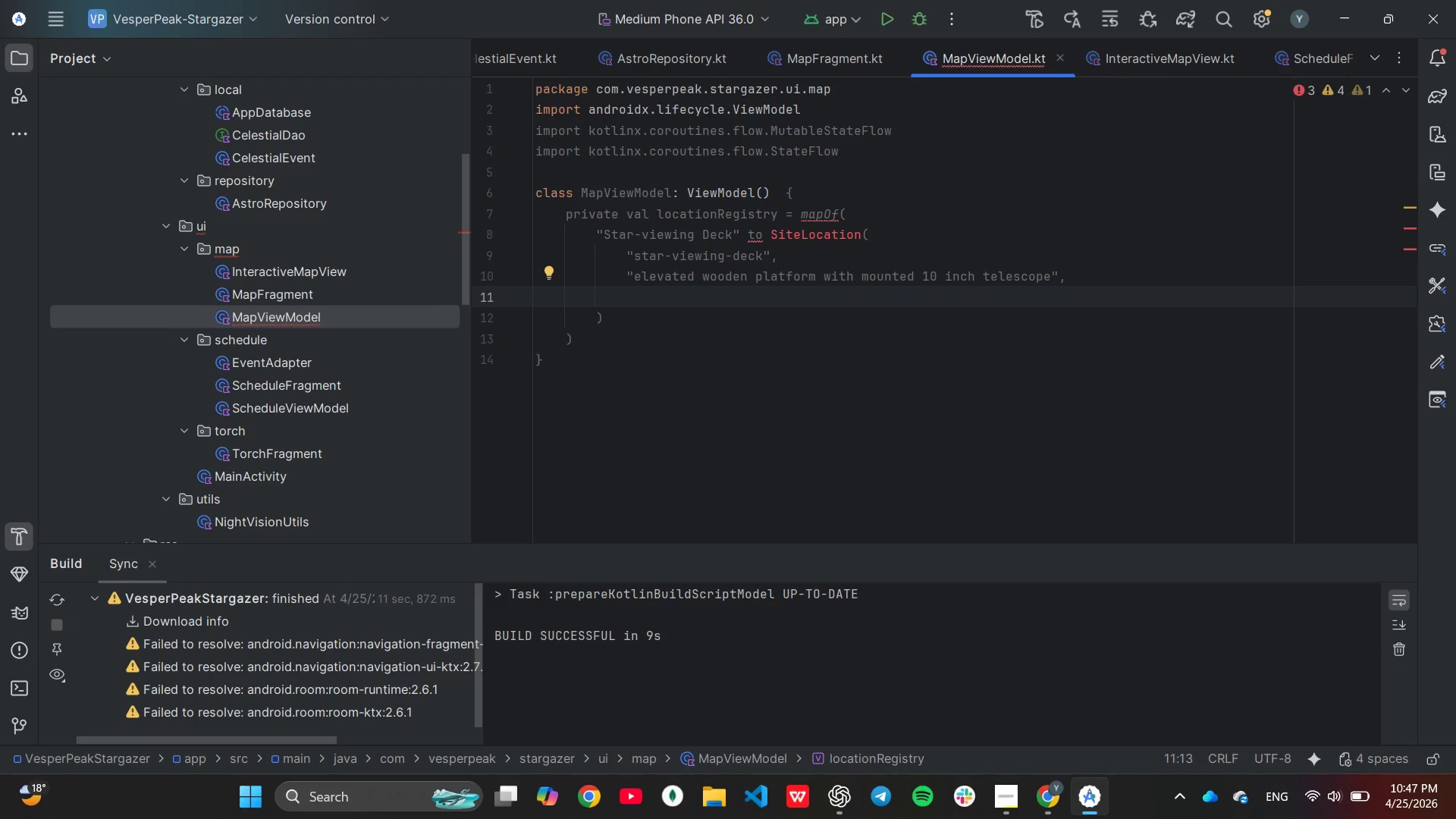 
key(Shift+ShiftLeft)
 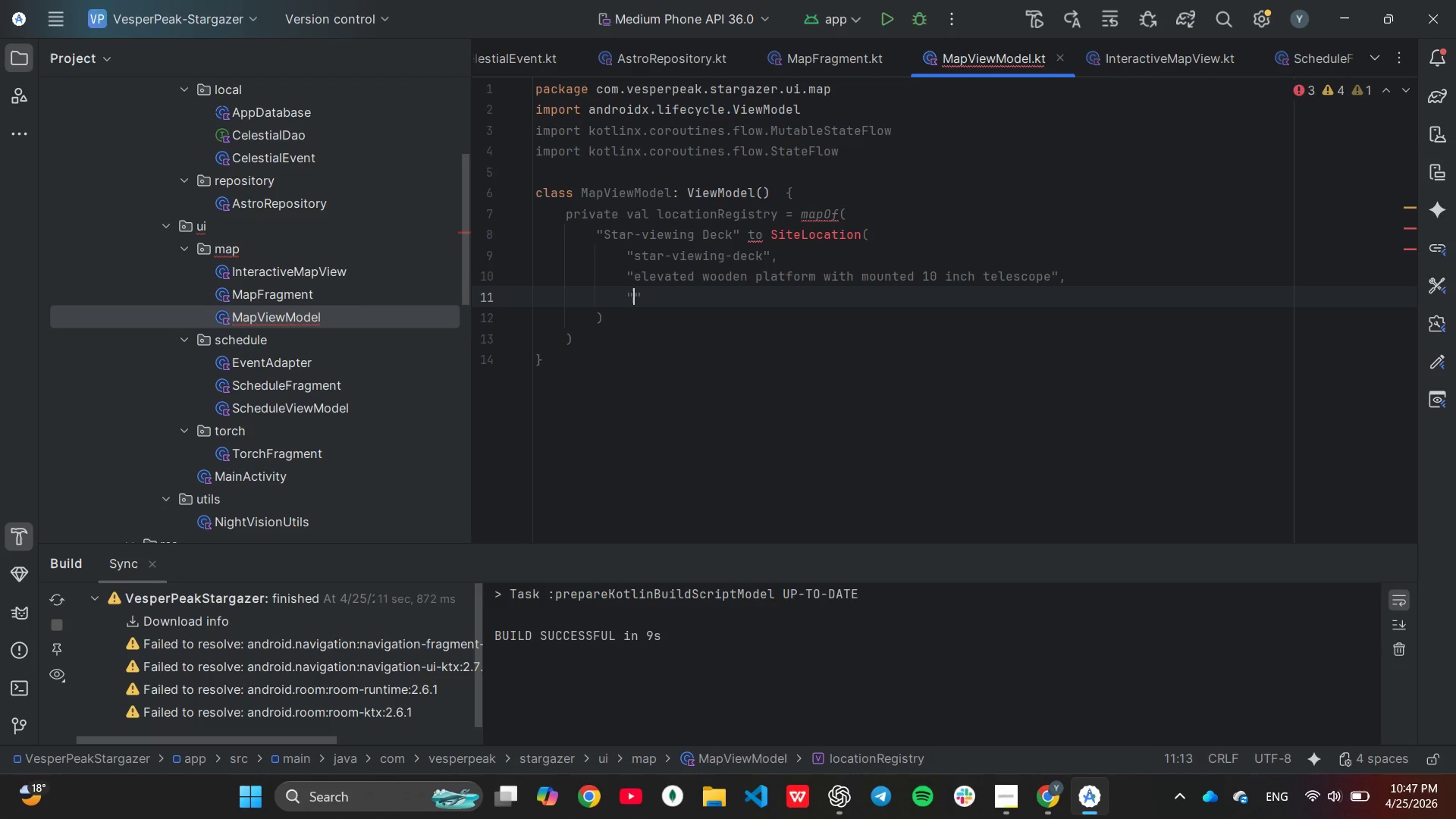 
key(Shift+Quote)
 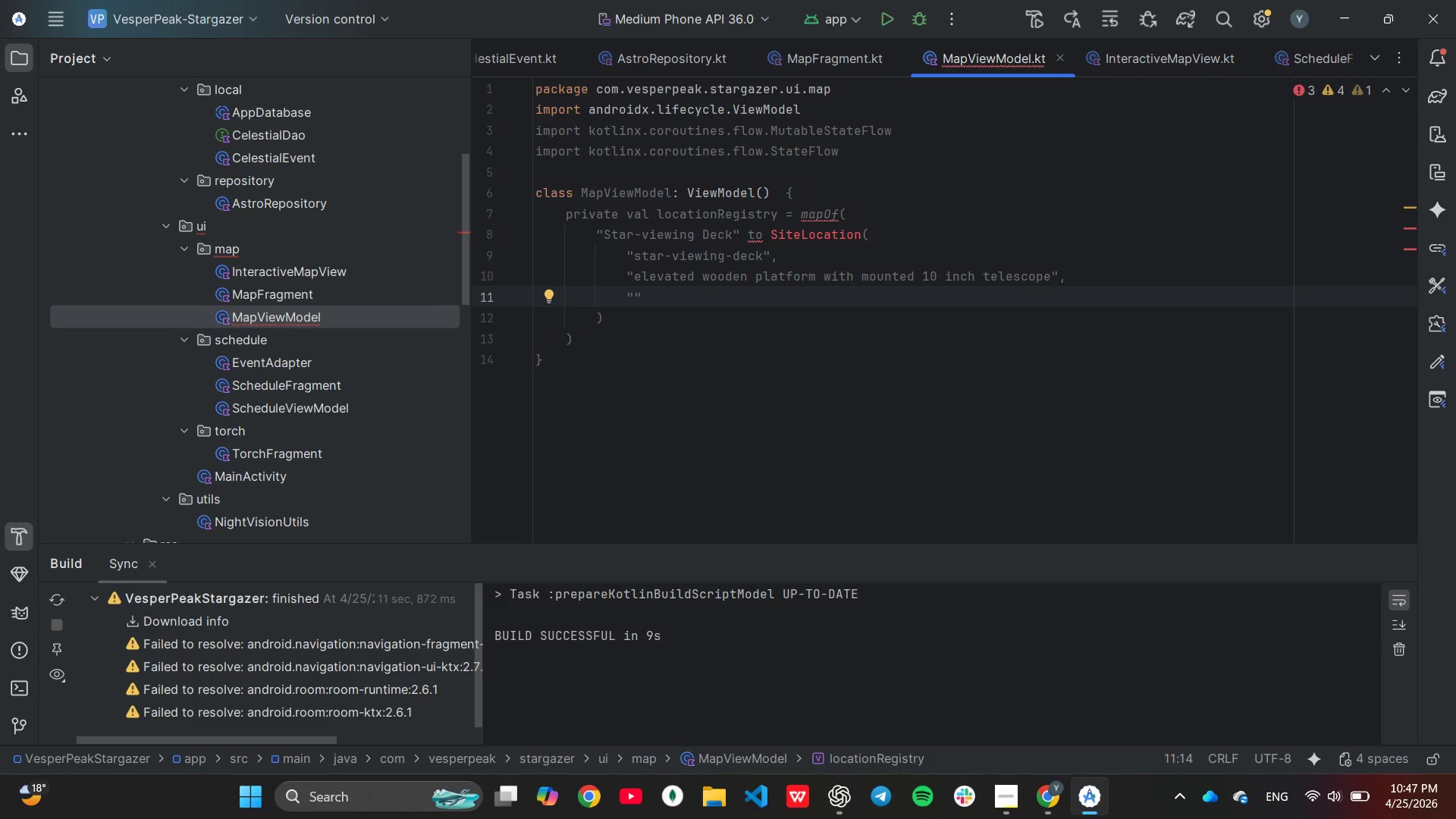 
type(follow the red-marker trail m)
key(Backspace)
type(north)
 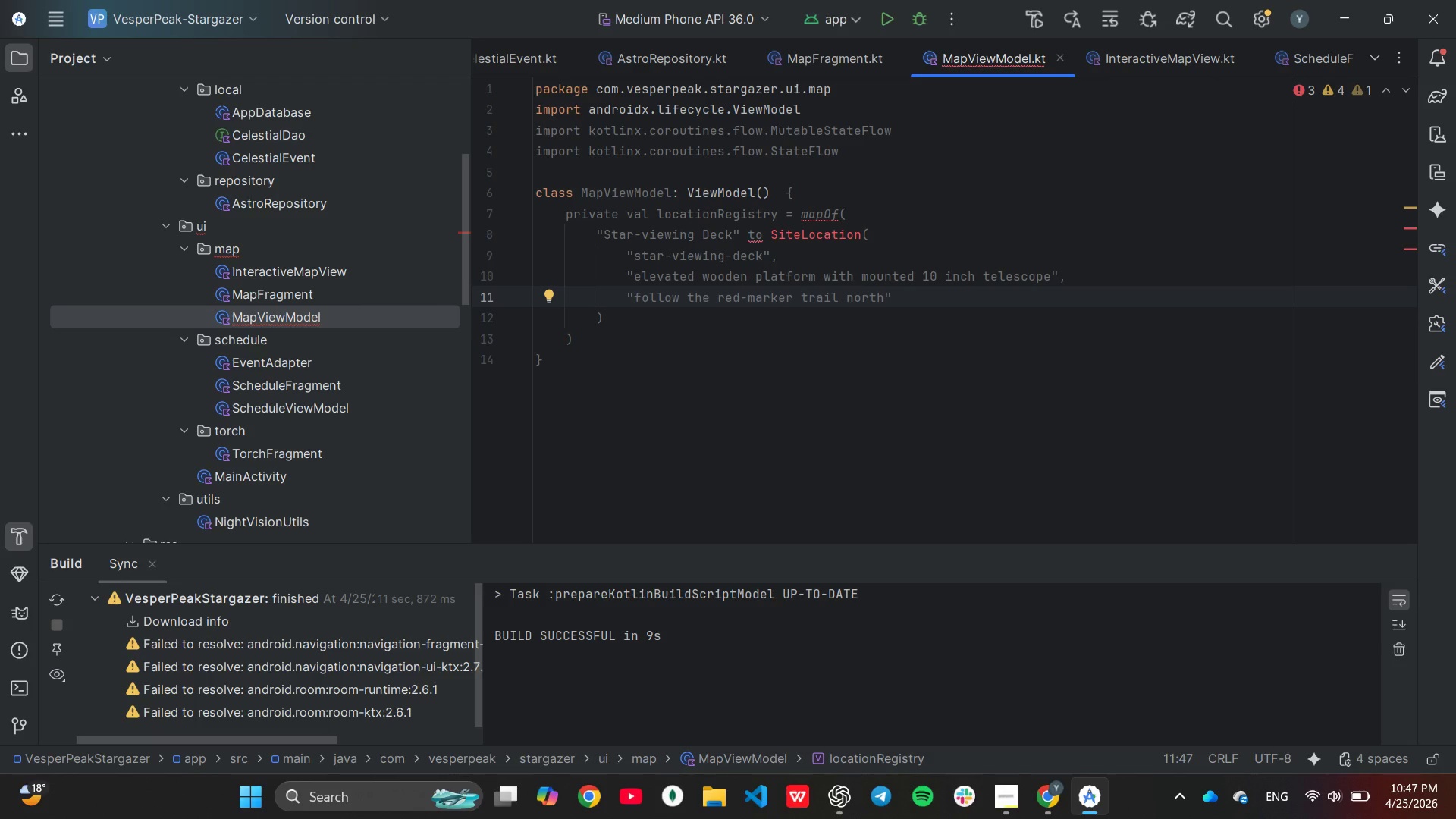 
type( from the fire pit)
 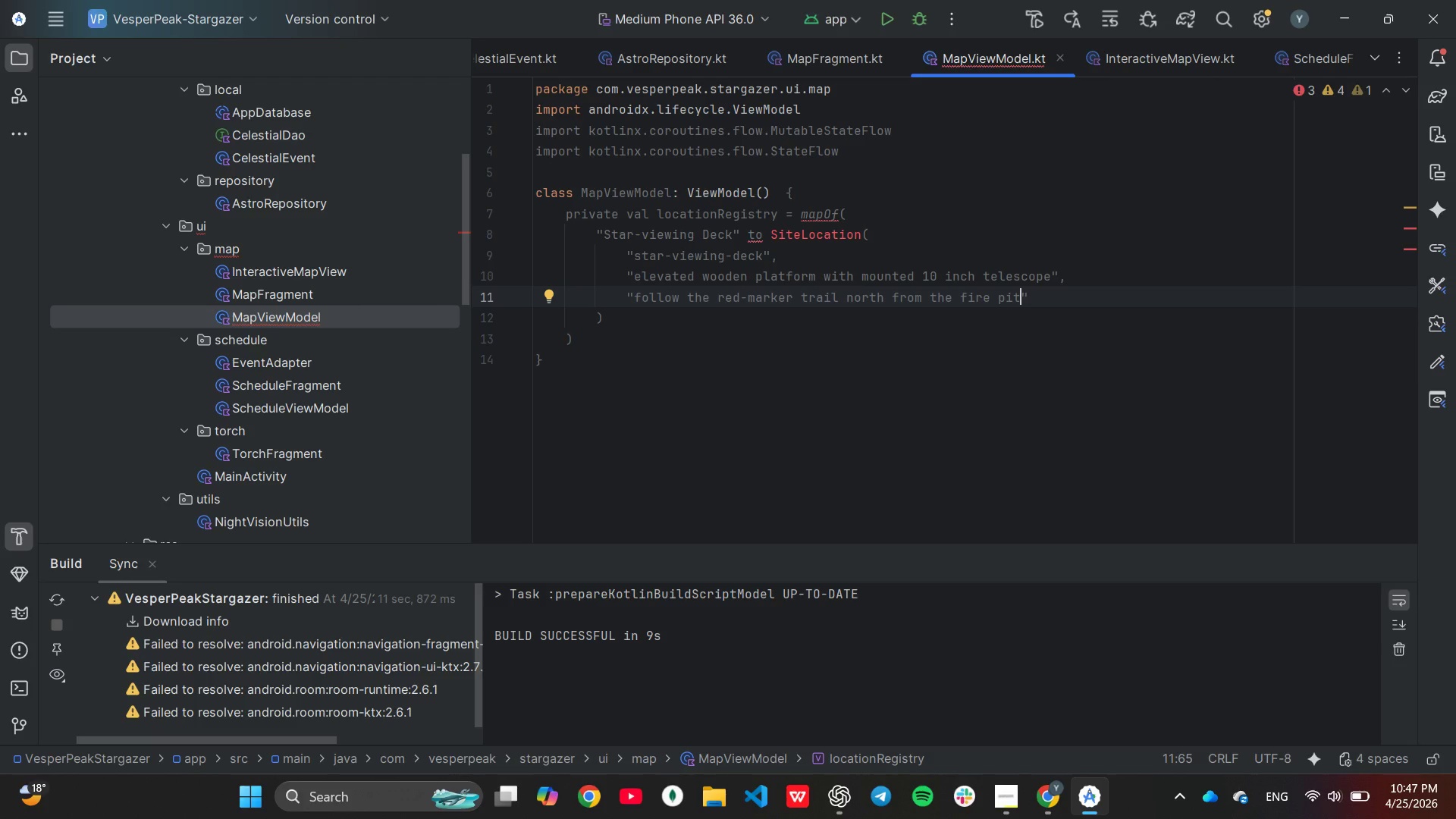 
key(ArrowRight)
 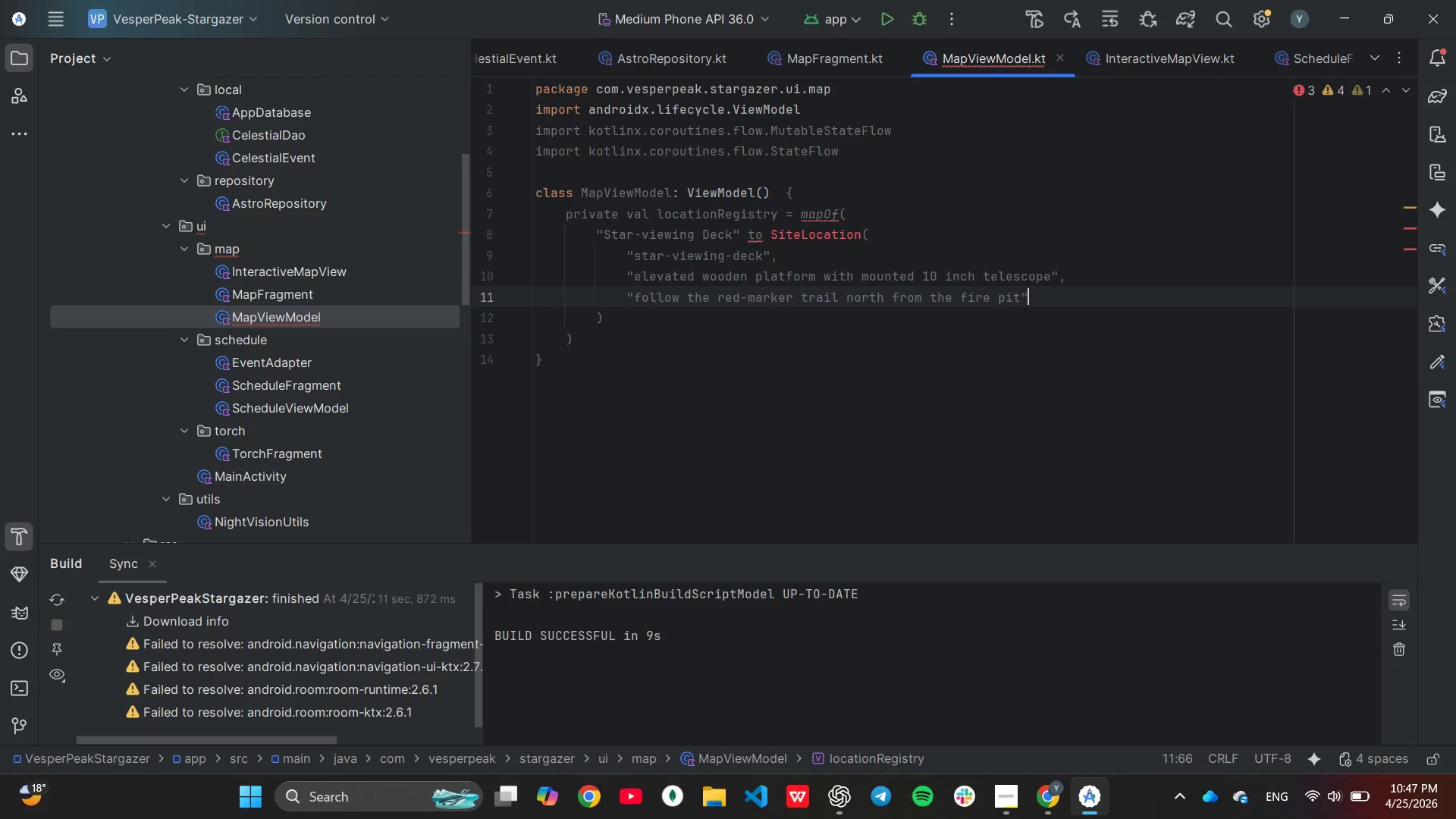 
key(Comma)
 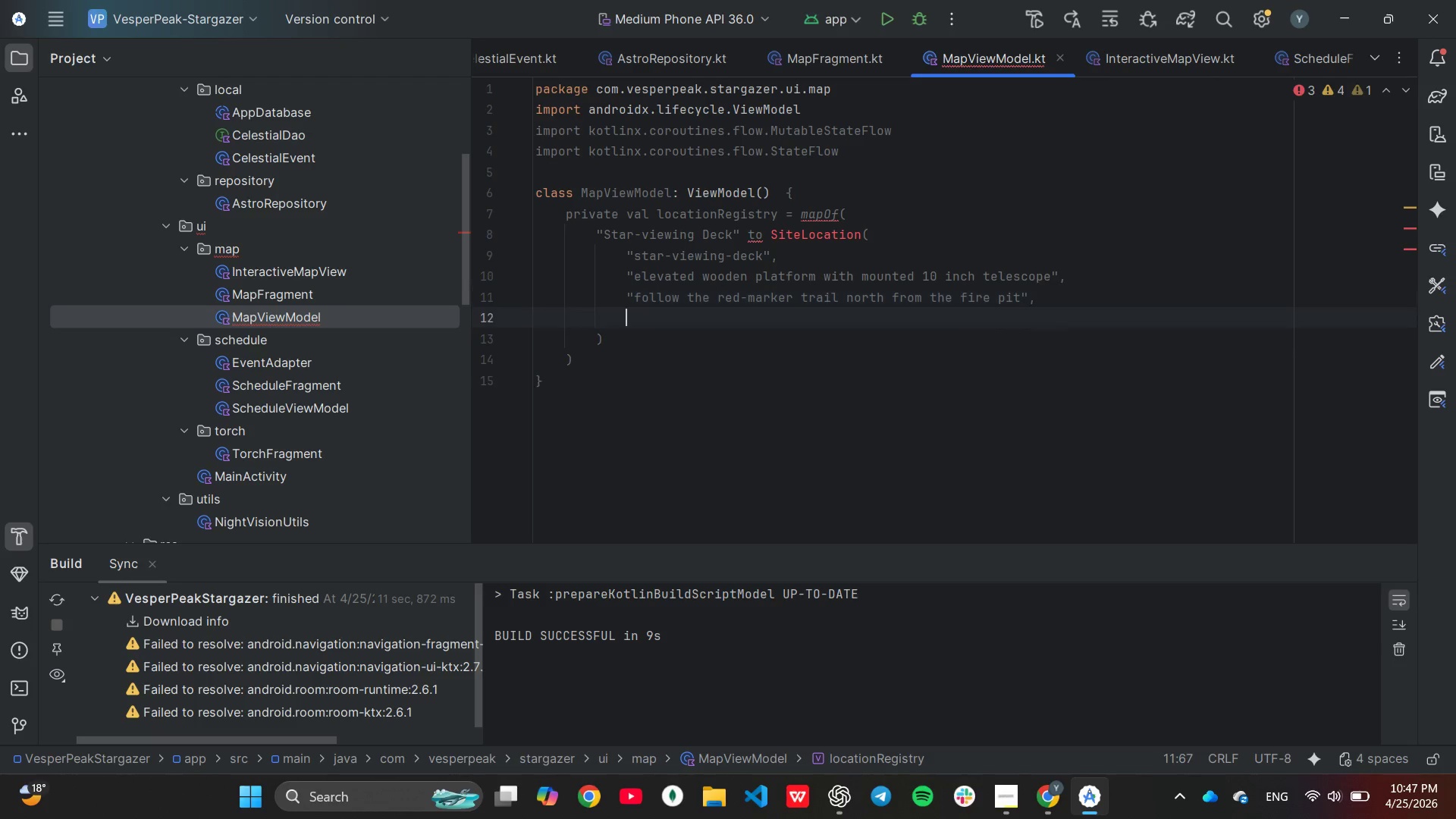 
key(Enter)
 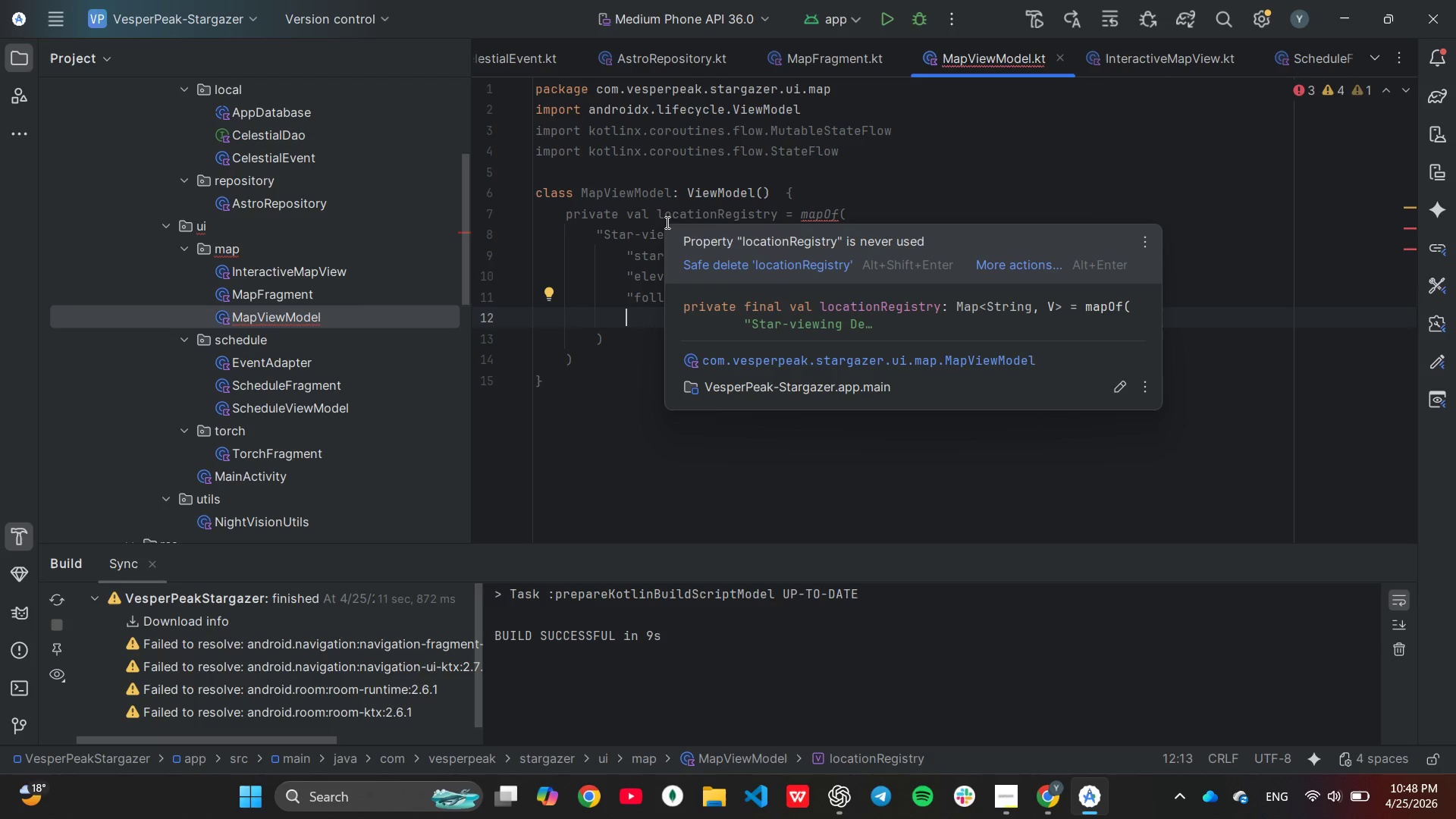 
key(Shift+Quote)
 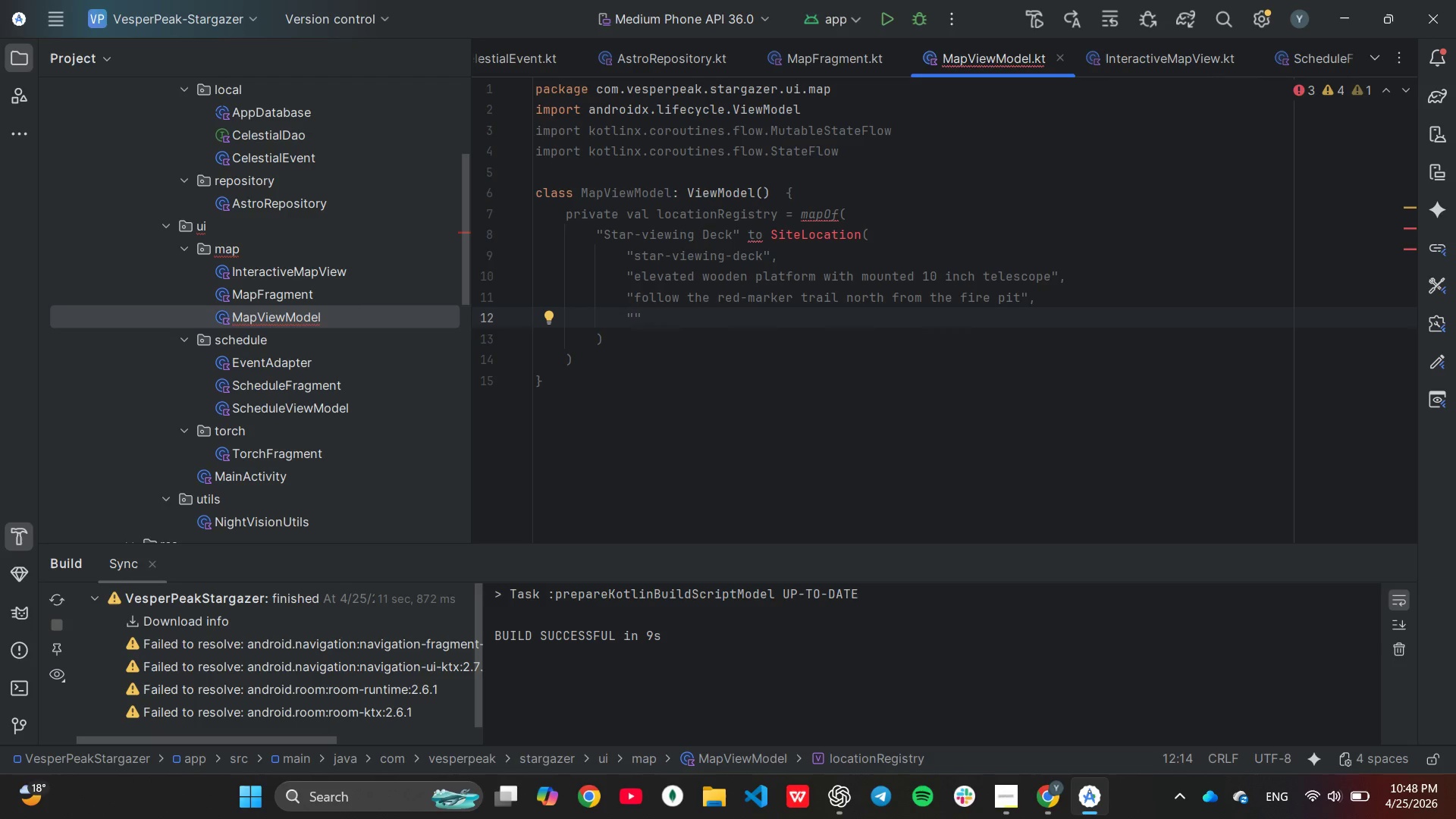 
wait(13.25)
 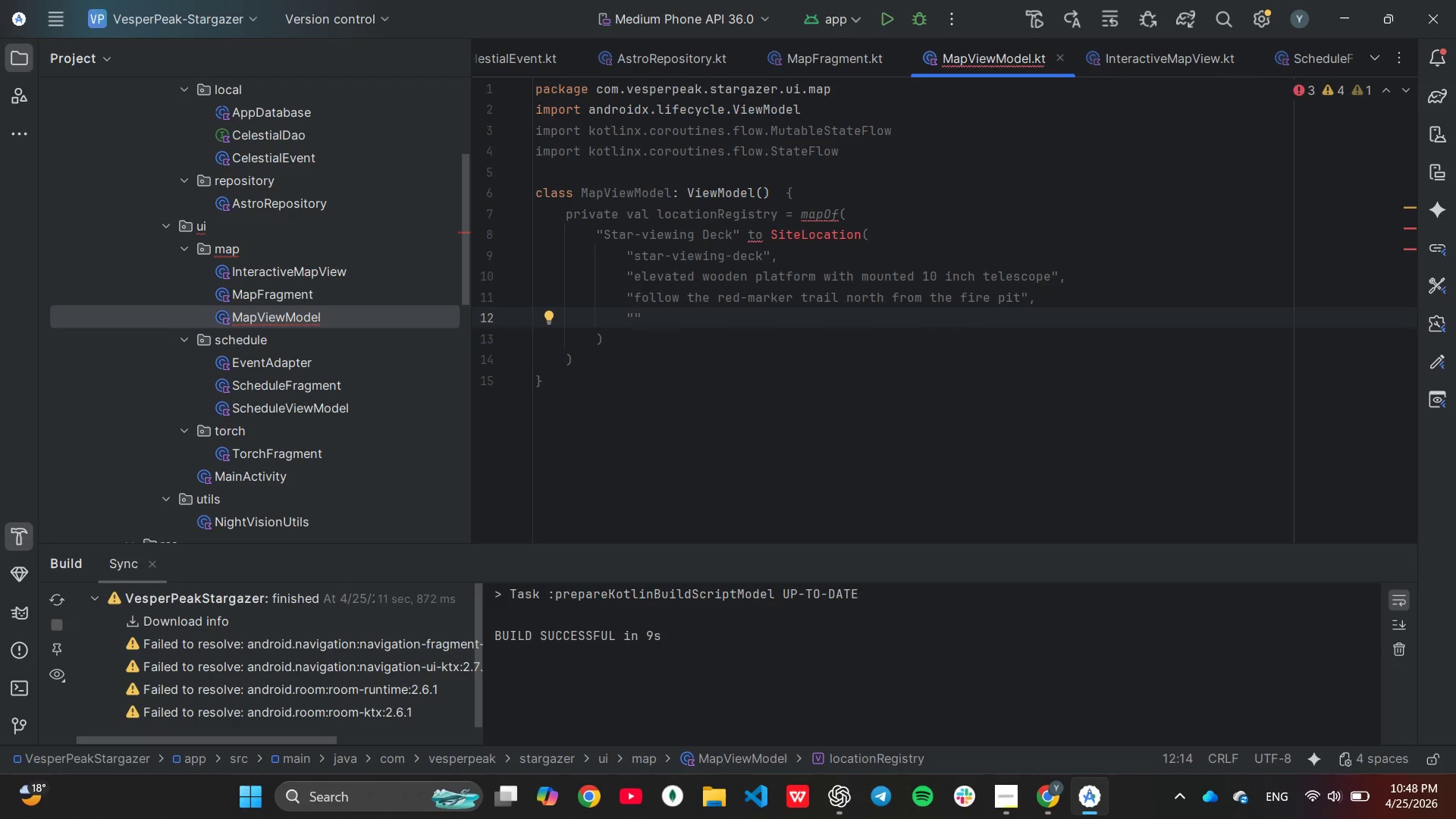 
type(watch your step p)
key(Backspace)
type(on the staie)
key(Backspace)
type(rs; )
 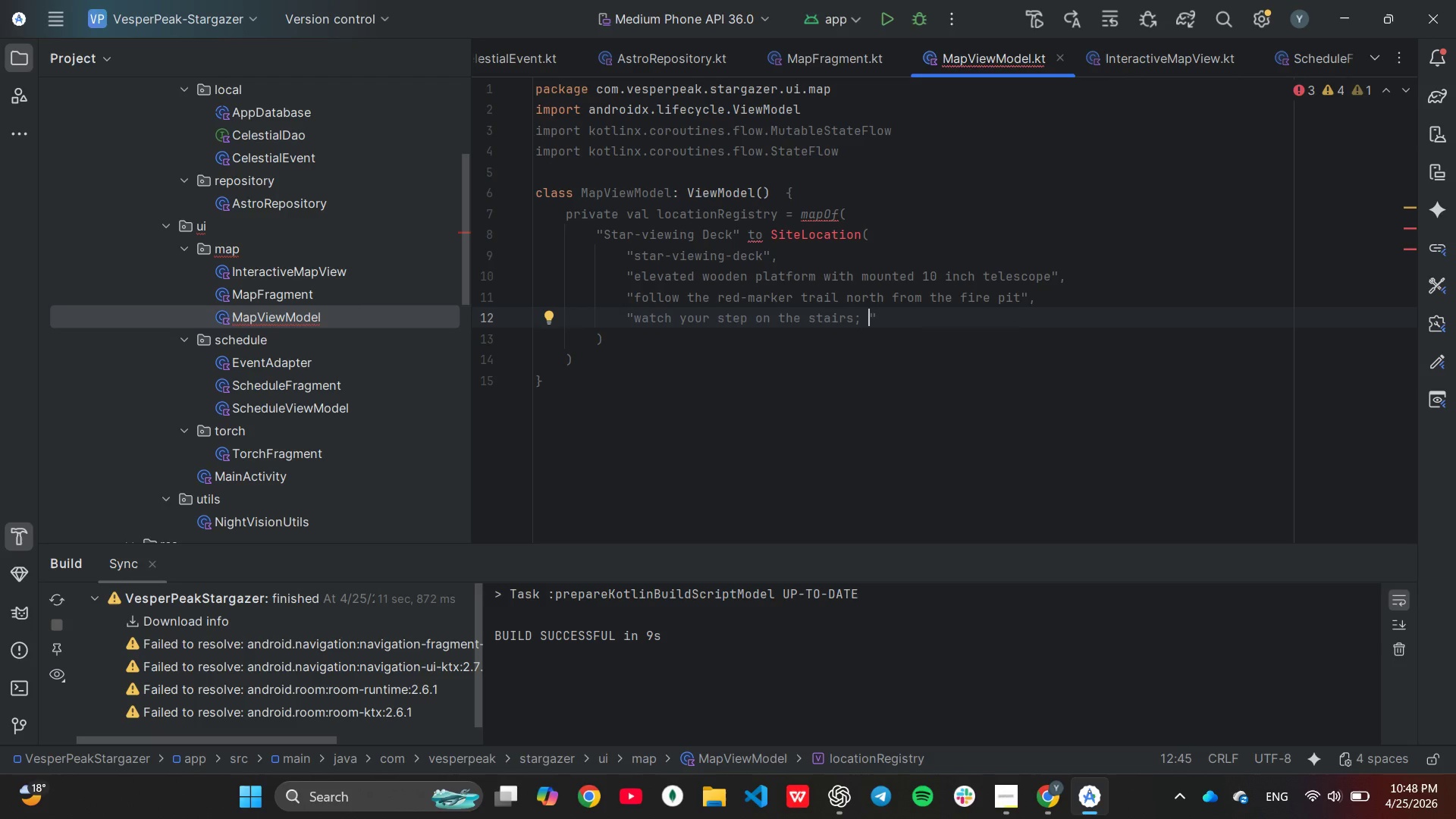 
type(keep all lights off)
 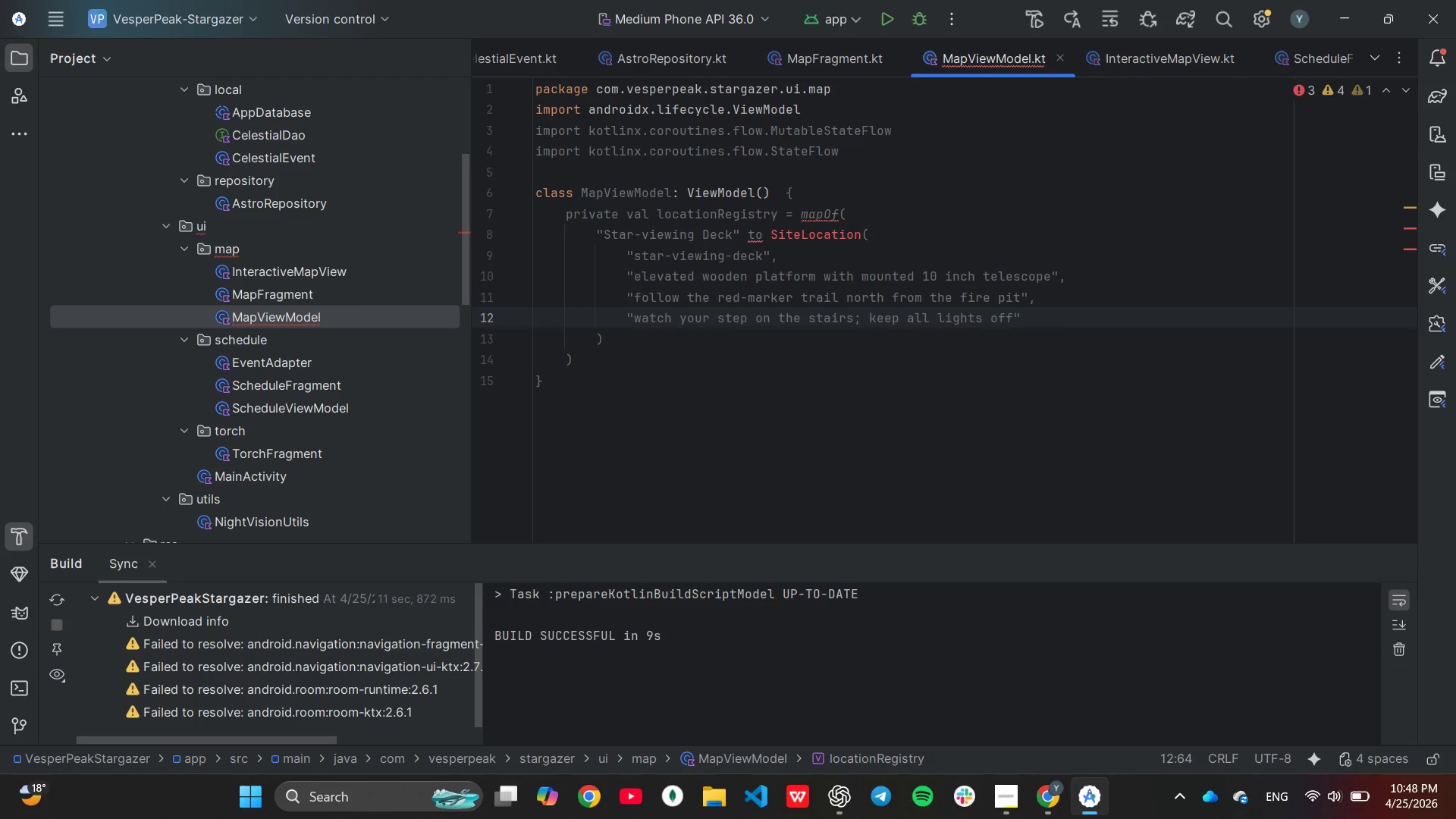 
key(ArrowRight)
 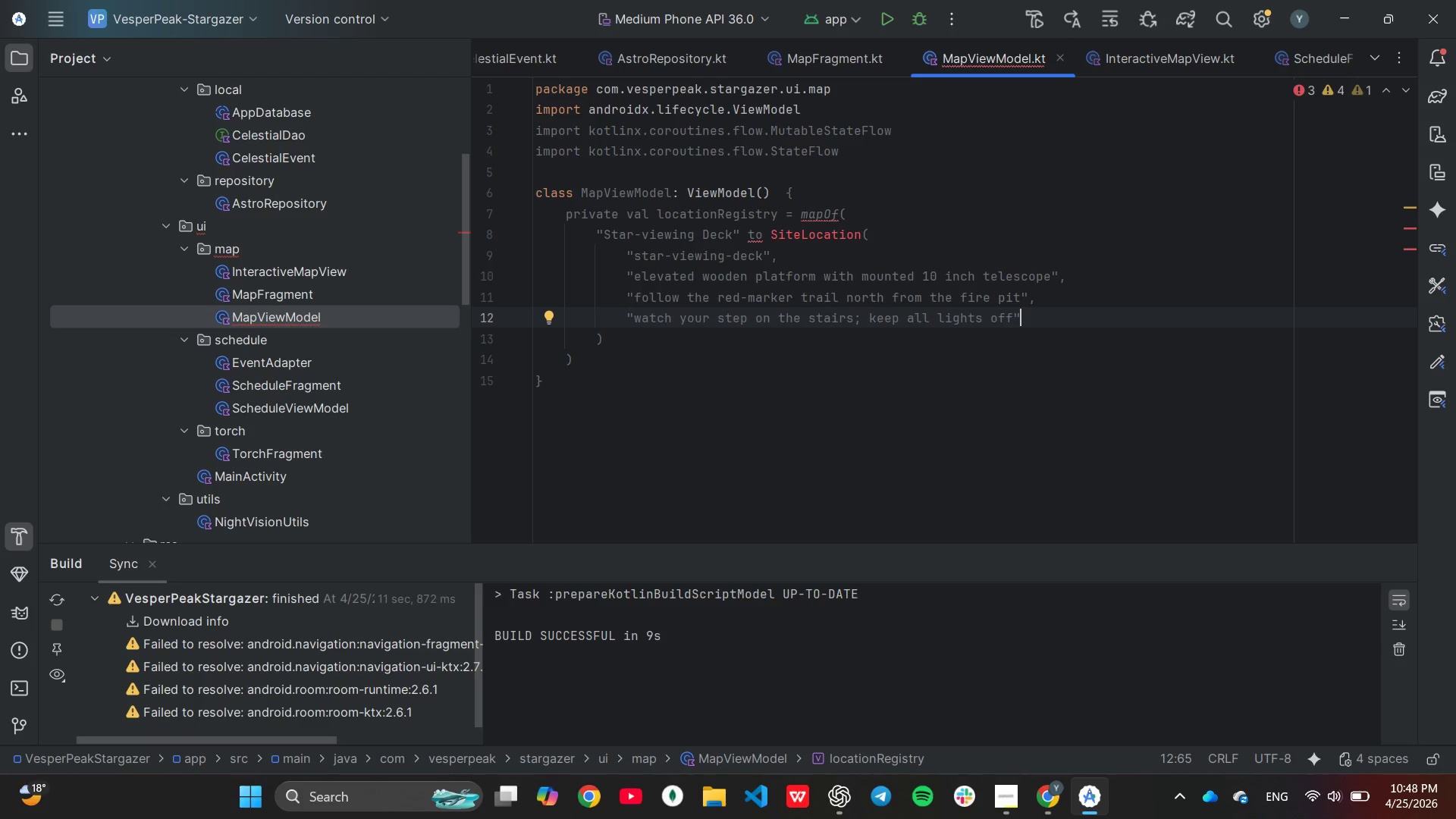 
key(ArrowDown)
 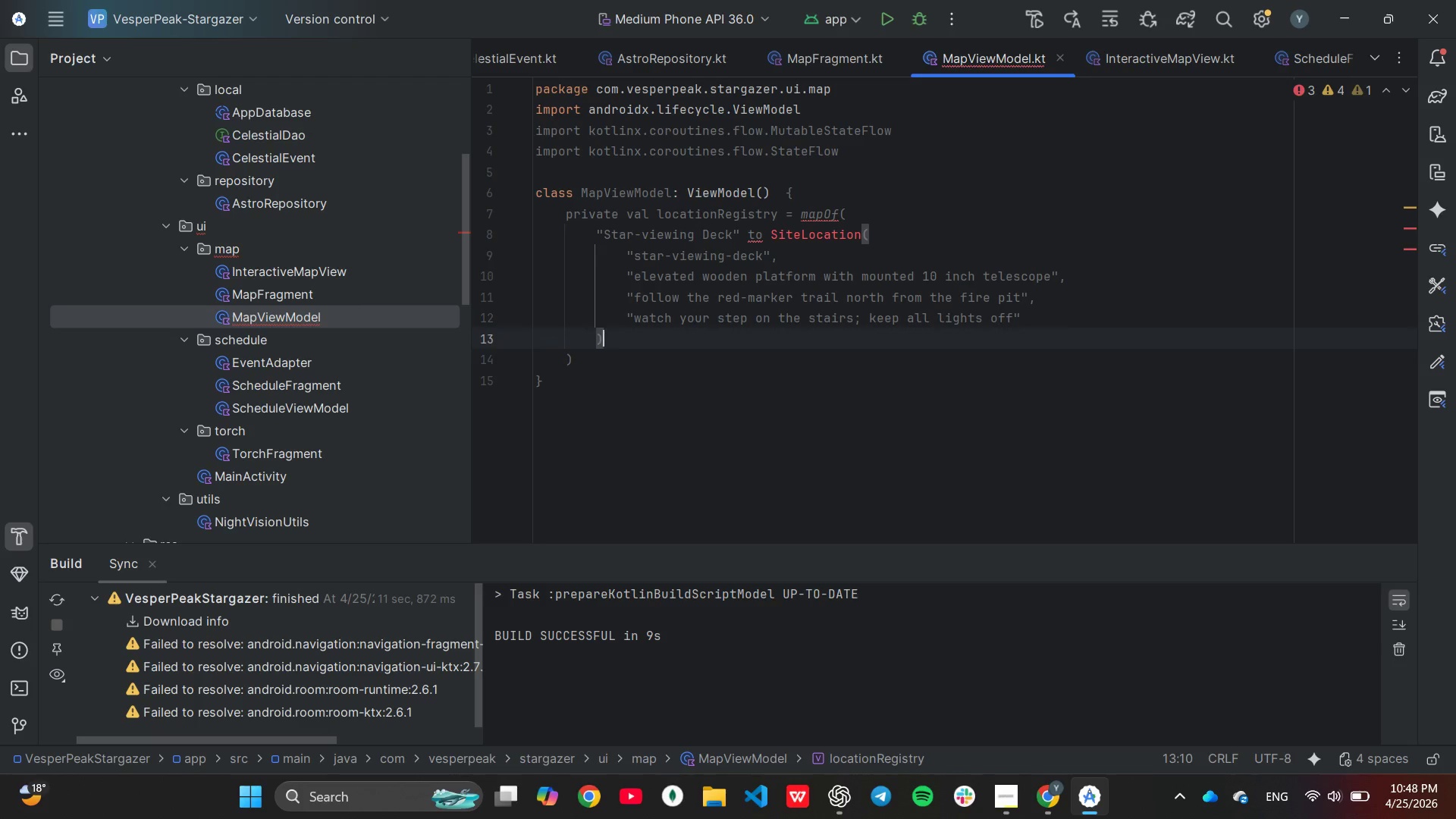 
key(Comma)
 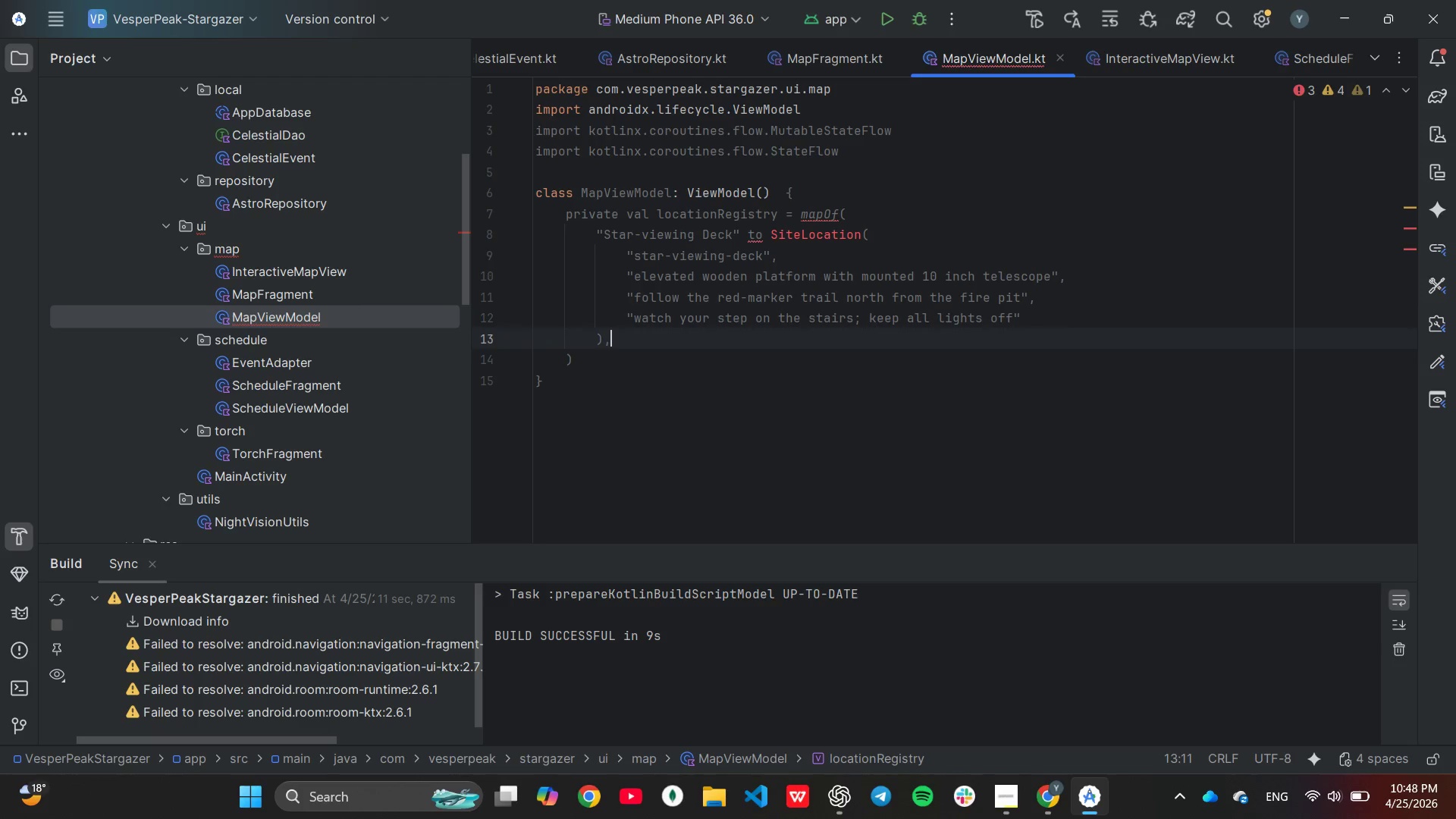 
key(Enter)
 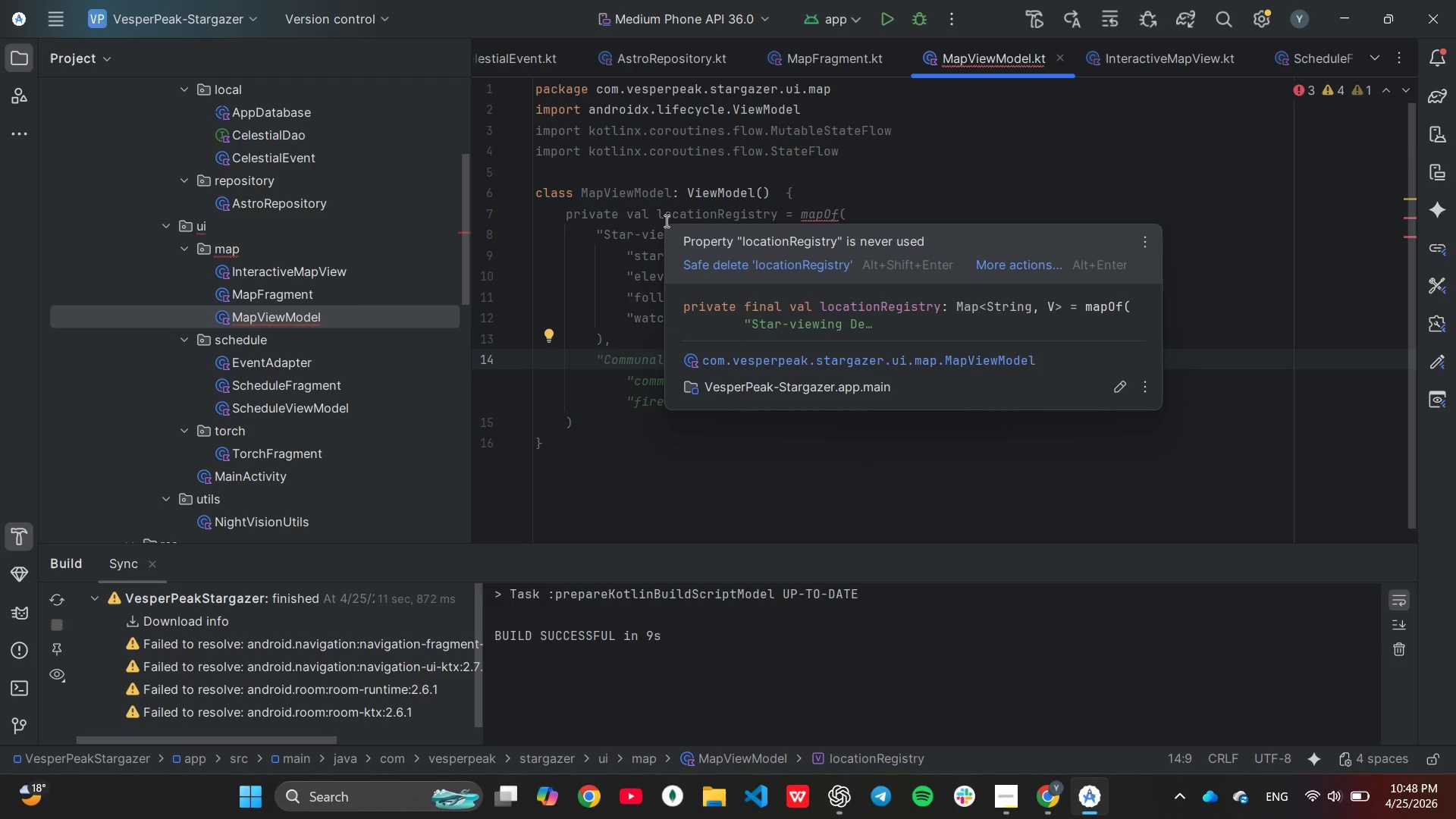 
wait(20.28)
 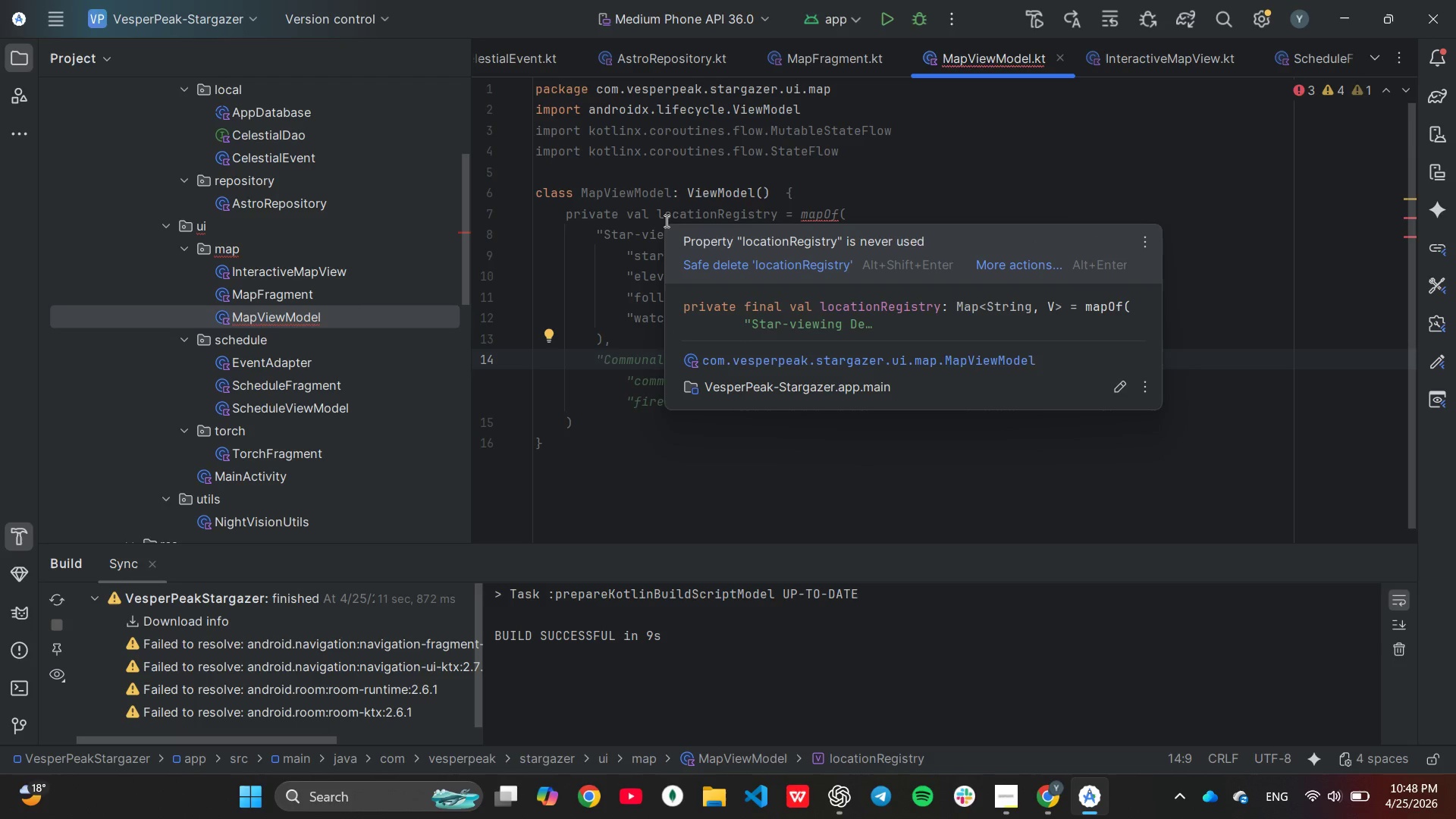 
key(Tab)
 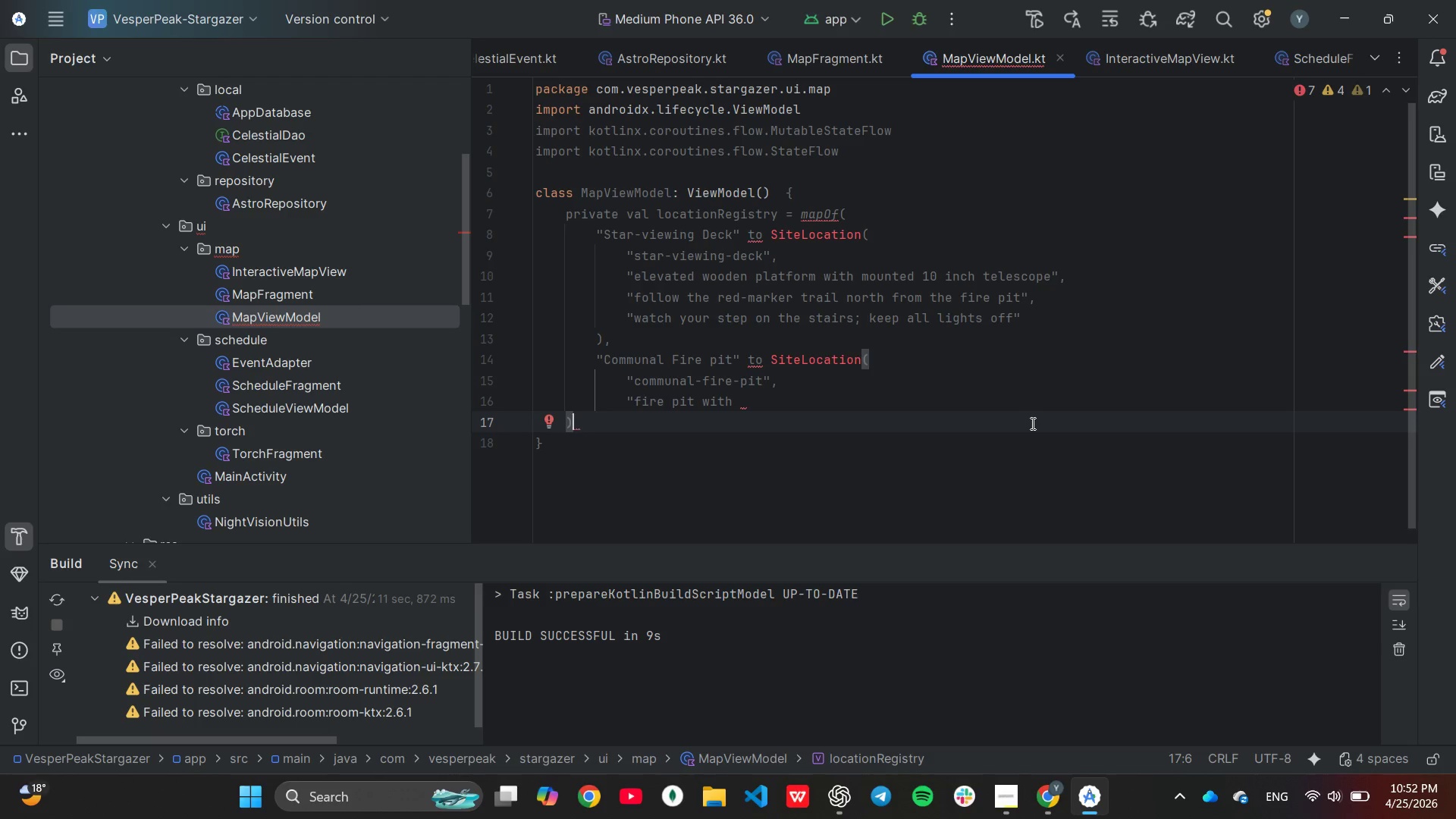 
wait(203.53)
 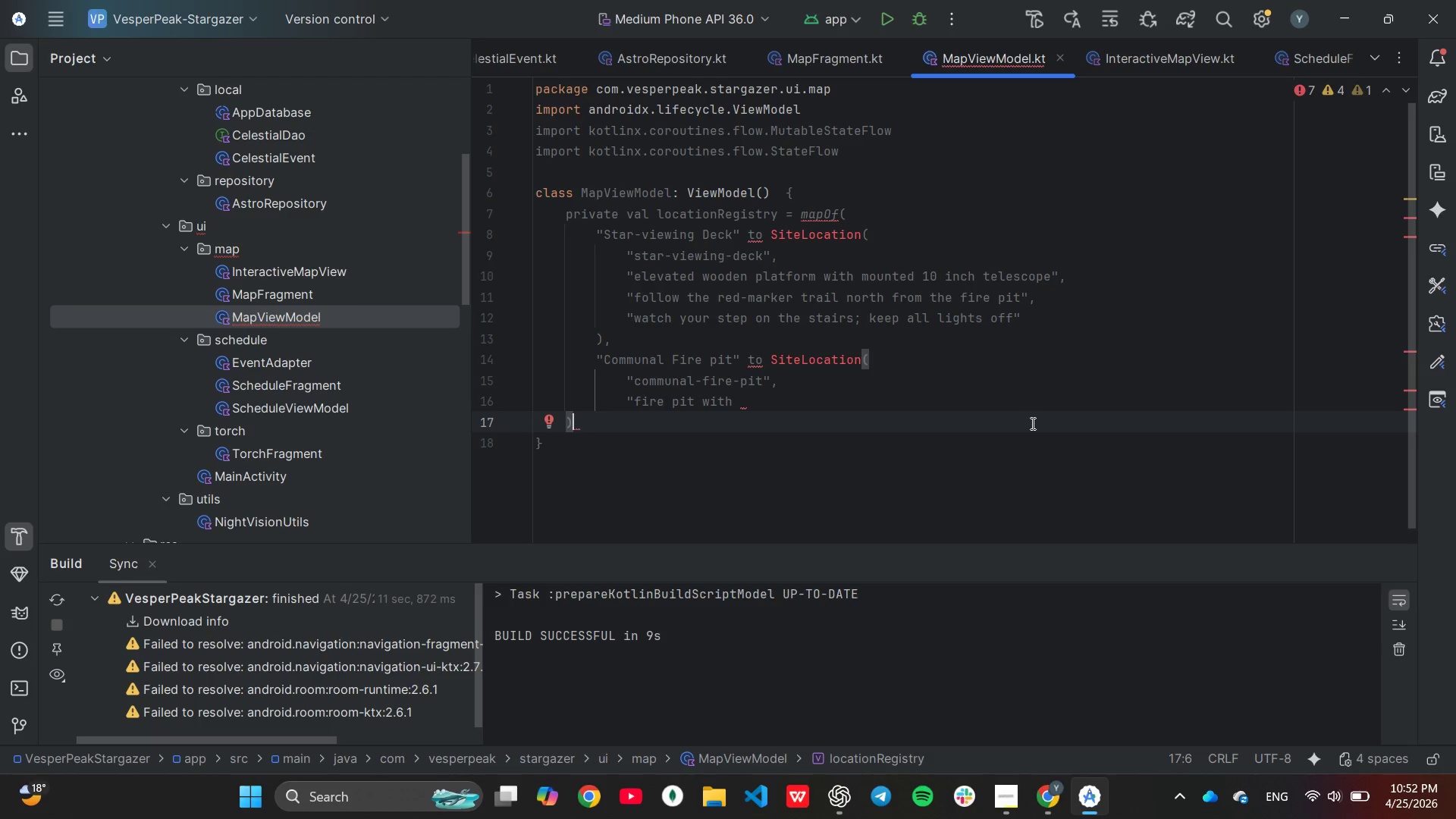 
left_click([954, 424])
 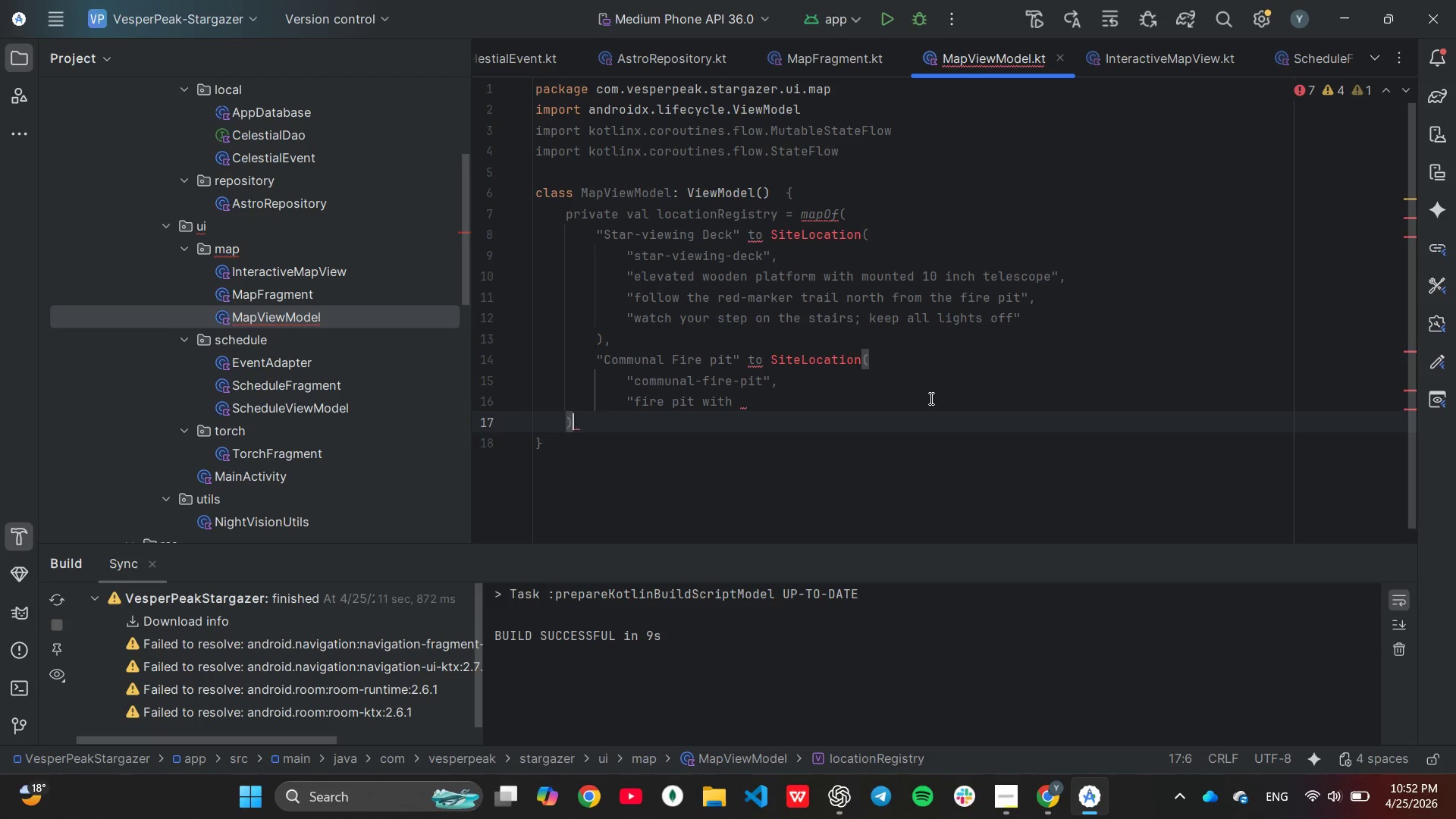 
left_click([930, 398])
 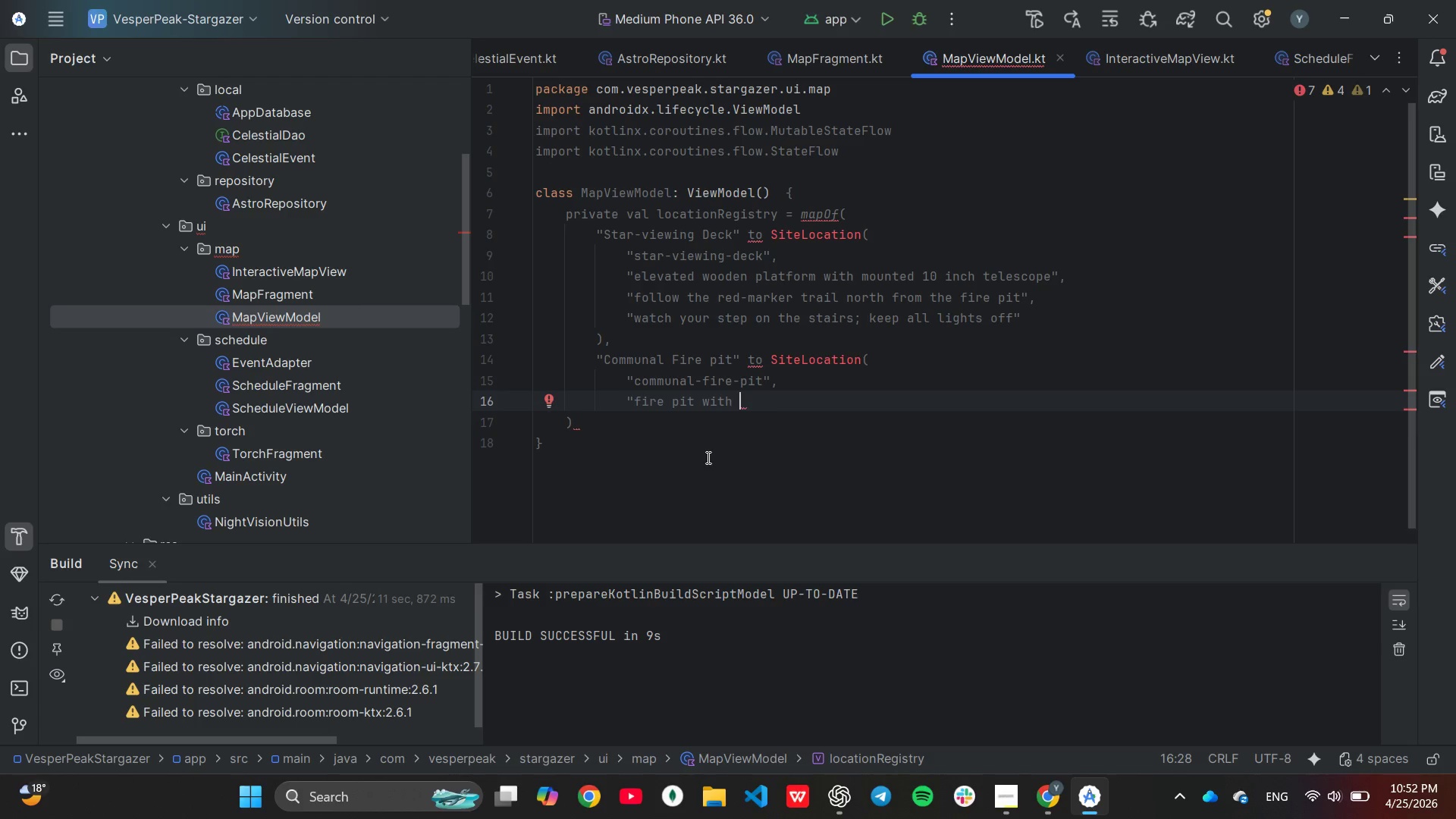 
hold_key(key=Backspace, duration=0.8)
 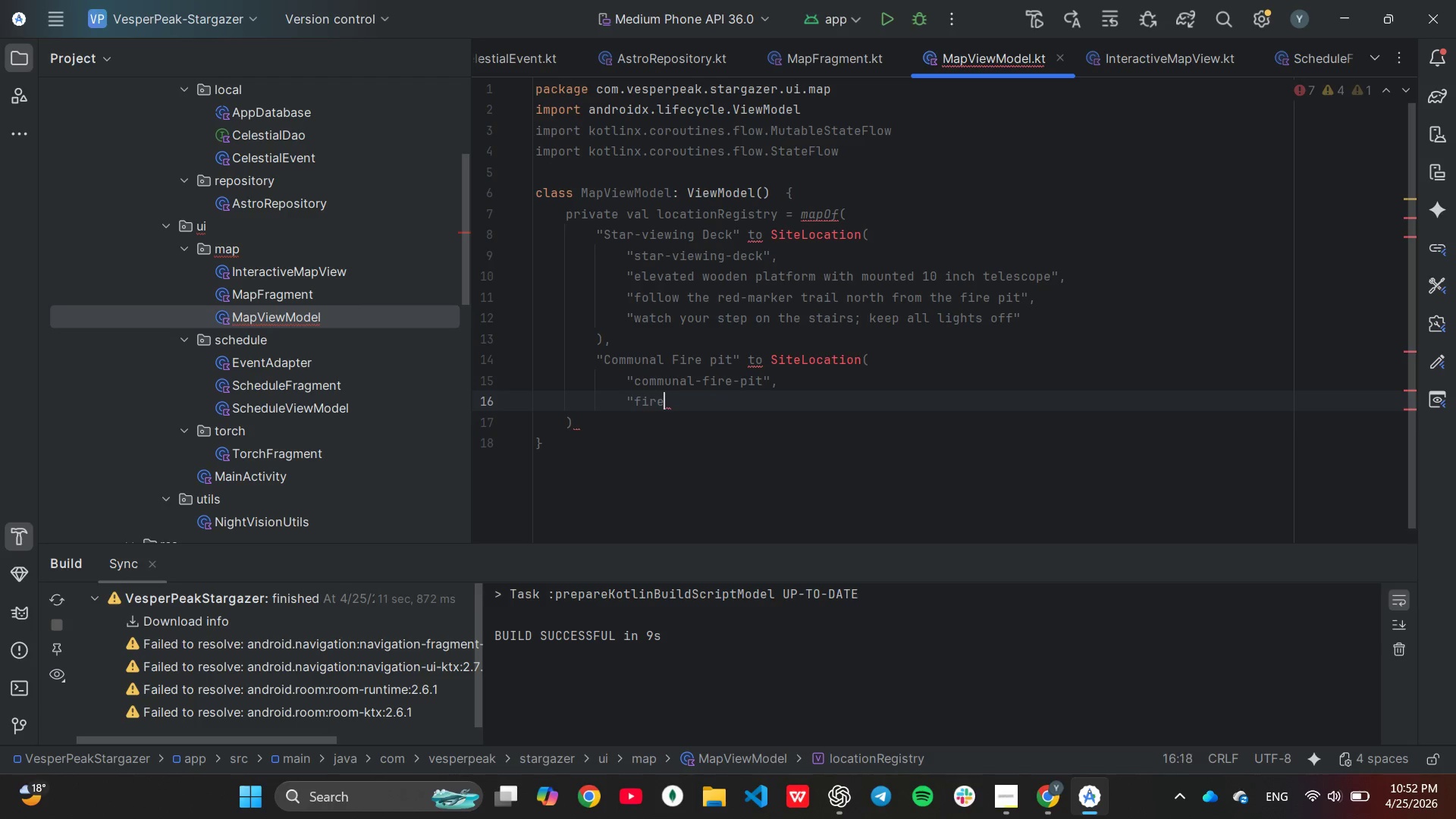 
key(Backspace)
 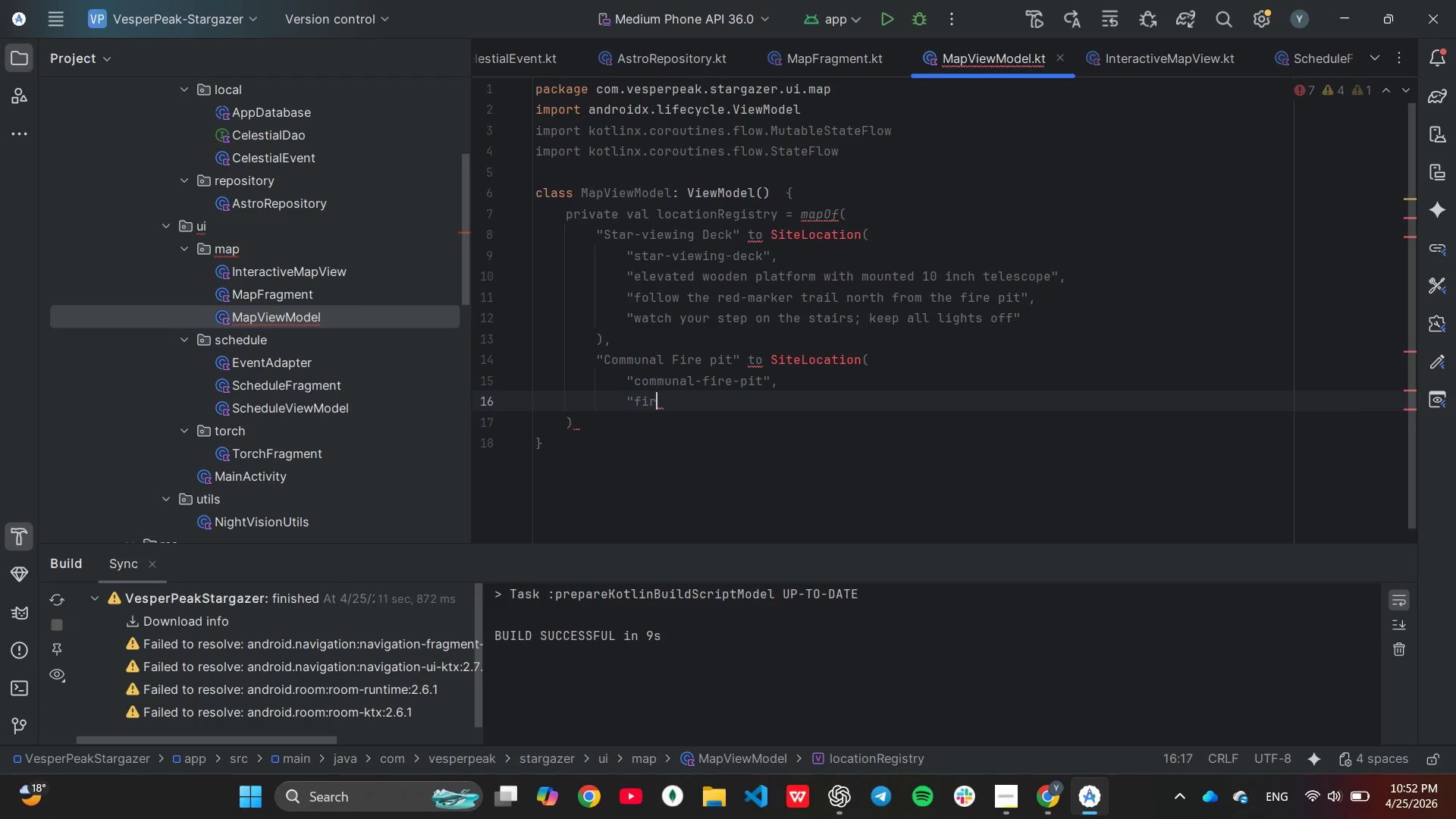 
key(Backspace)
 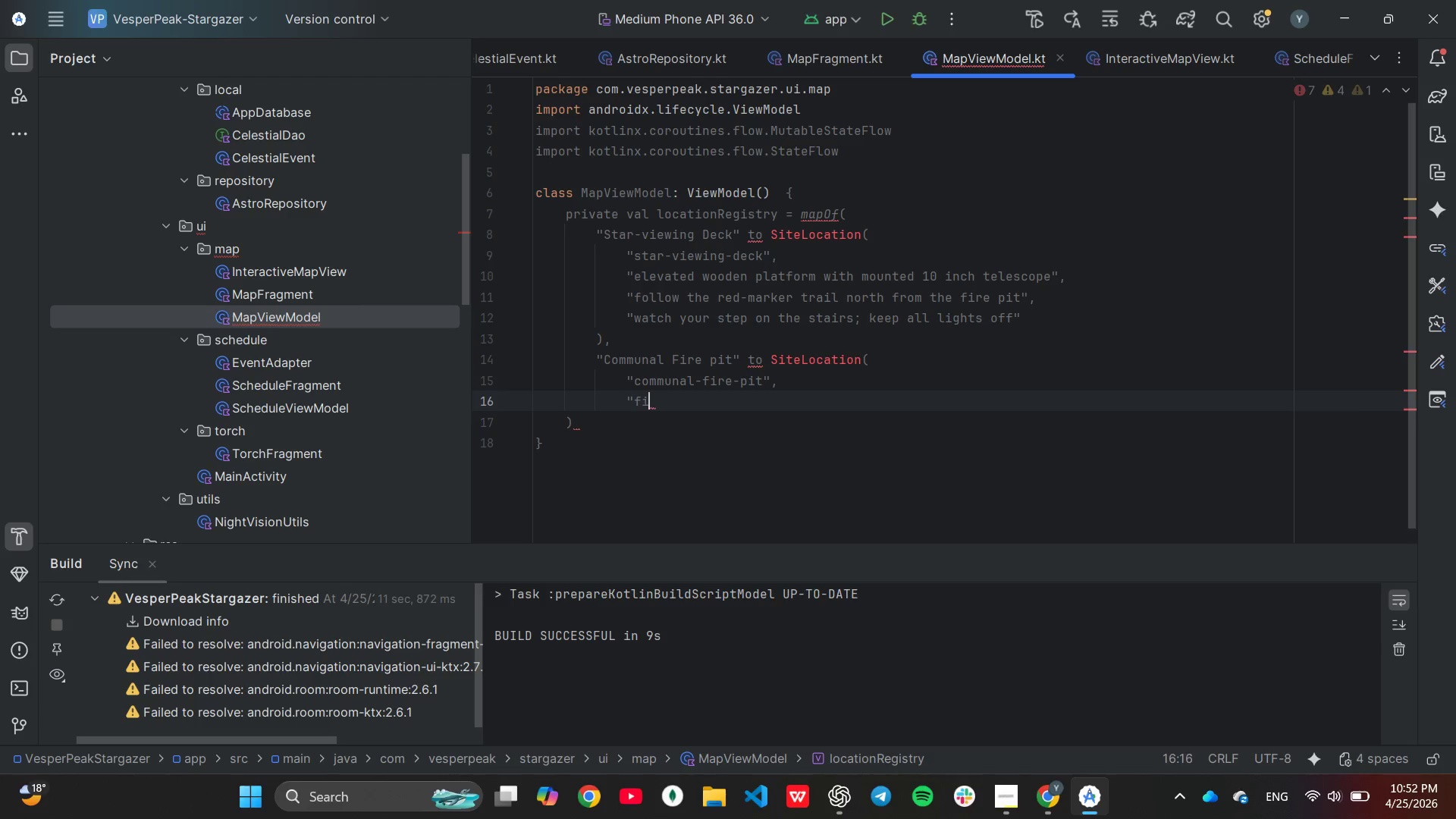 
key(Backspace)
 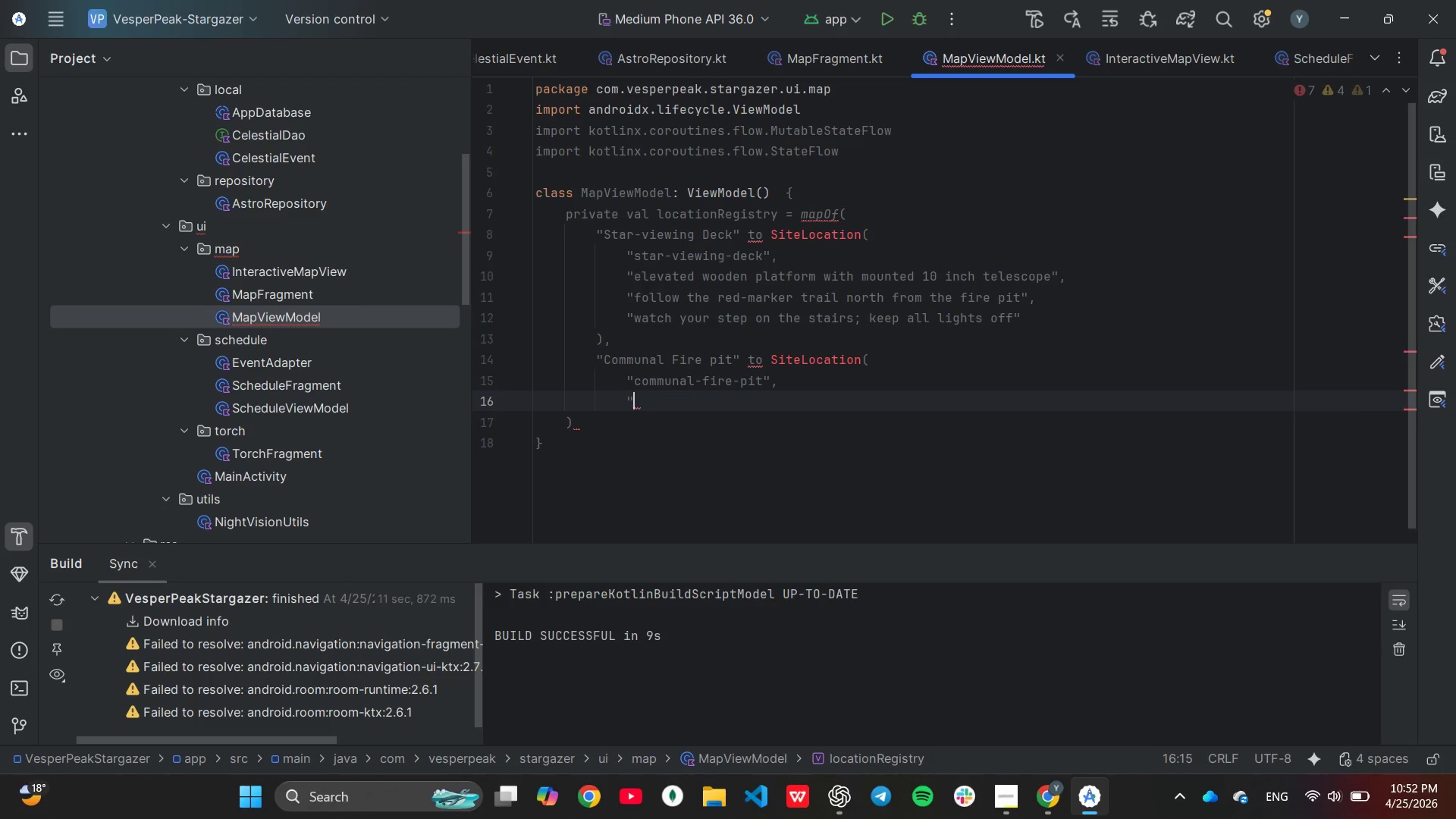 
key(Backspace)
 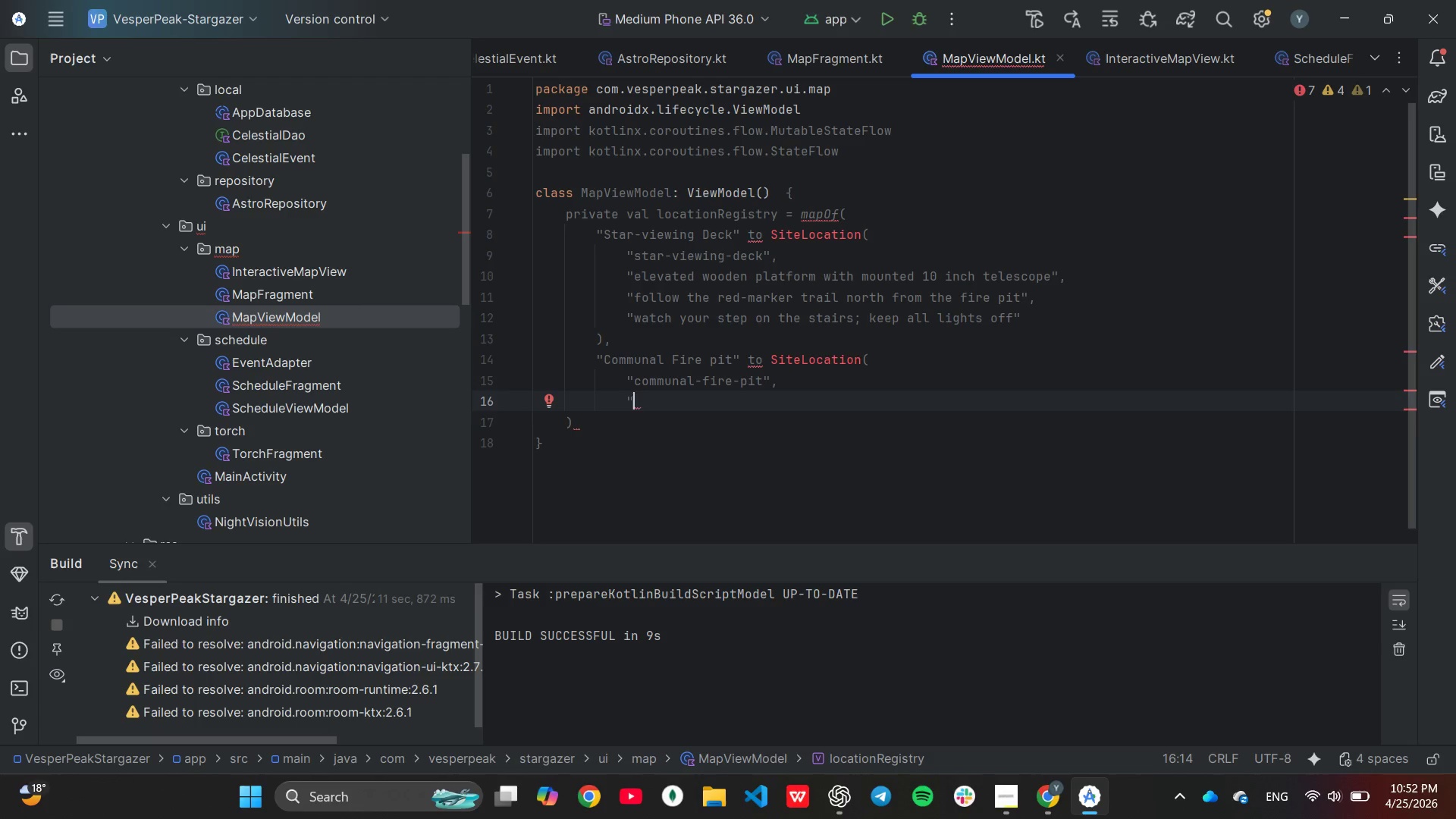 
type(the heart of vesper peak. prom)
 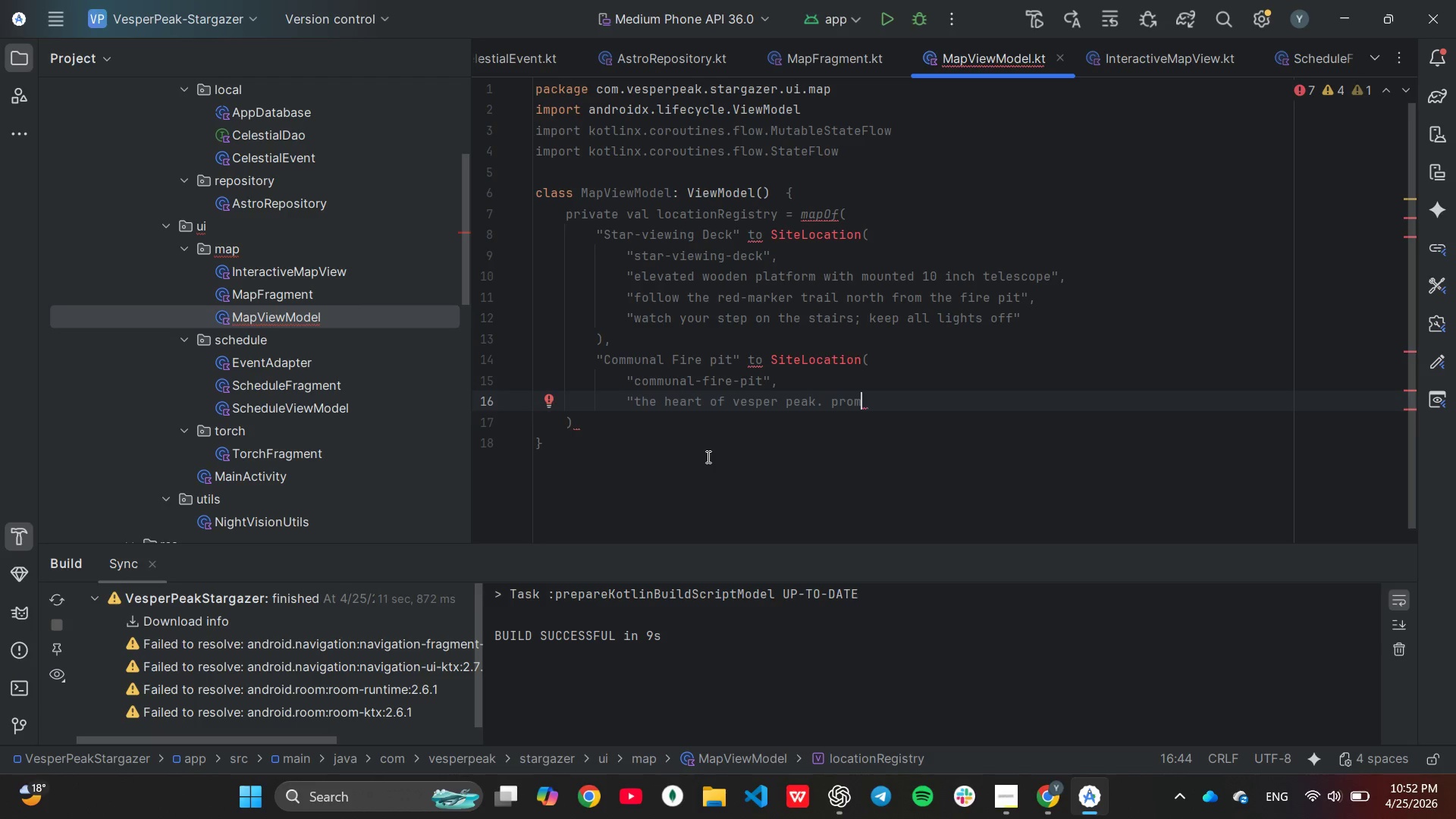 
key(Backspace)
type(pane-fueld to )
key(Tab)
 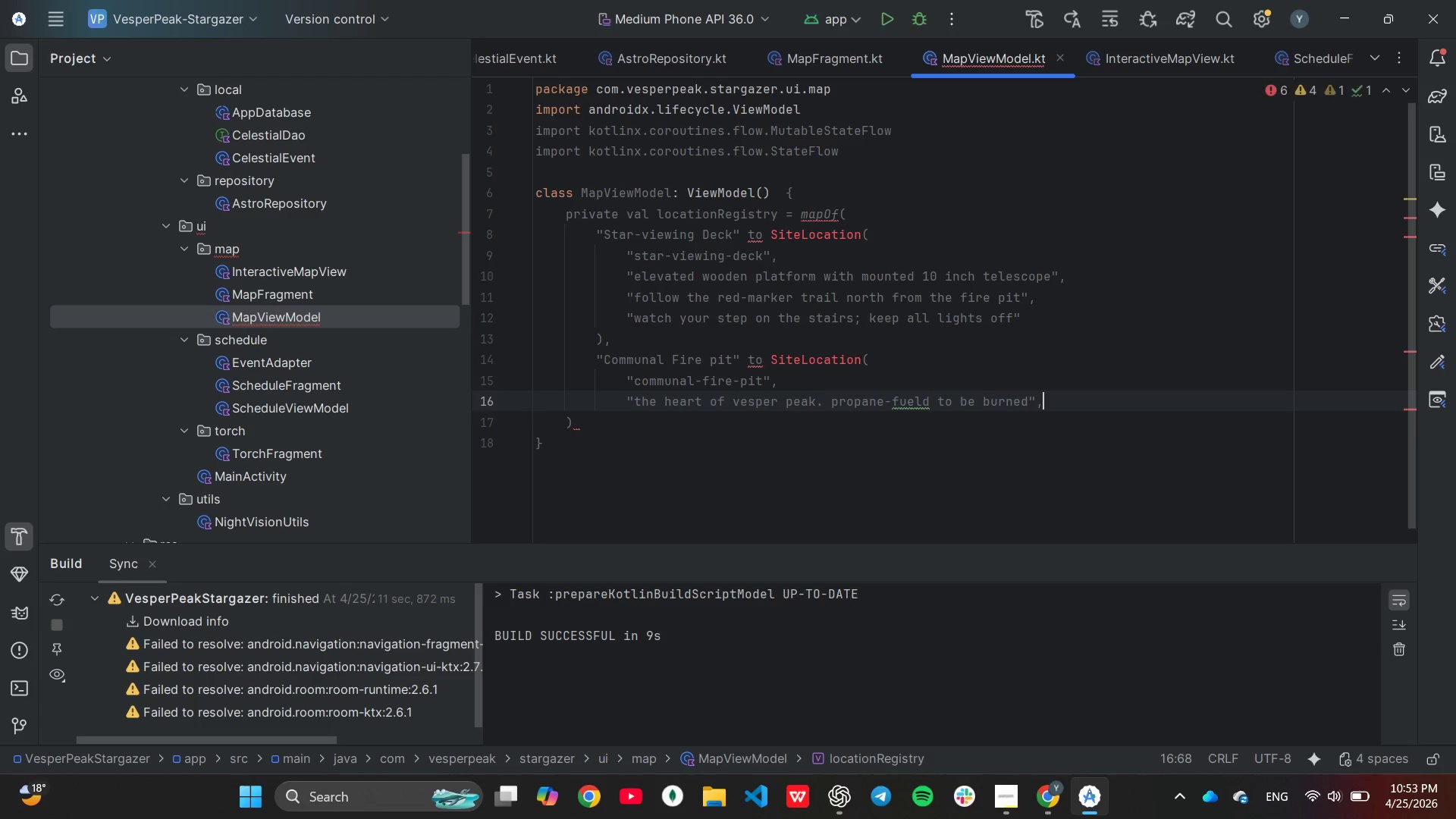 
key(Enter)
 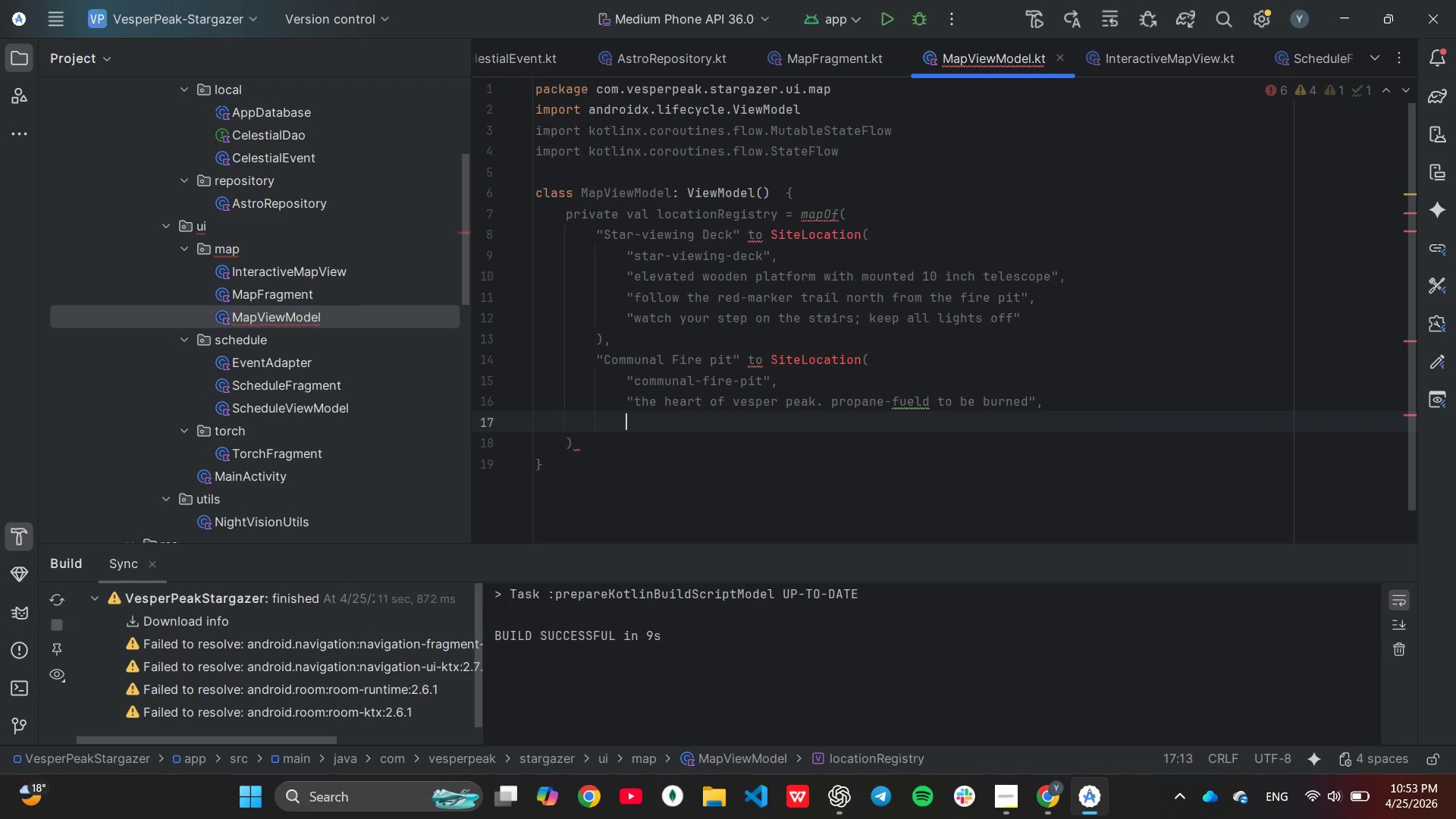 
key(Shift+Quote)
 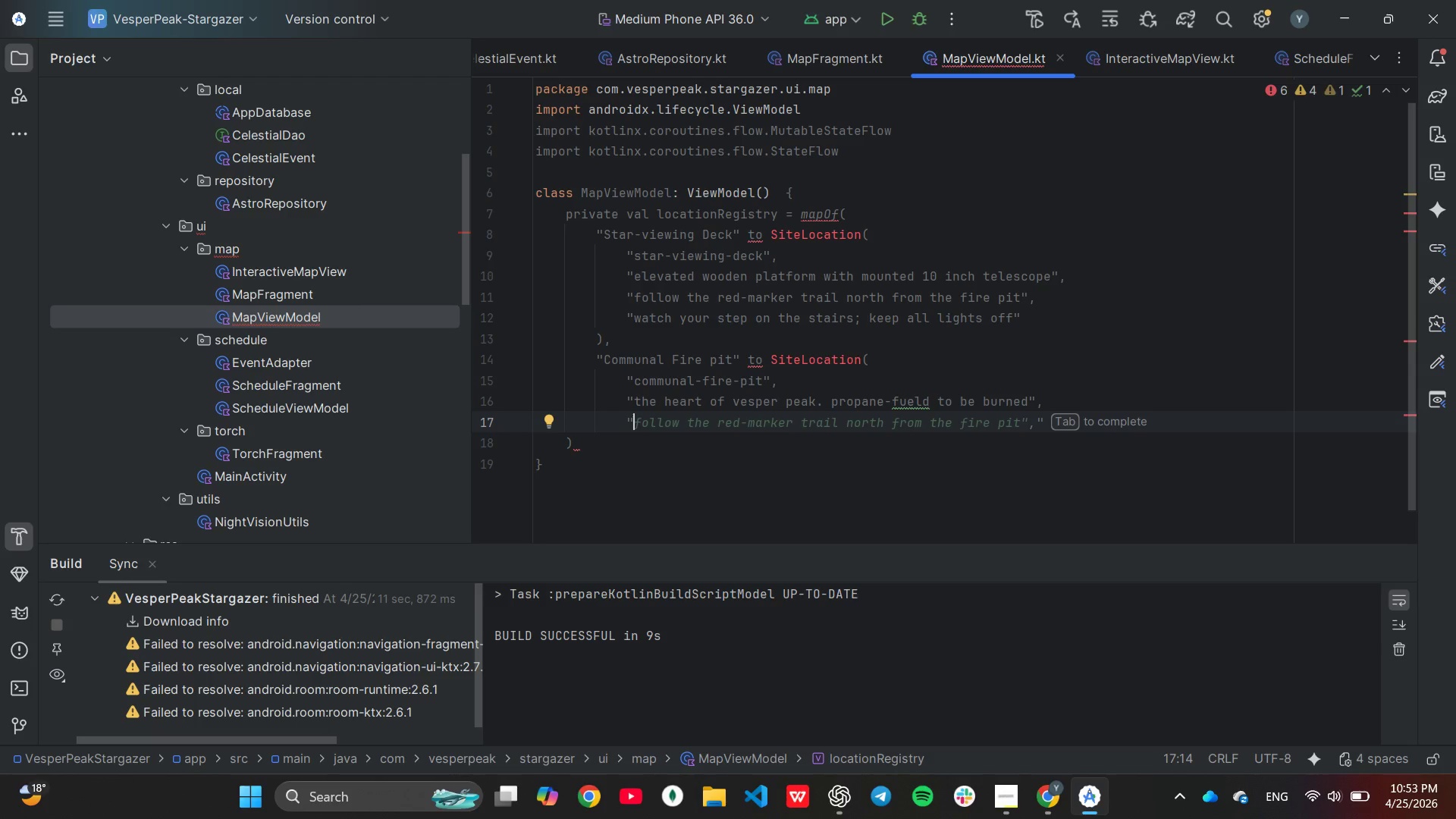 
wait(9.38)
 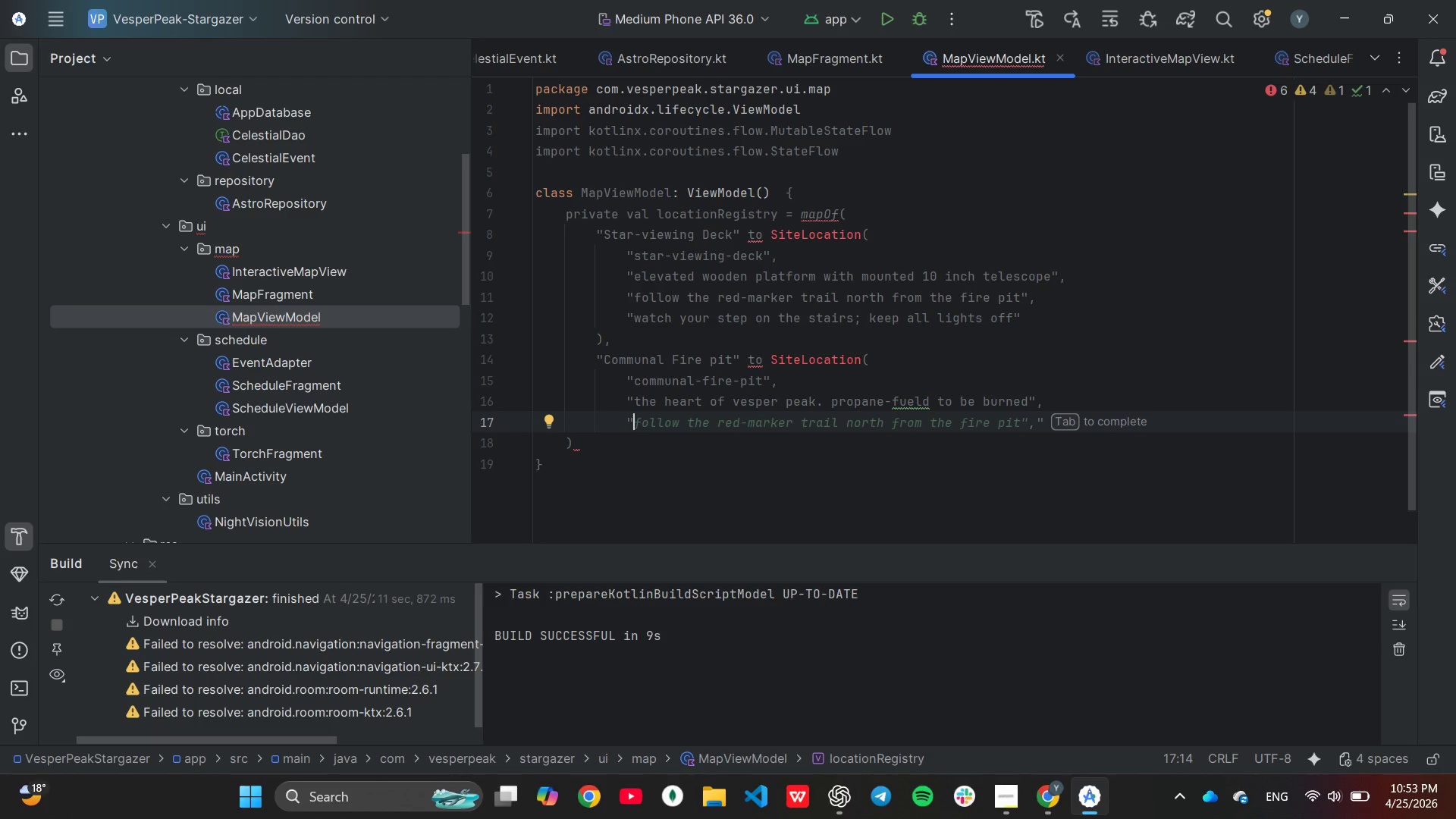 
type(located directly behind the welcome lodge)
 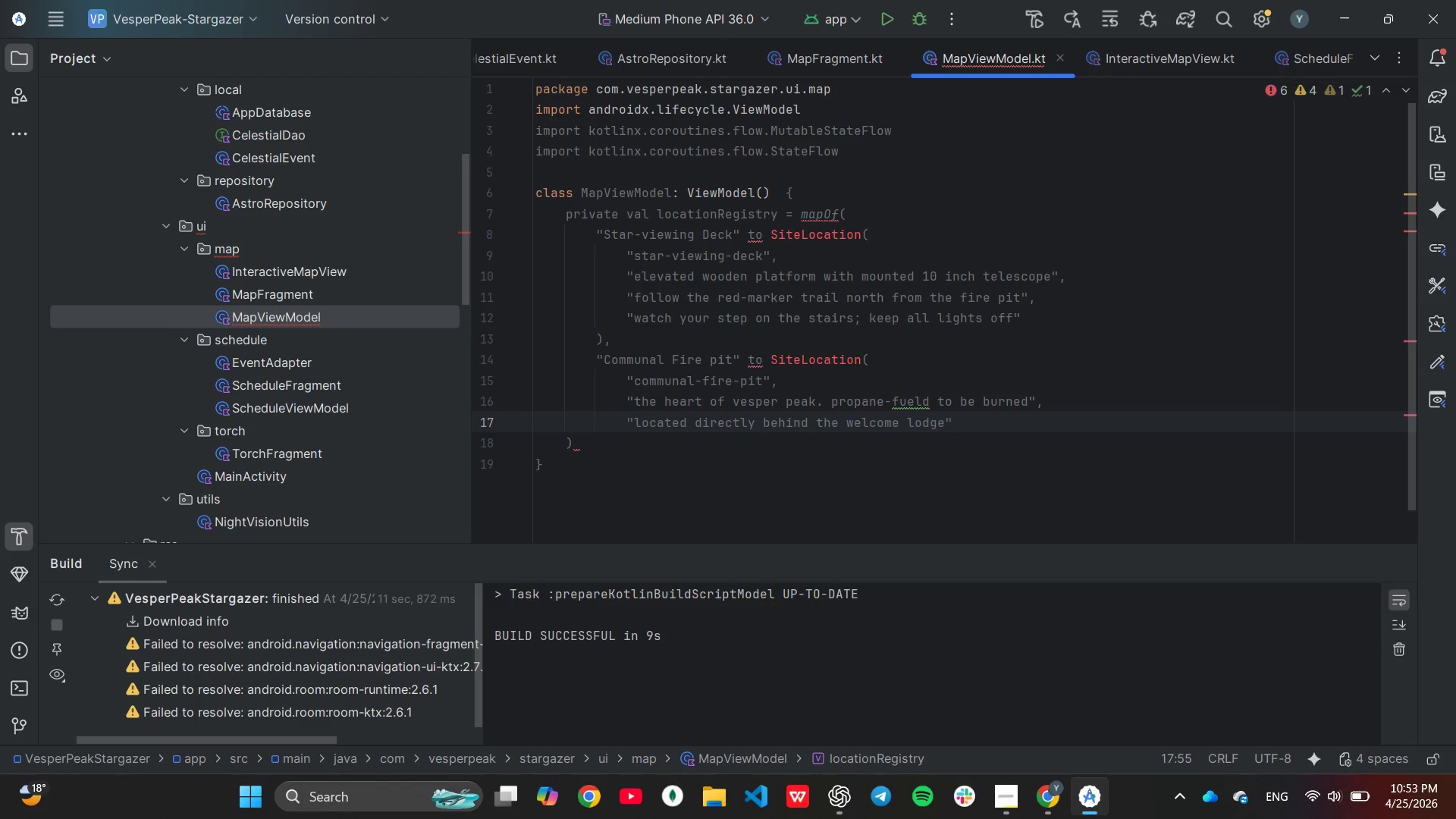 
key(ArrowRight)
 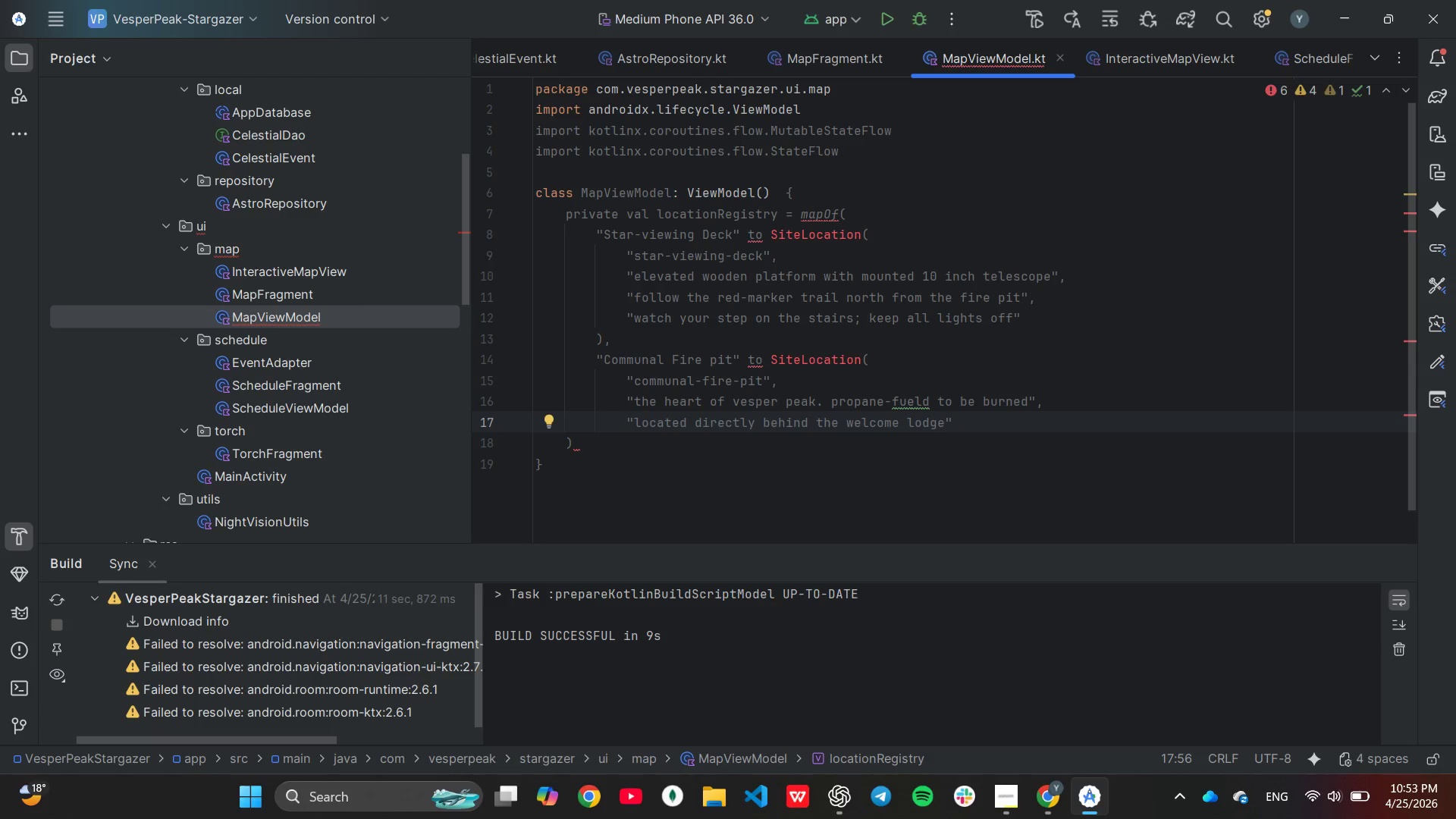 
key(Comma)
 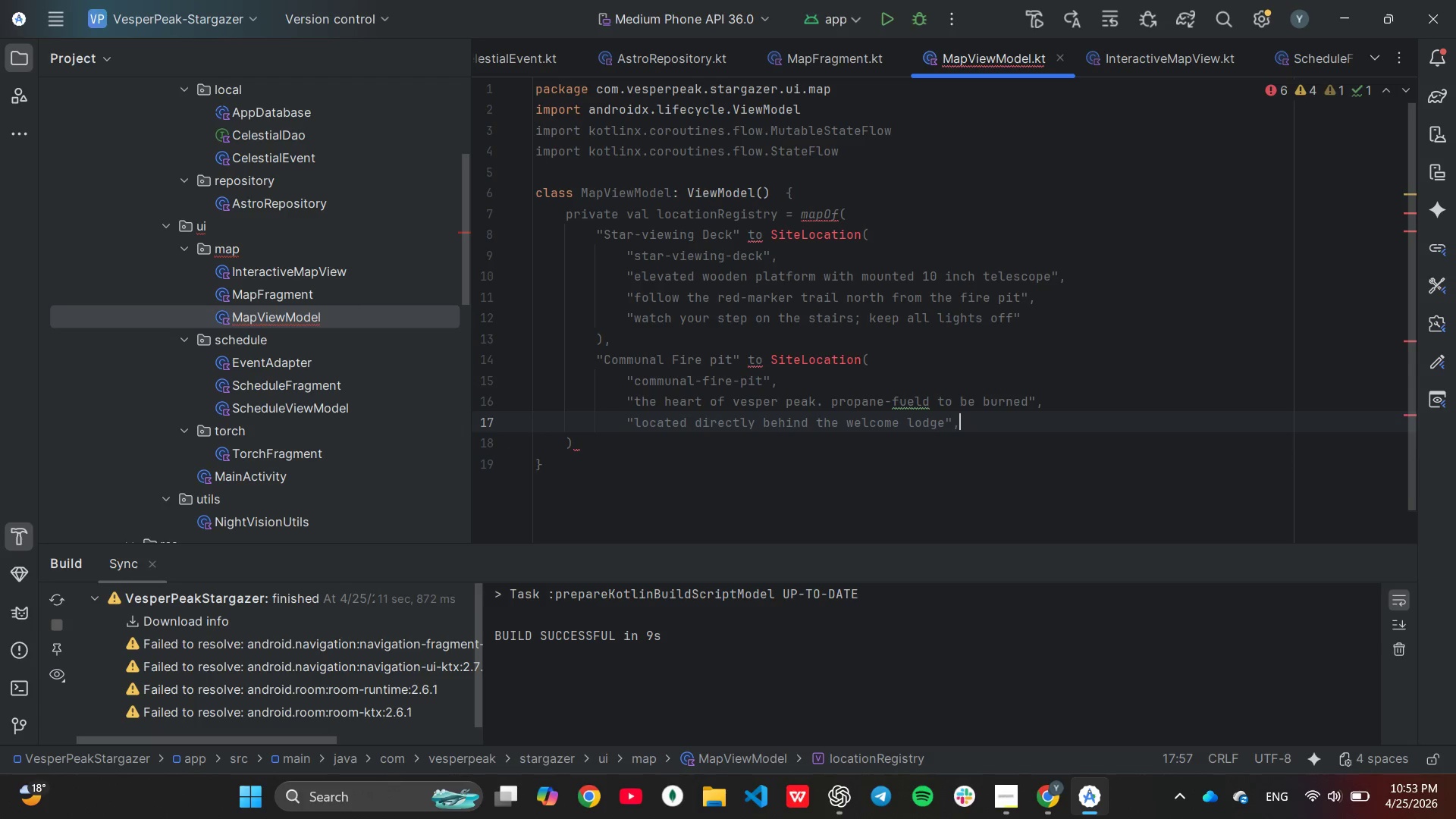 
key(Enter)
 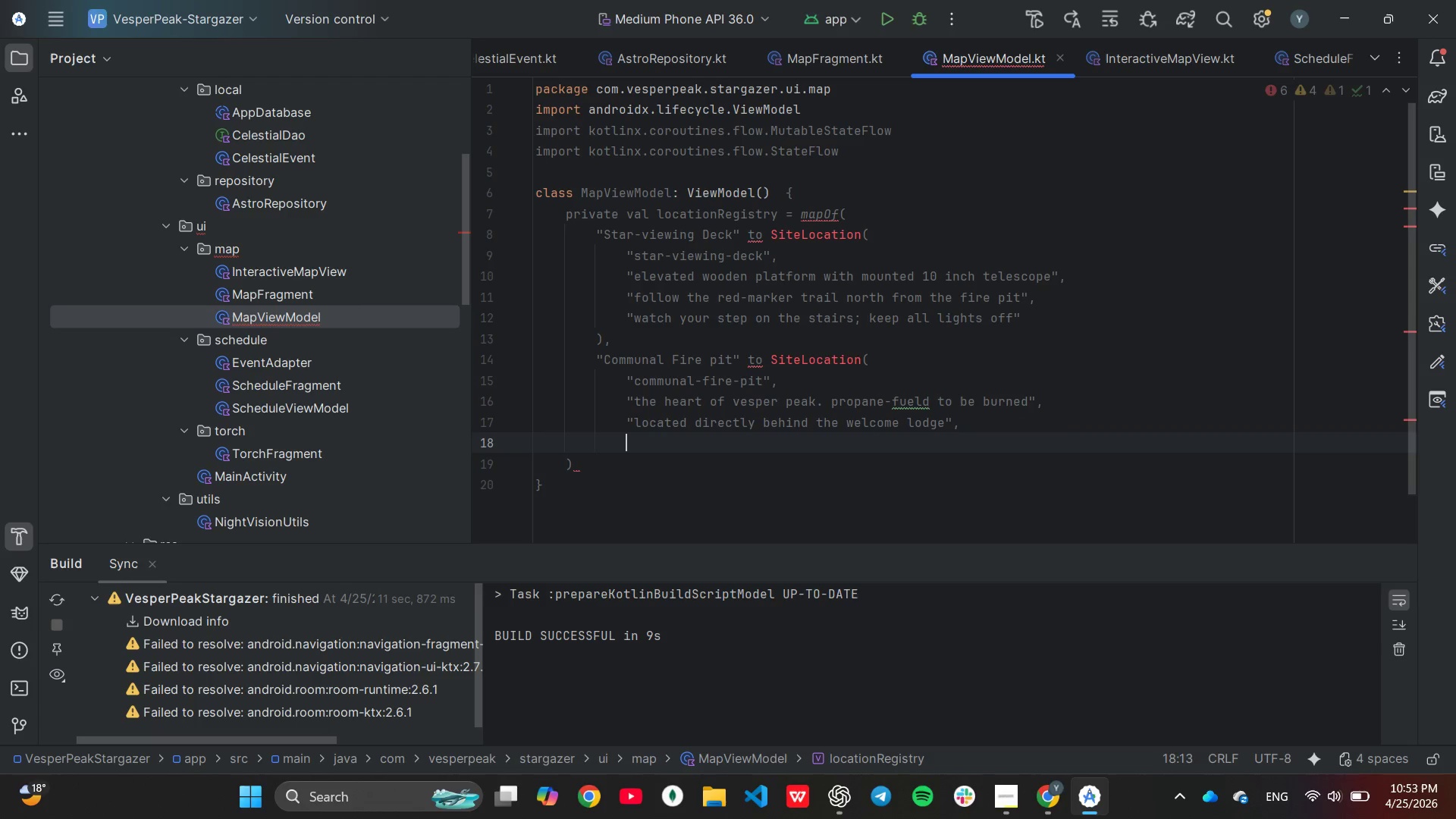 
type("main)
 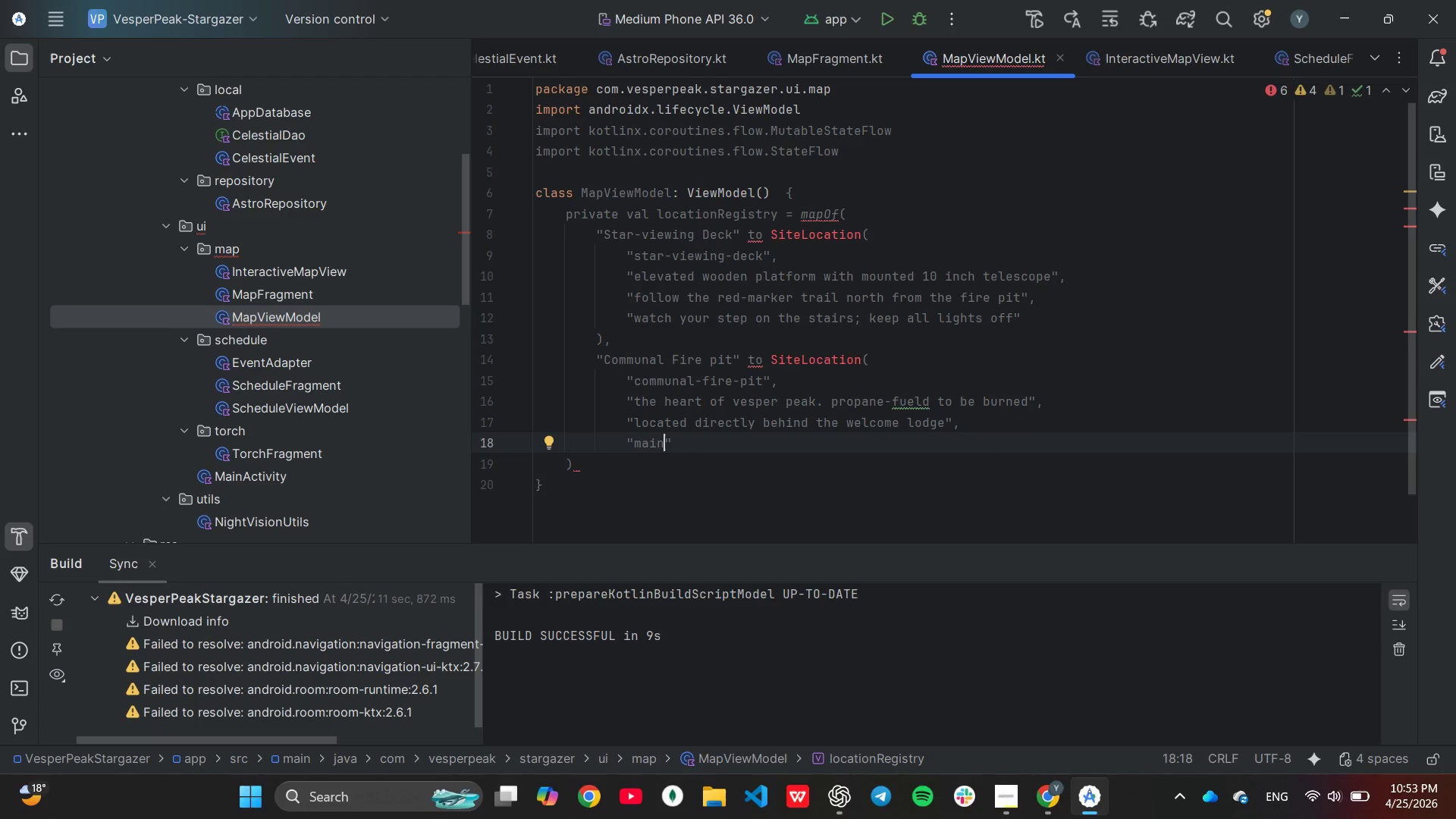 
type(tain low voices to )
 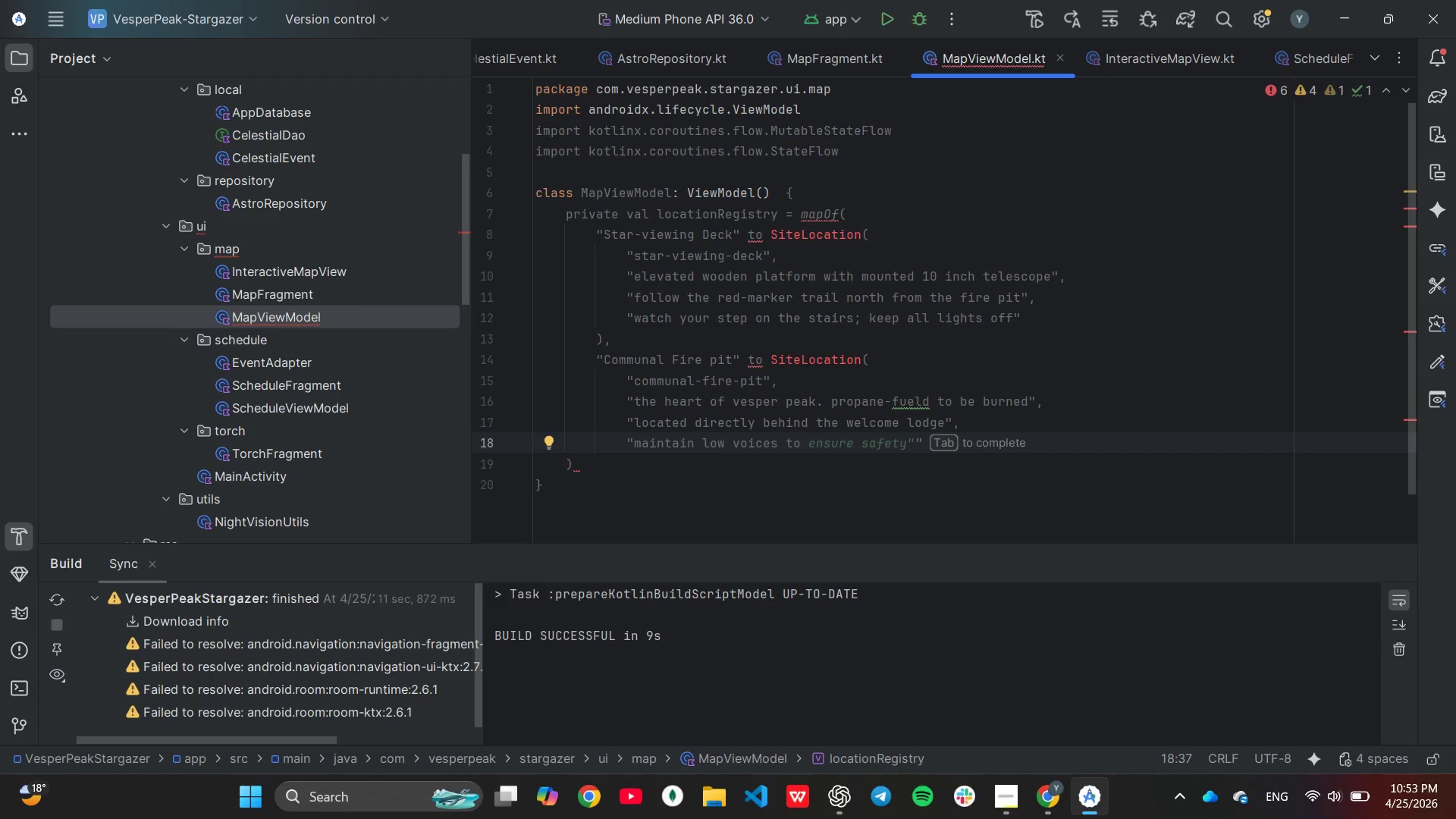 
key(Tab)
 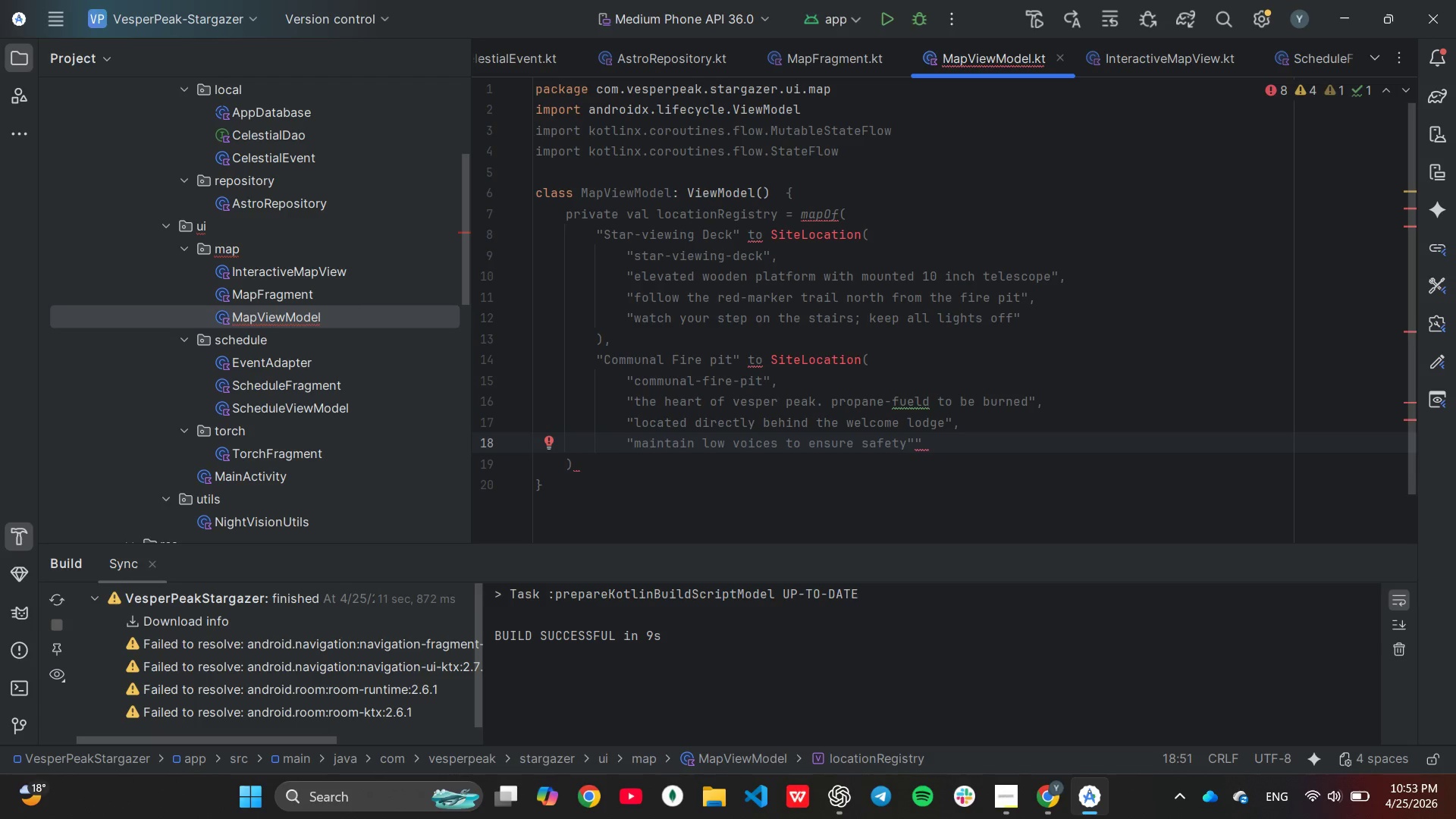 
key(Backspace)
 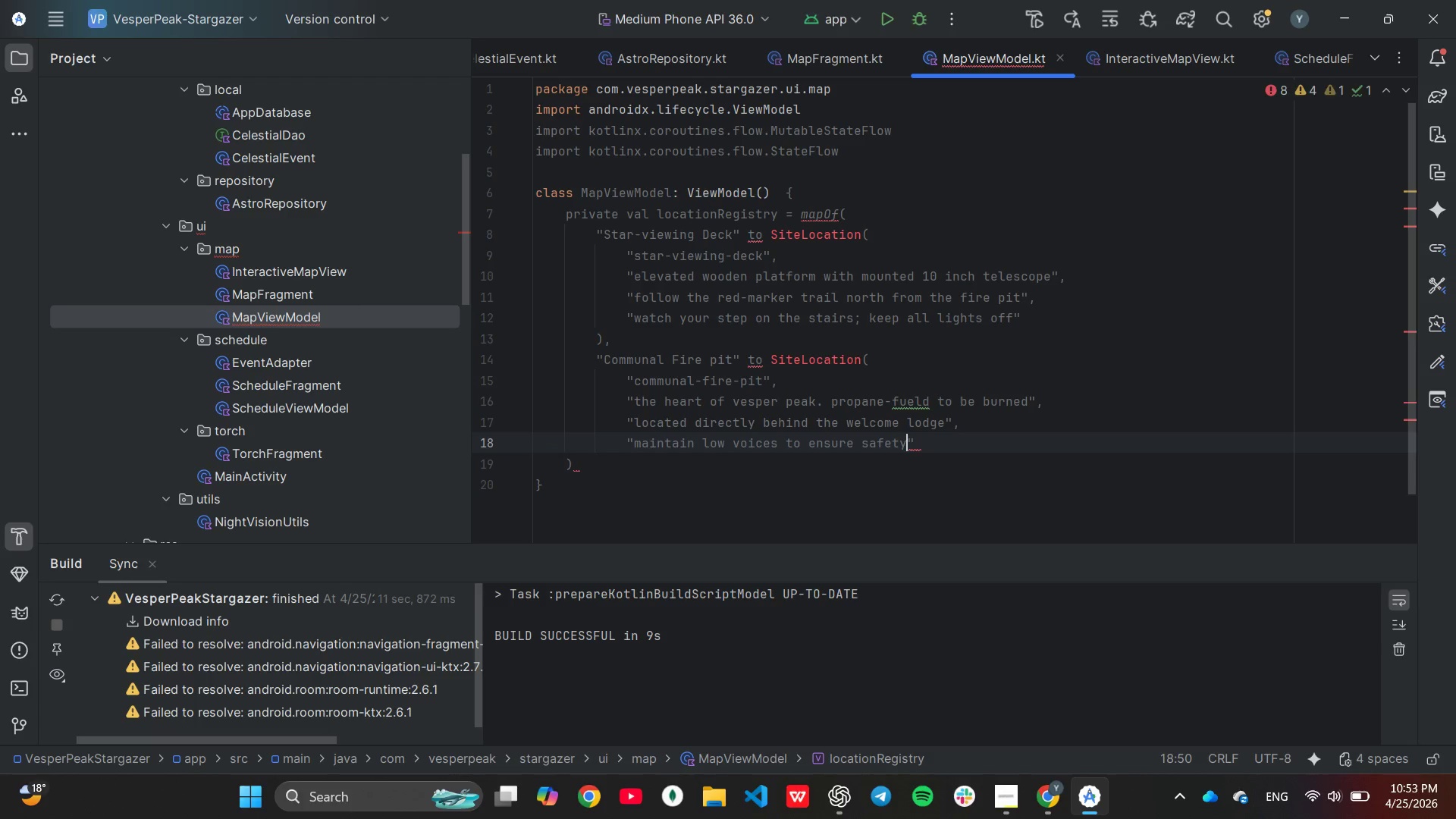 
key(ArrowRight)
 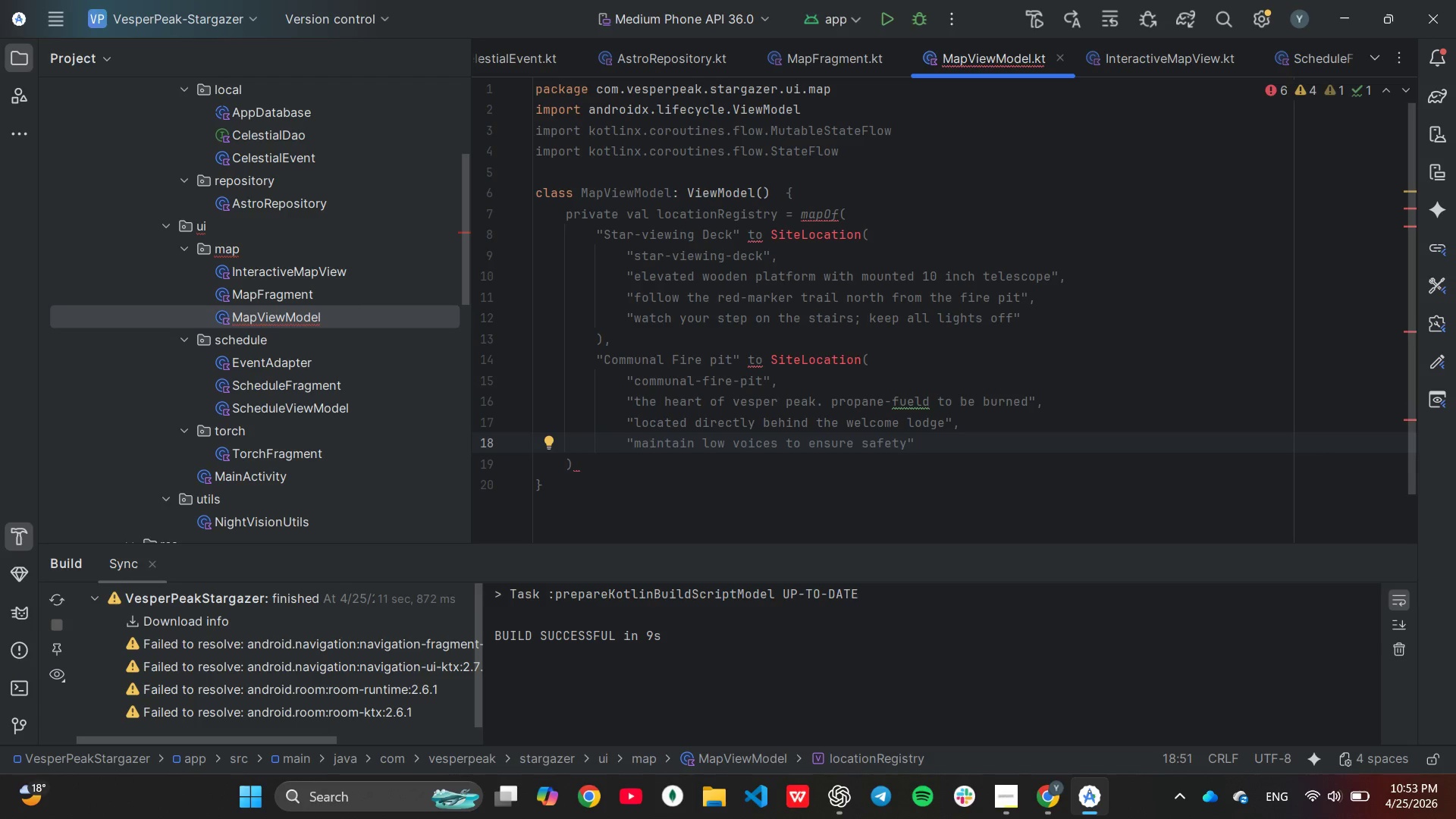 
wait(6.33)
 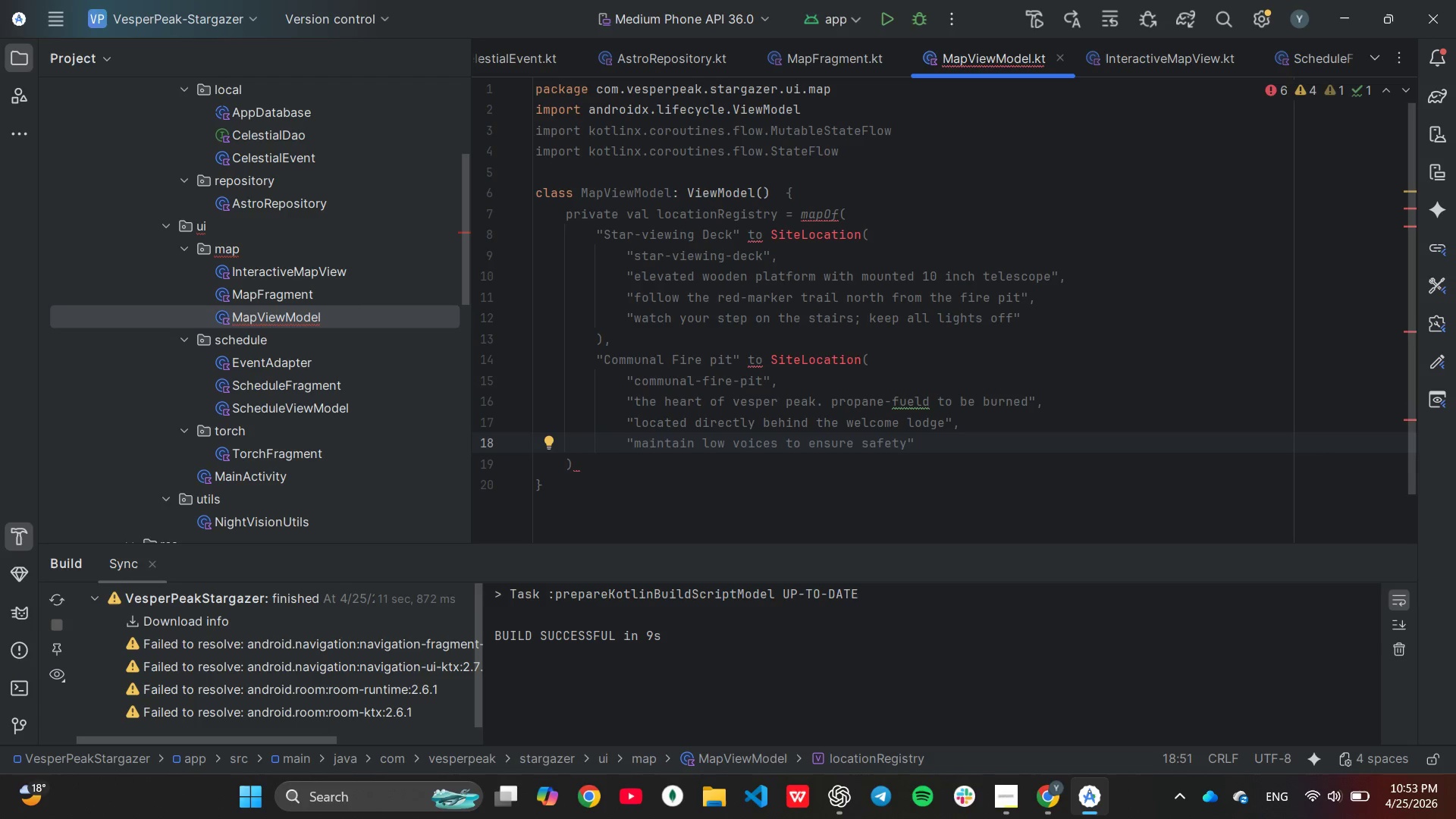 
key(Enter)
 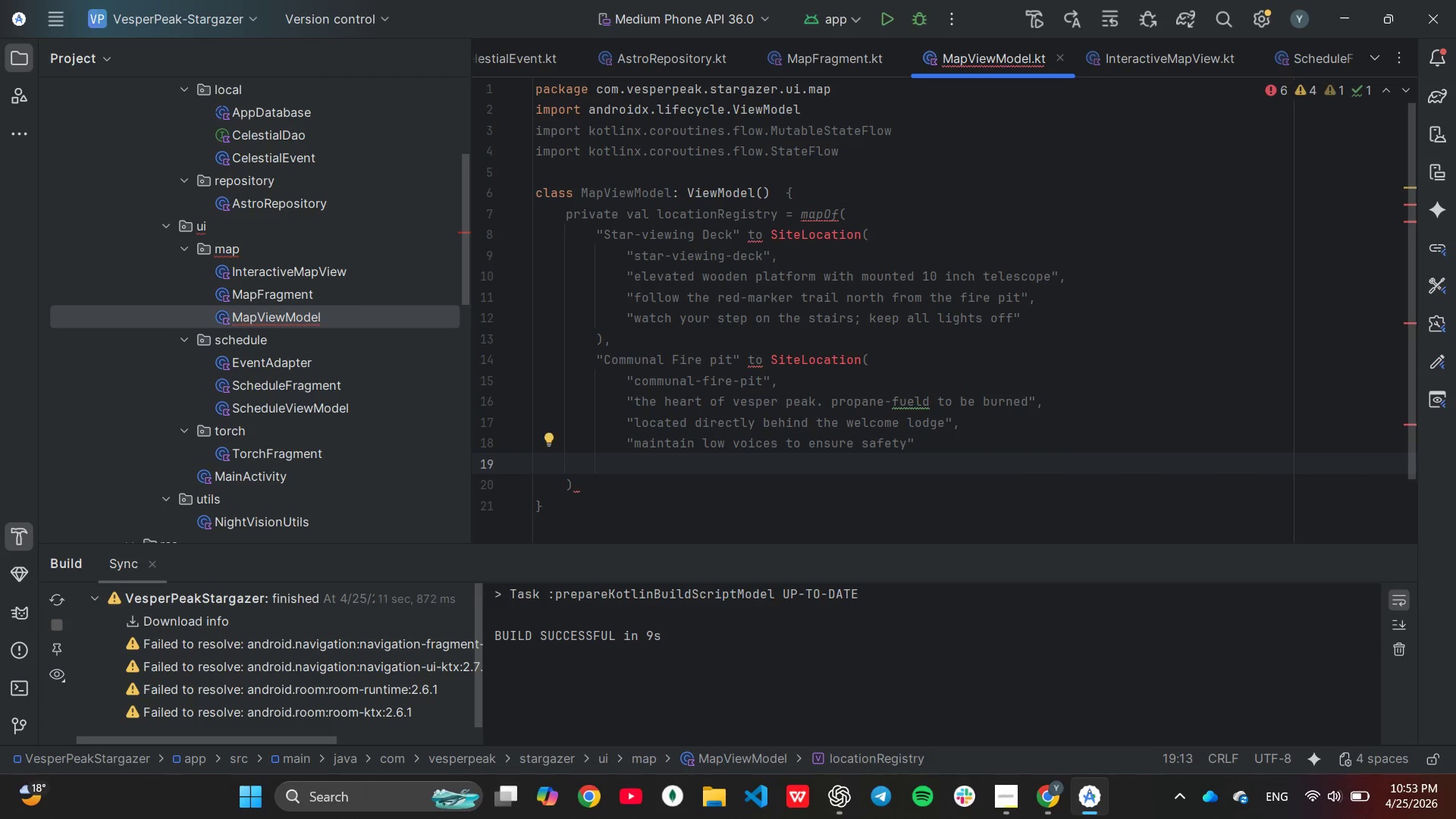 
key(Shift+ShiftLeft)
 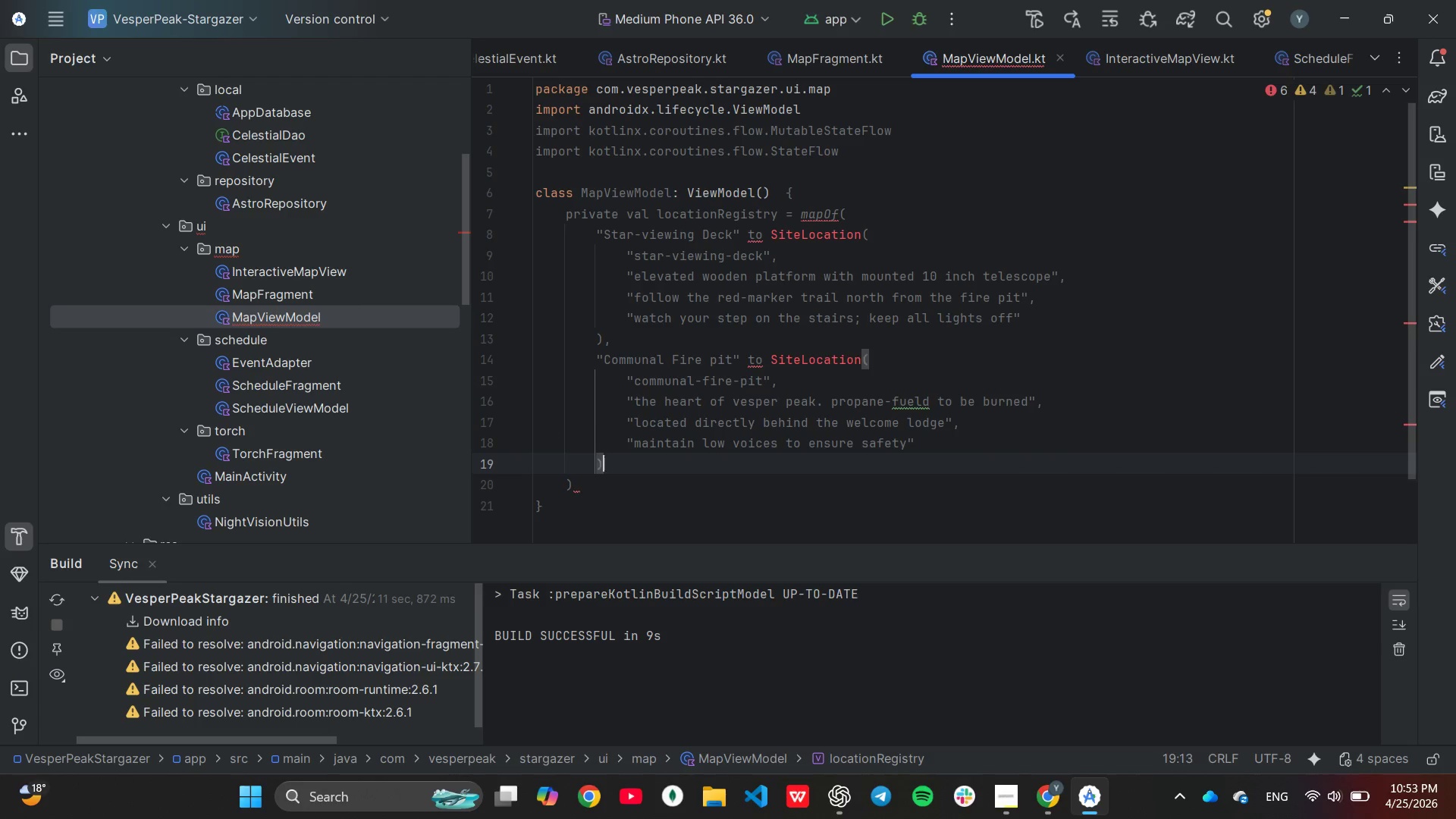 
key(Shift+0)
 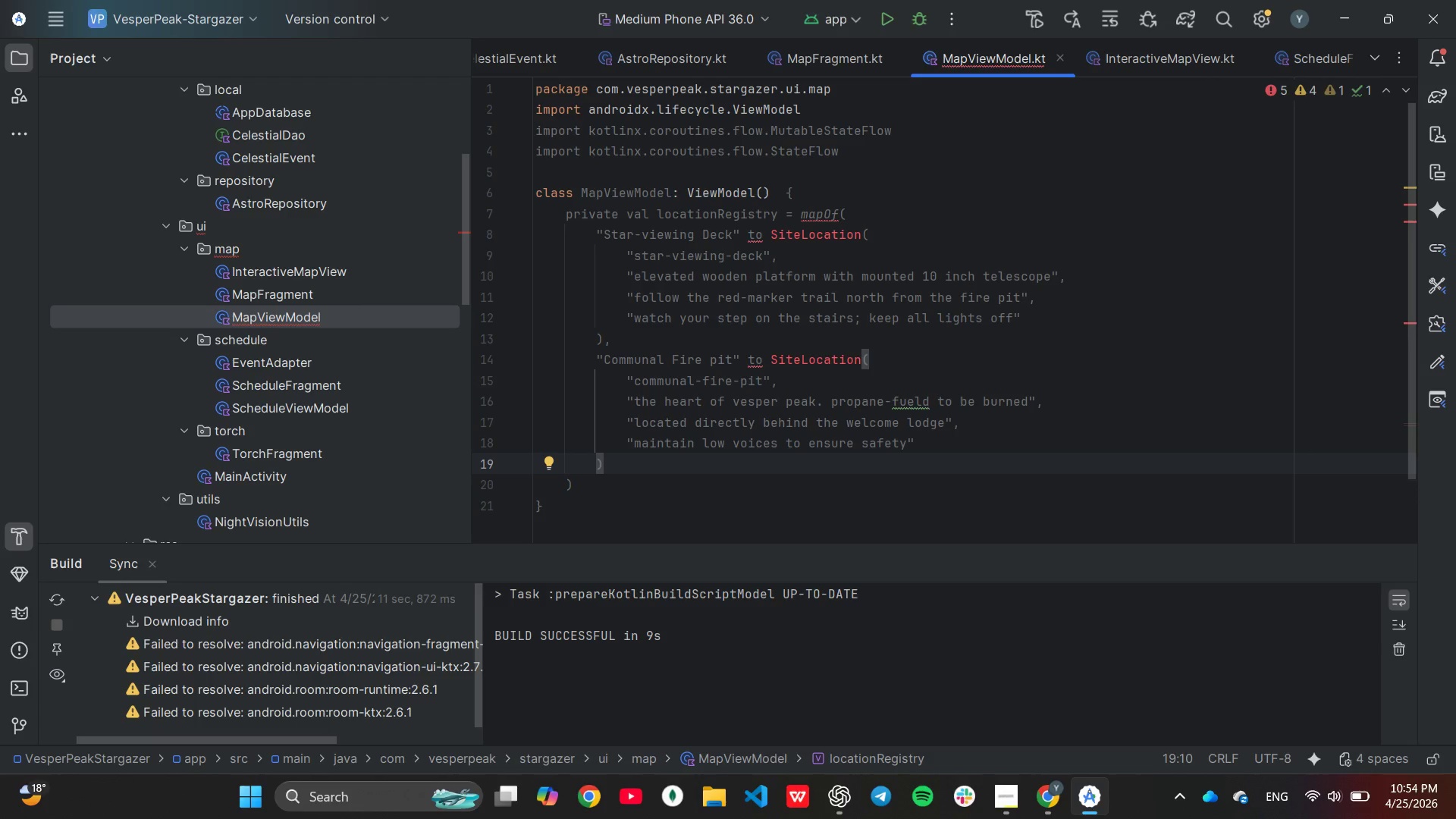 
key(Comma)
 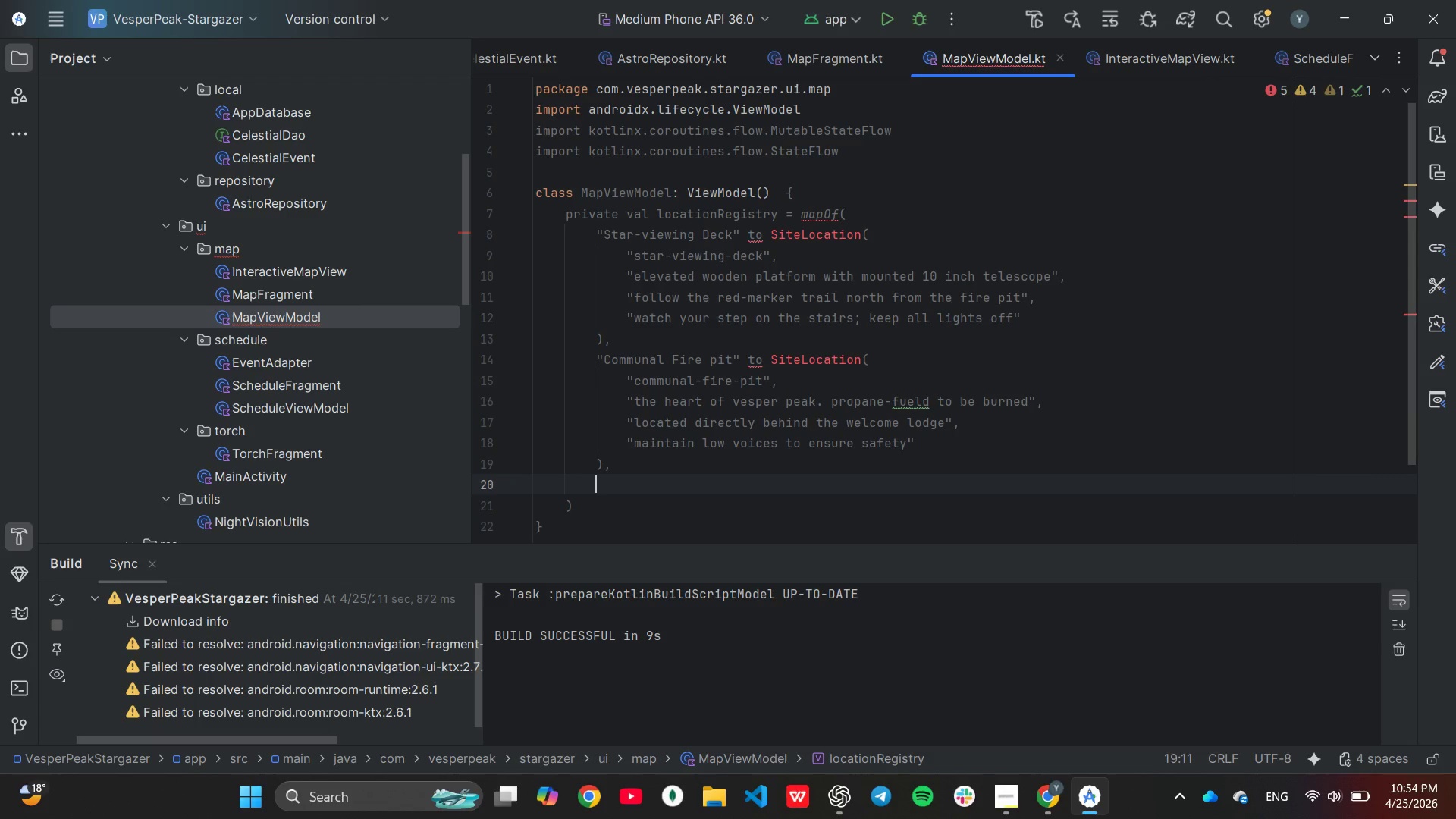 
key(Enter)
 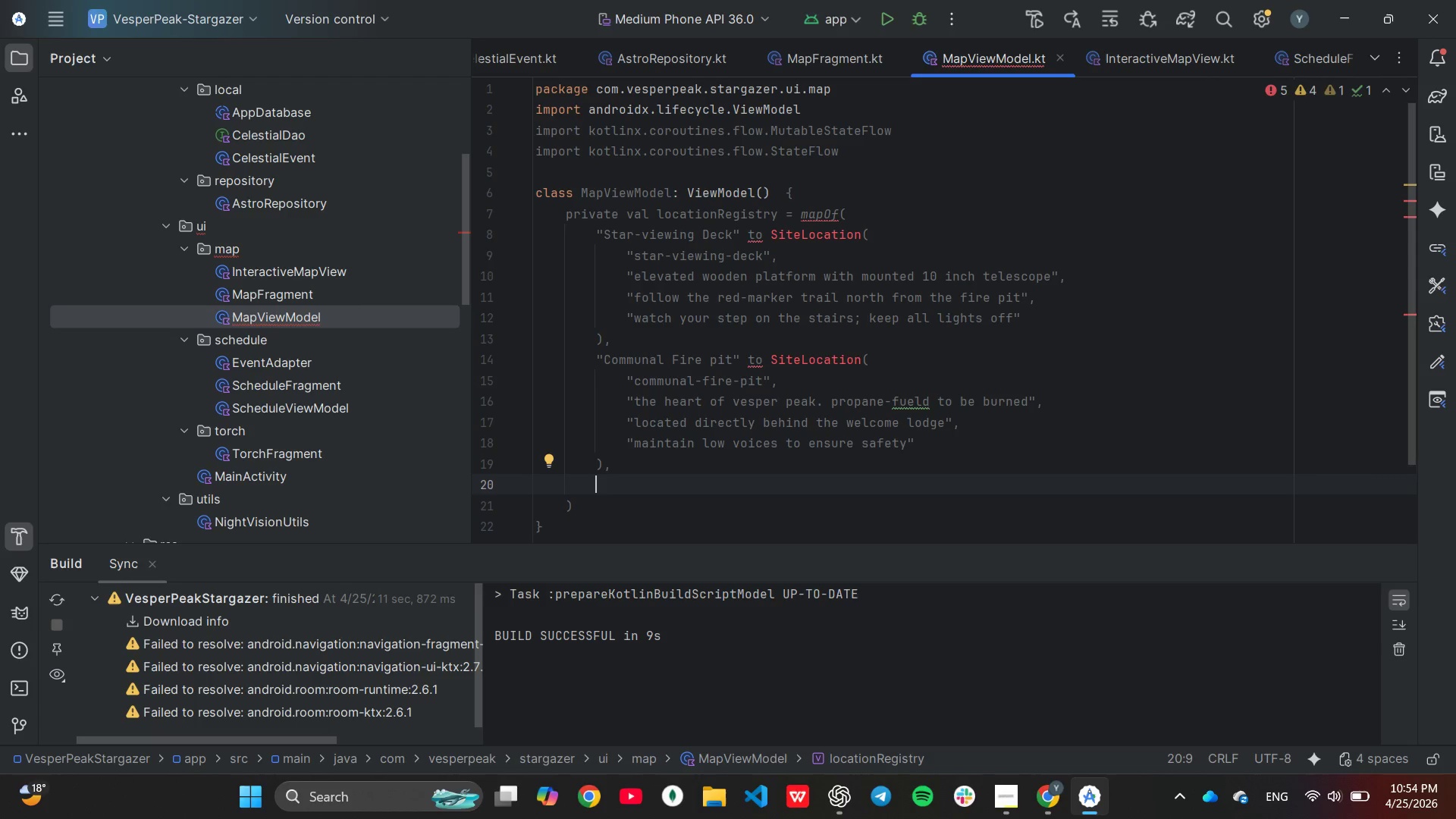 
key(Shift+Quote)
 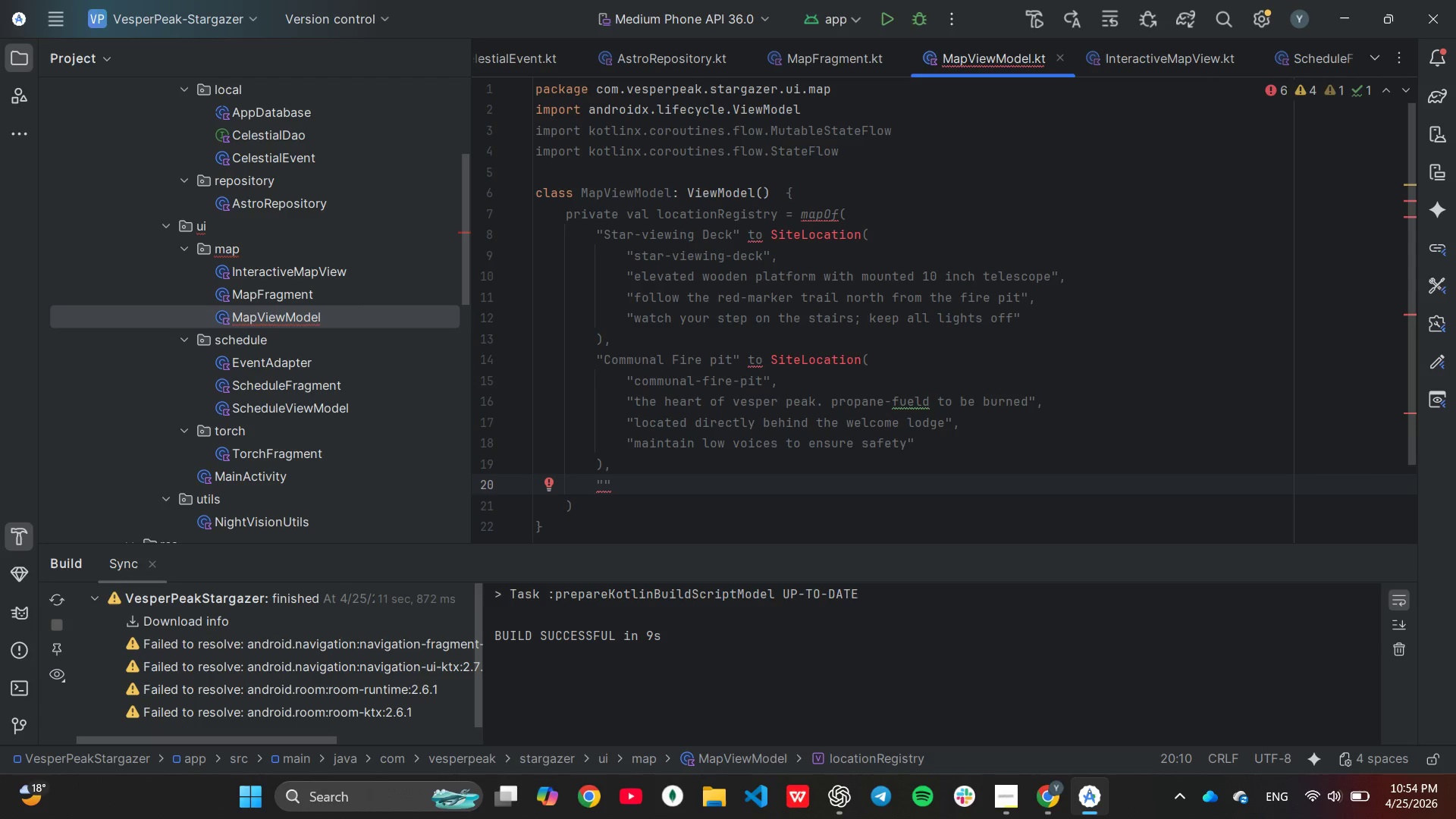 
key(Shift+ShiftLeft)
 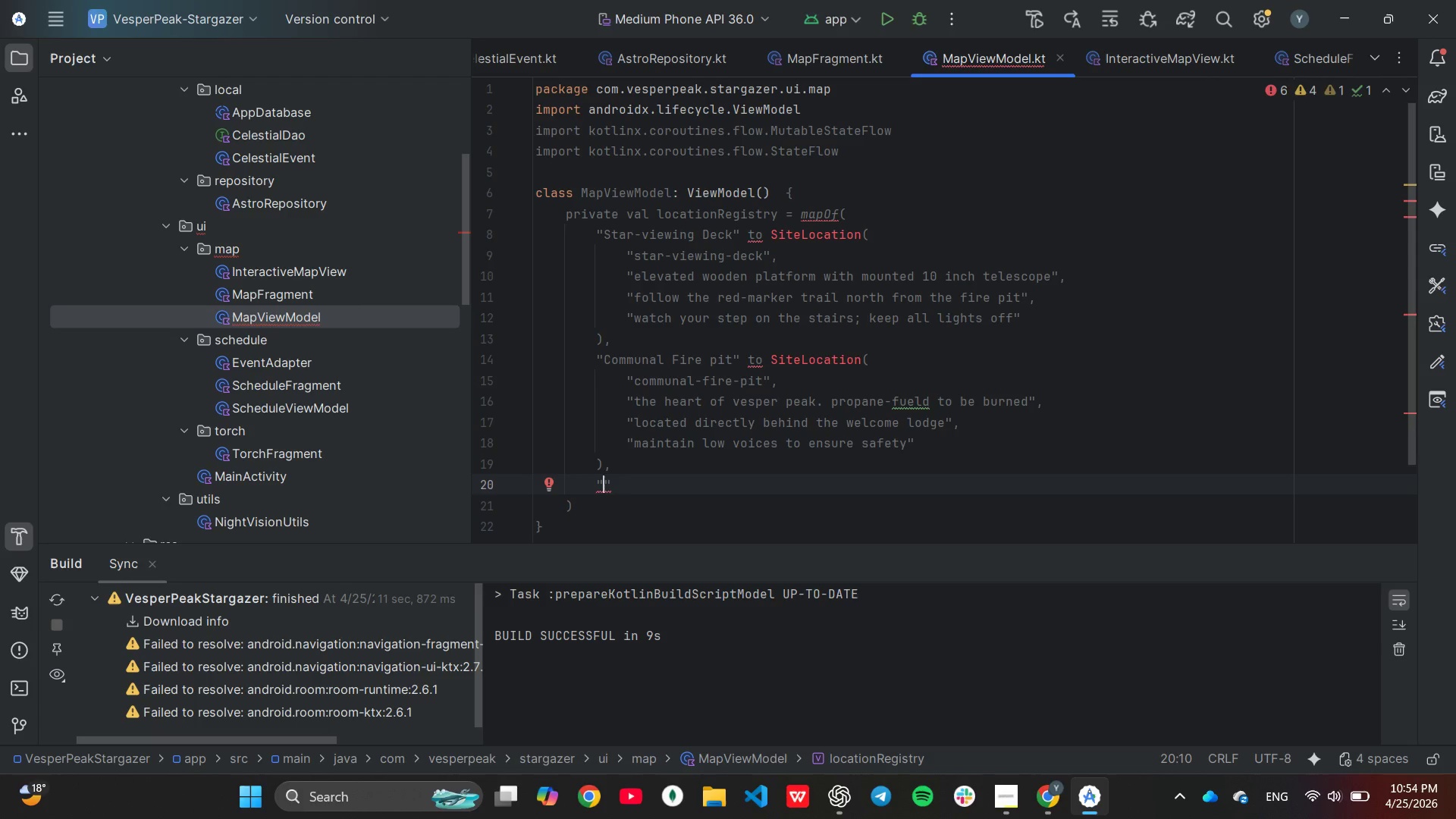 
key(Shift+P)
 